 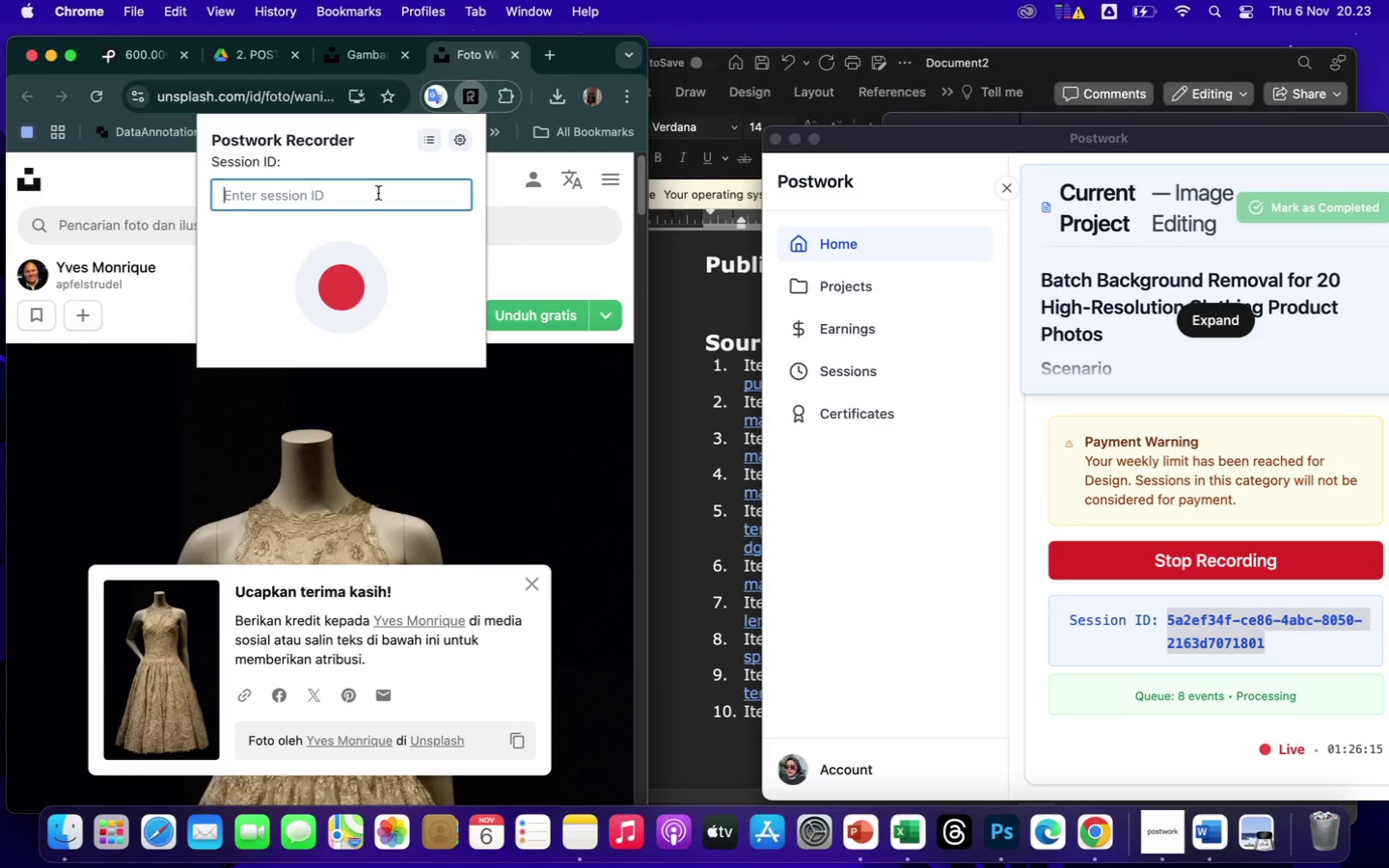 
key(Meta+V)
 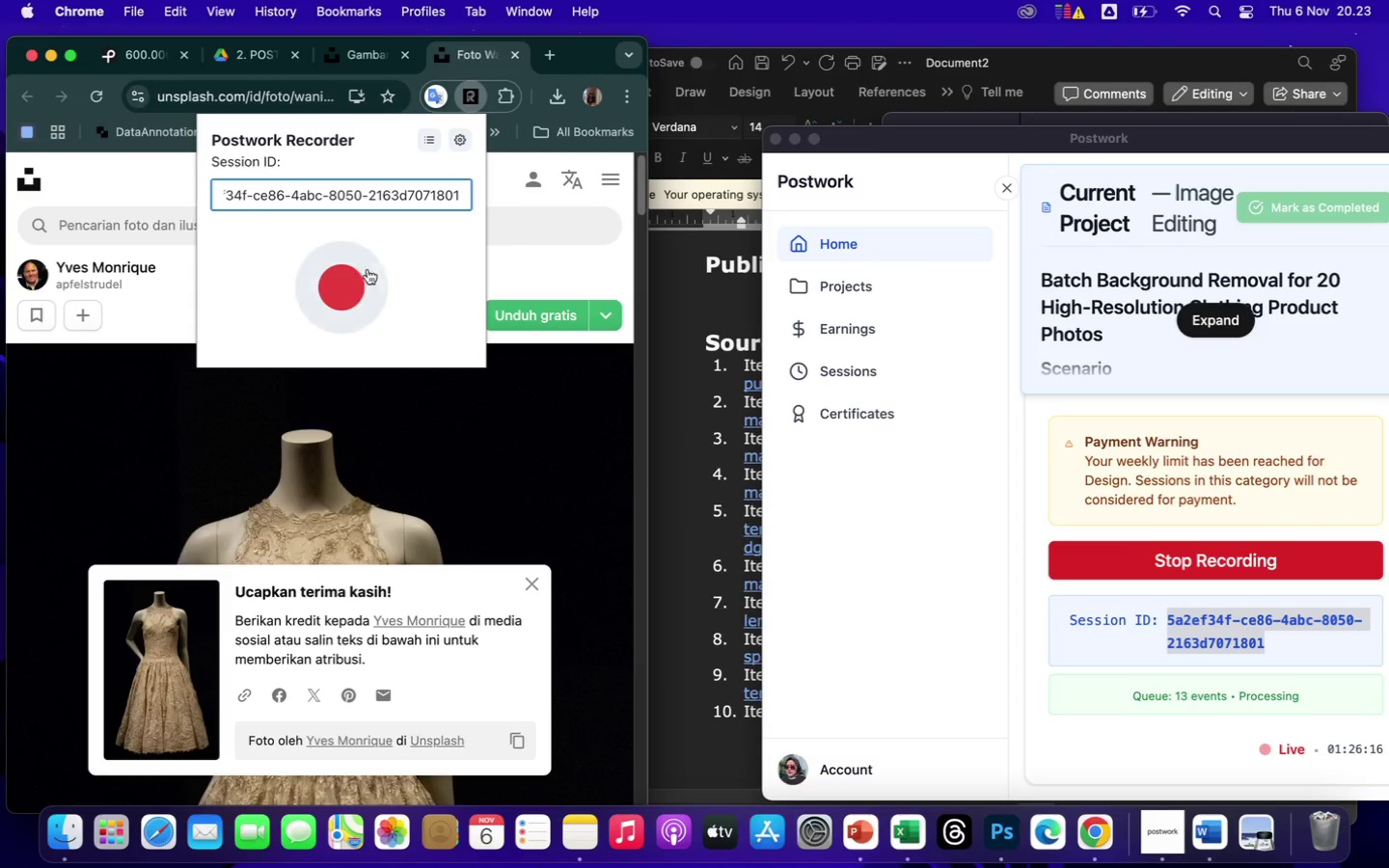 
left_click([342, 280])
 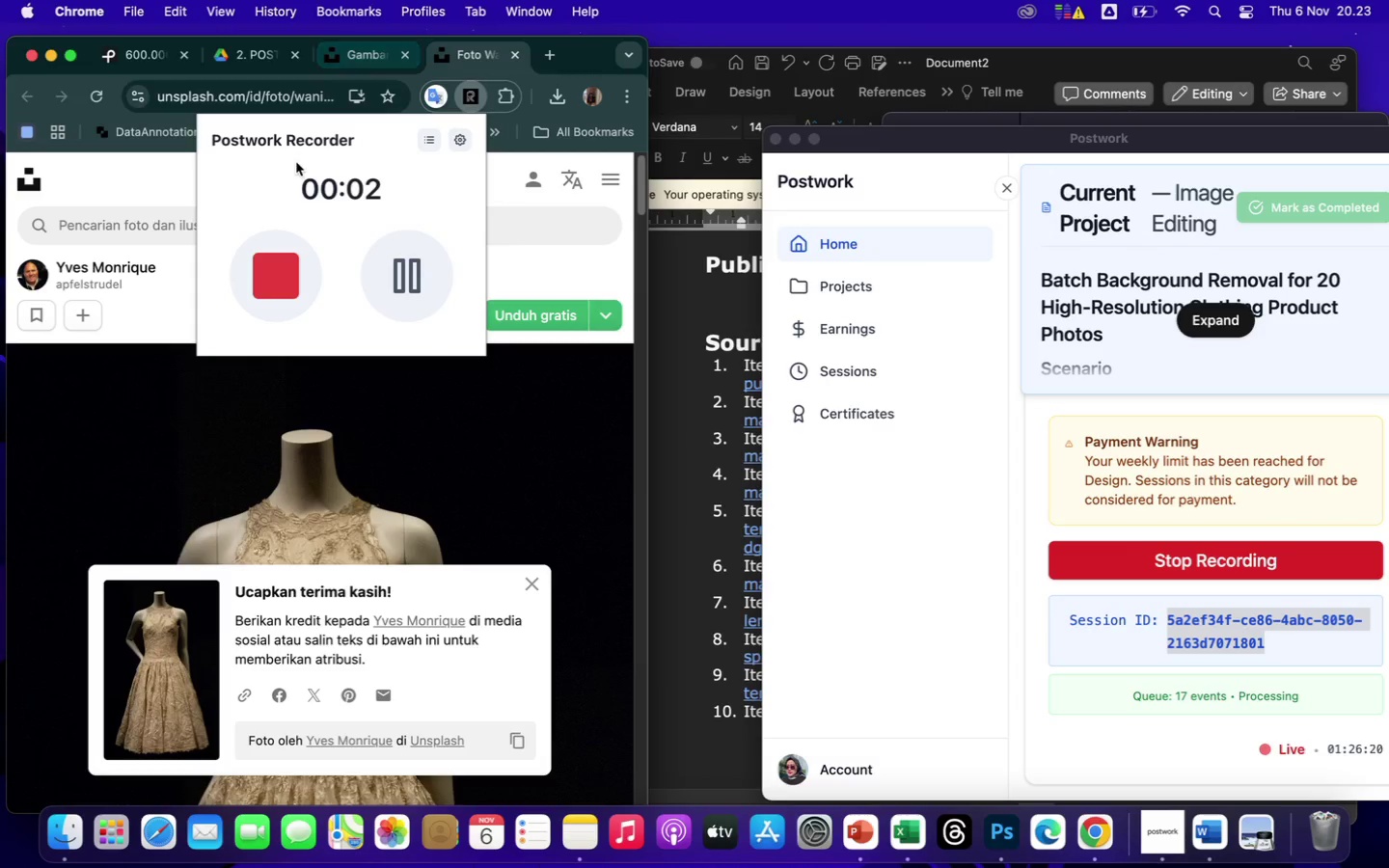 
left_click([218, 96])
 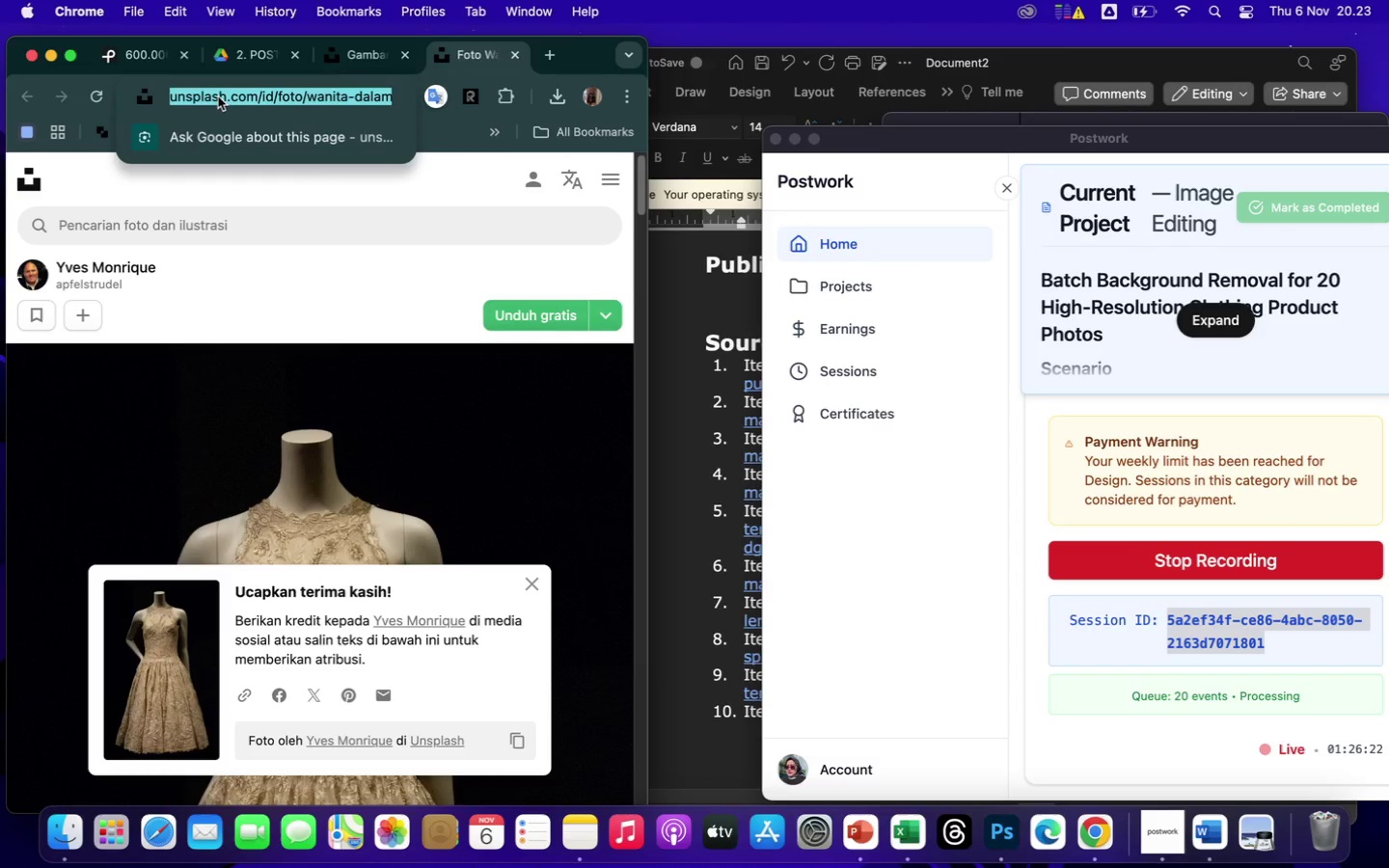 
key(Meta+CommandLeft)
 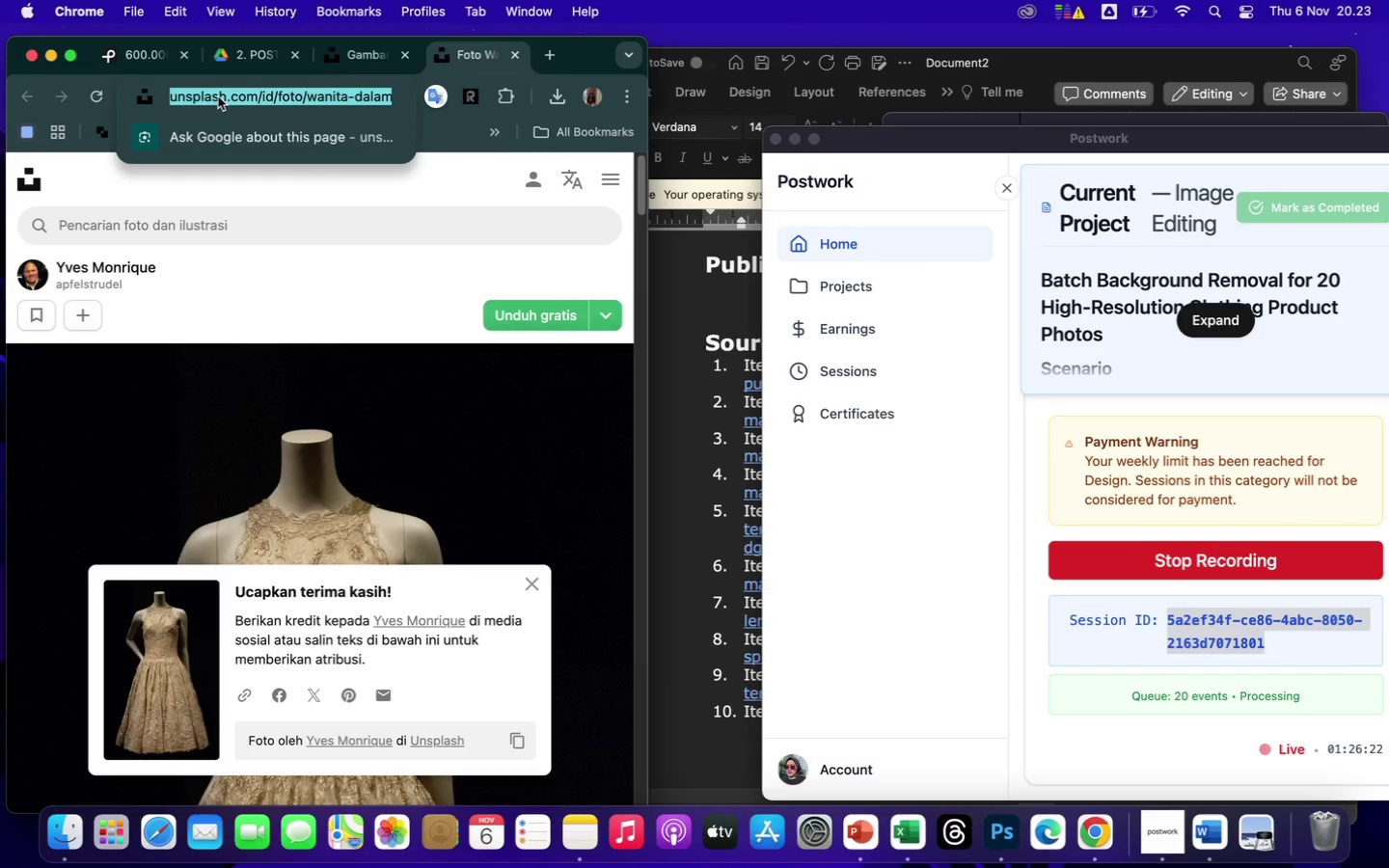 
key(Meta+C)
 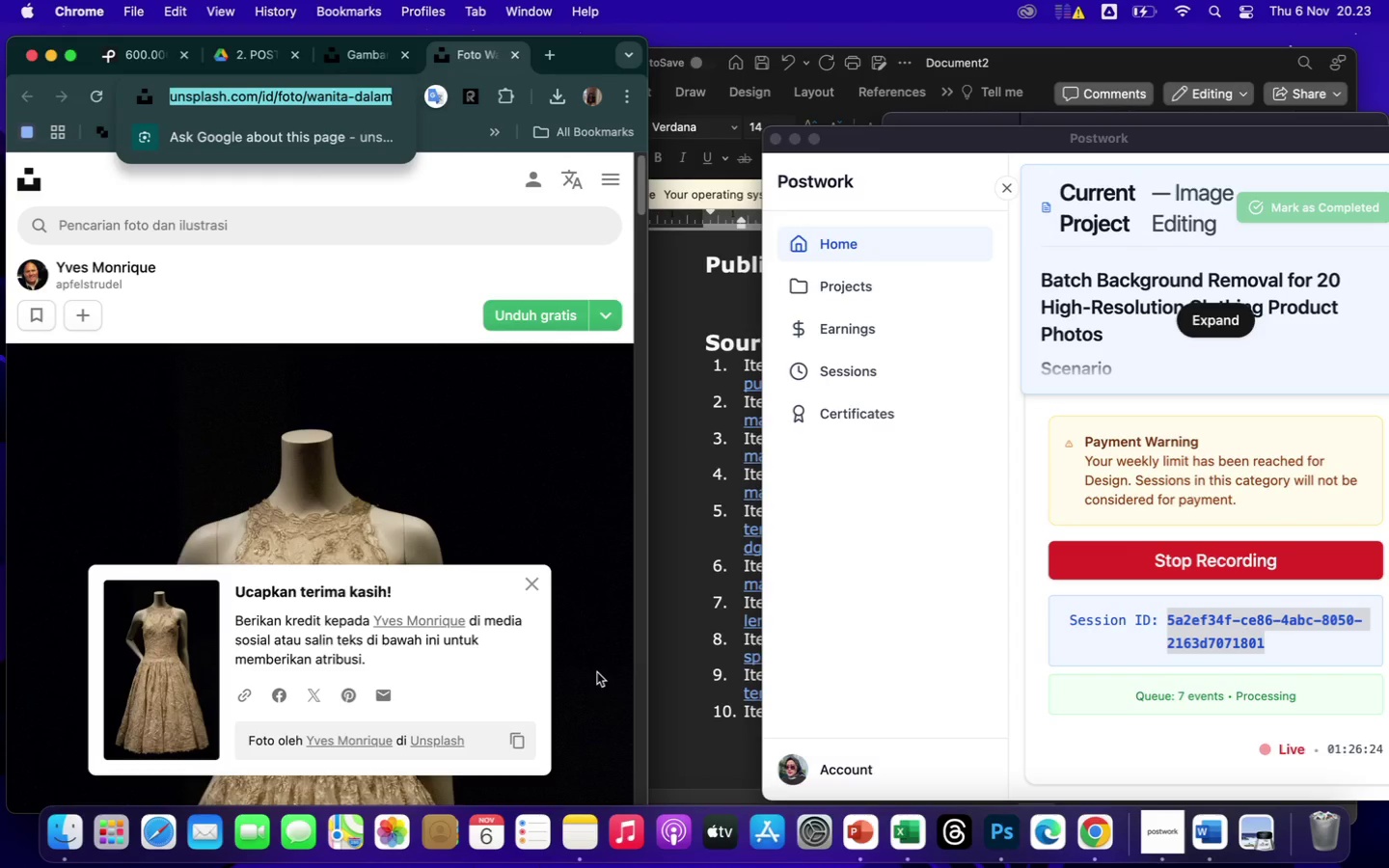 
left_click([695, 741])
 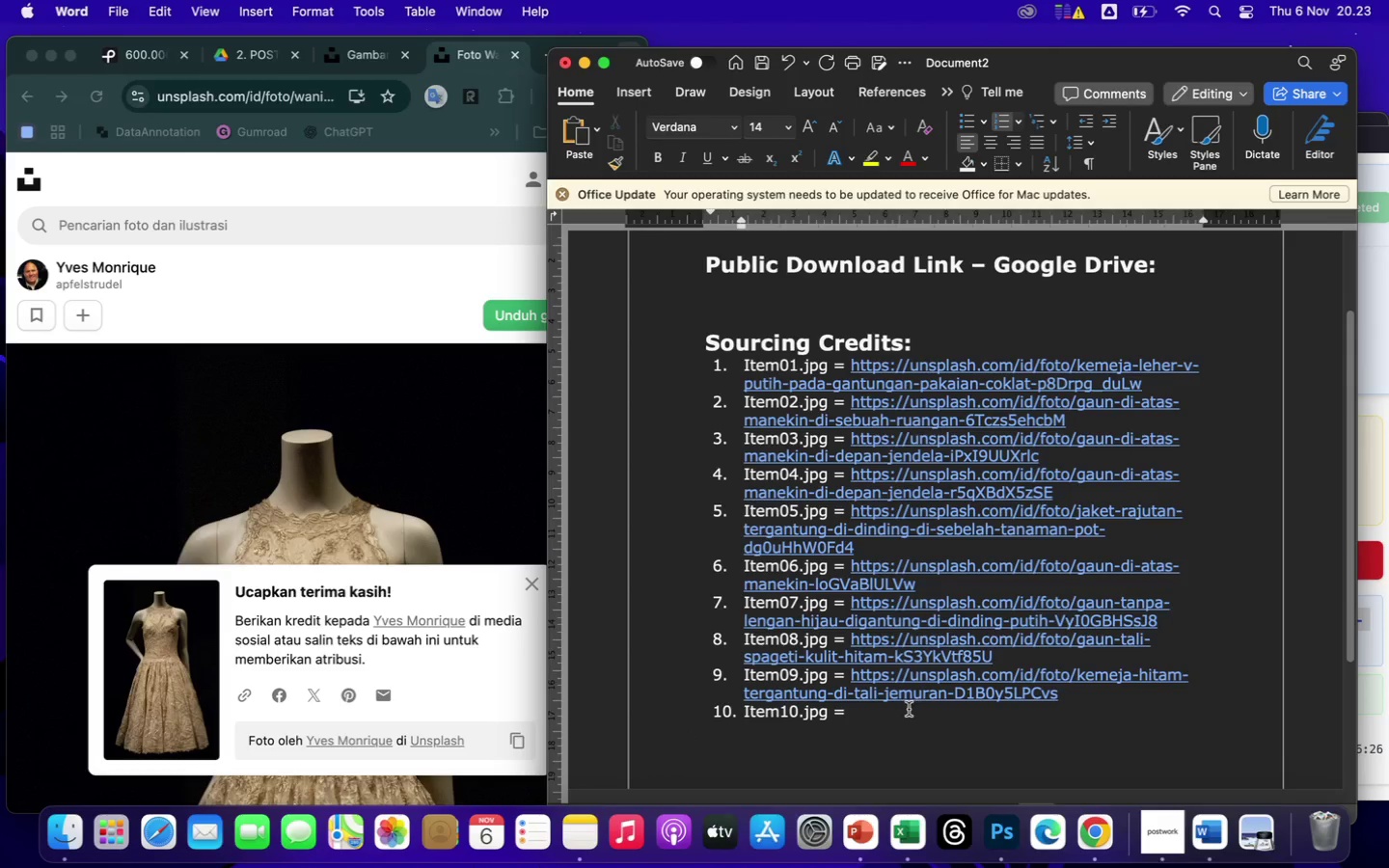 
left_click([909, 709])
 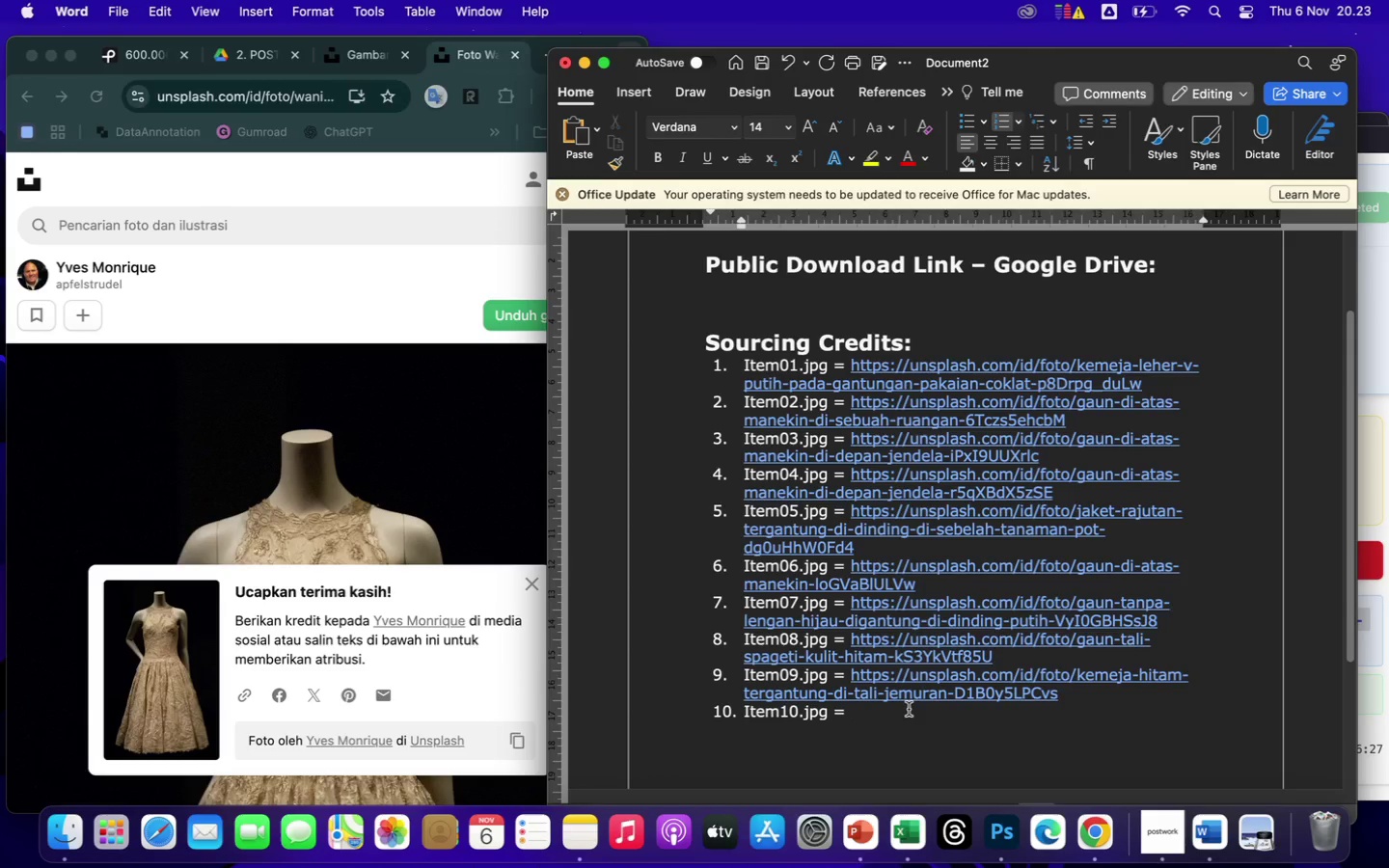 
key(Meta+CommandLeft)
 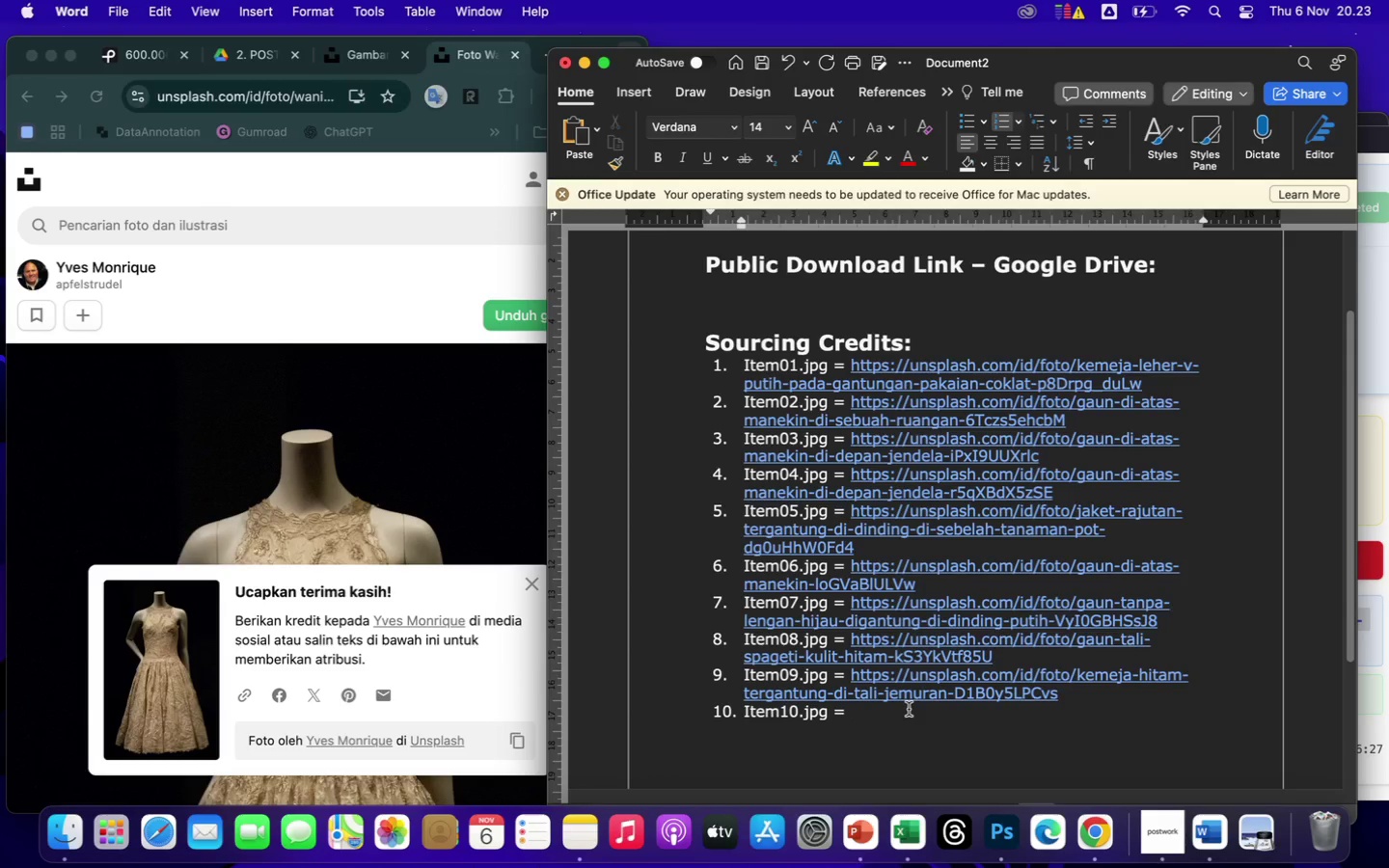 
key(Meta+V)
 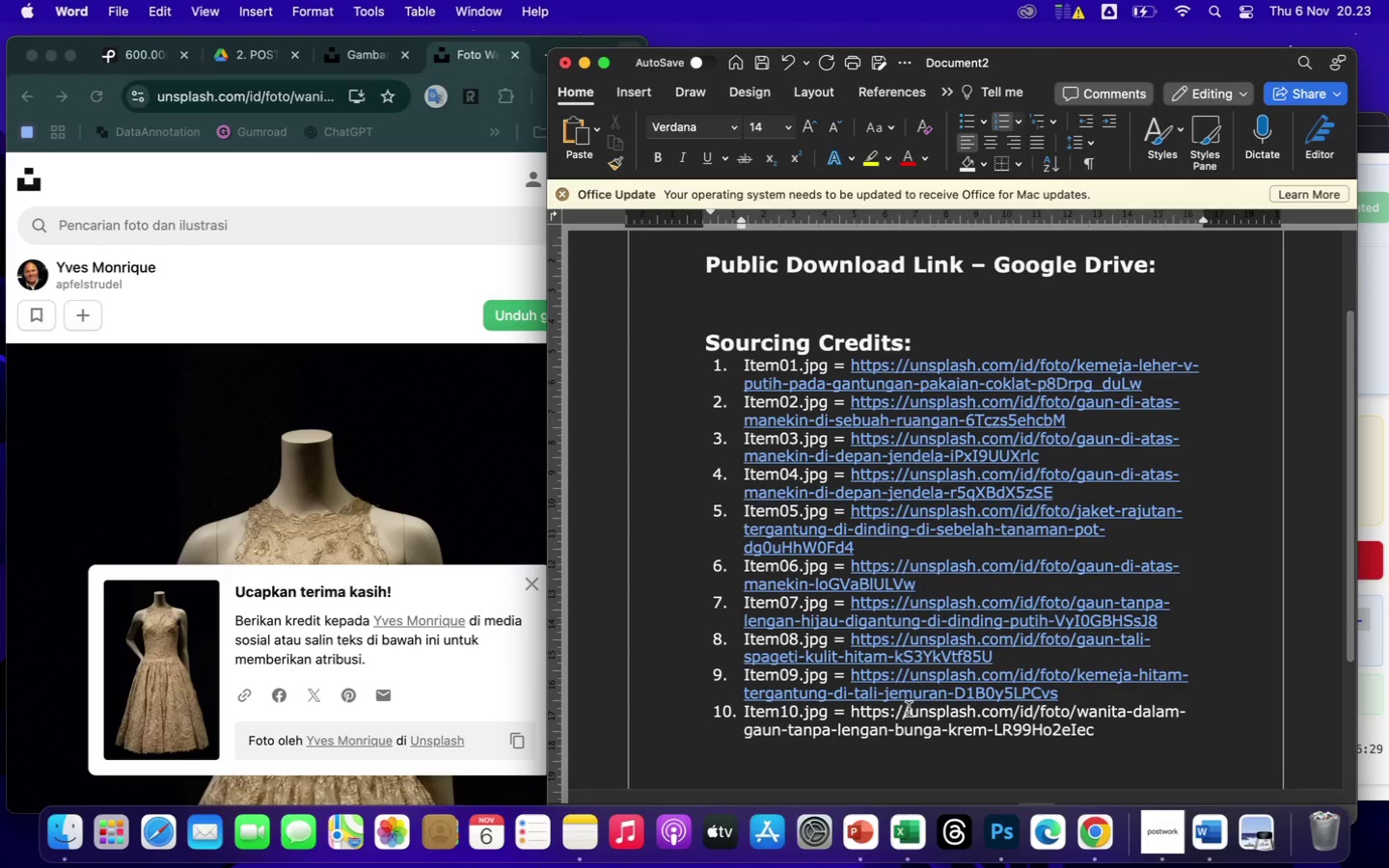 
key(Enter)
 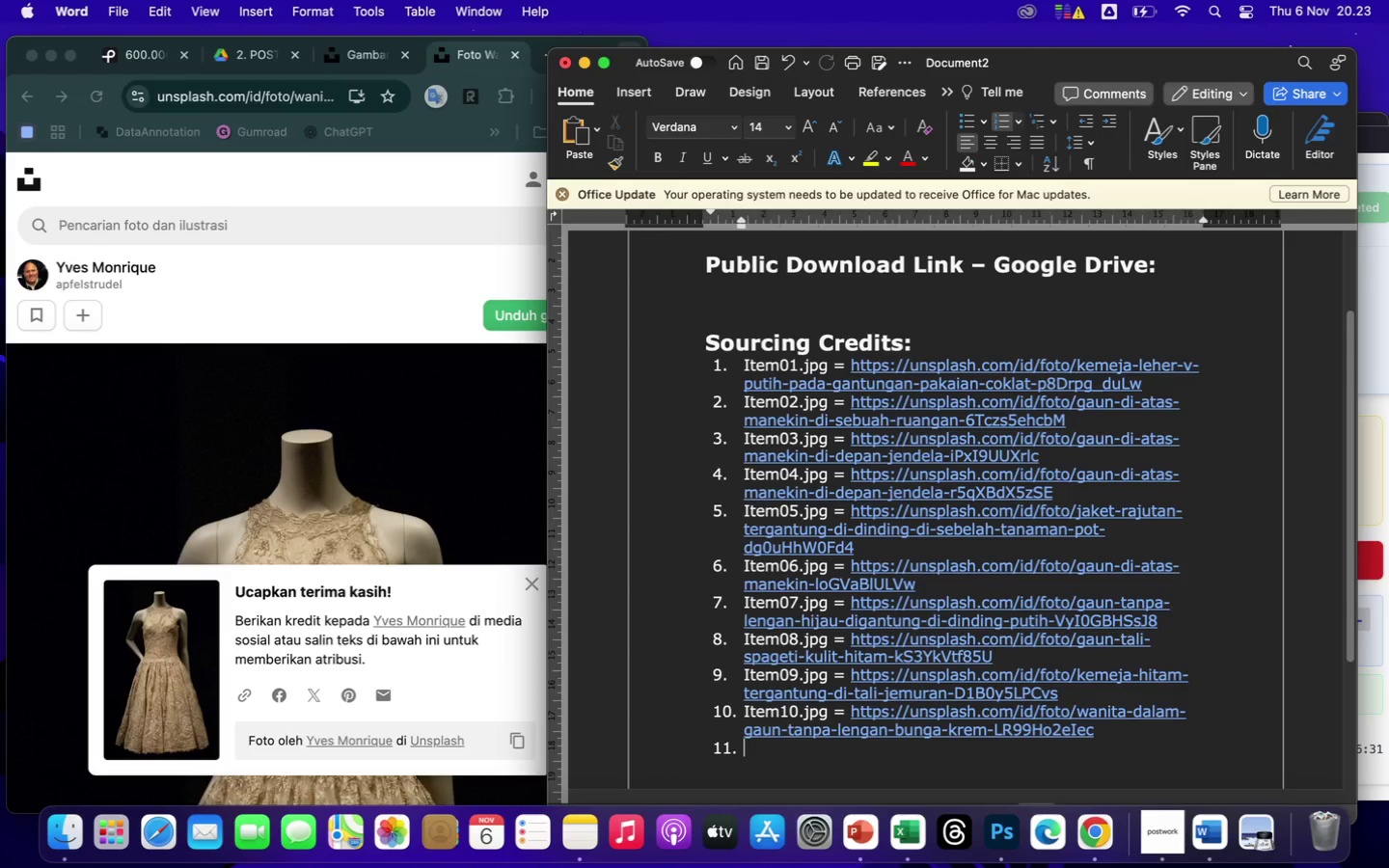 
type(Item11.jpg = )
 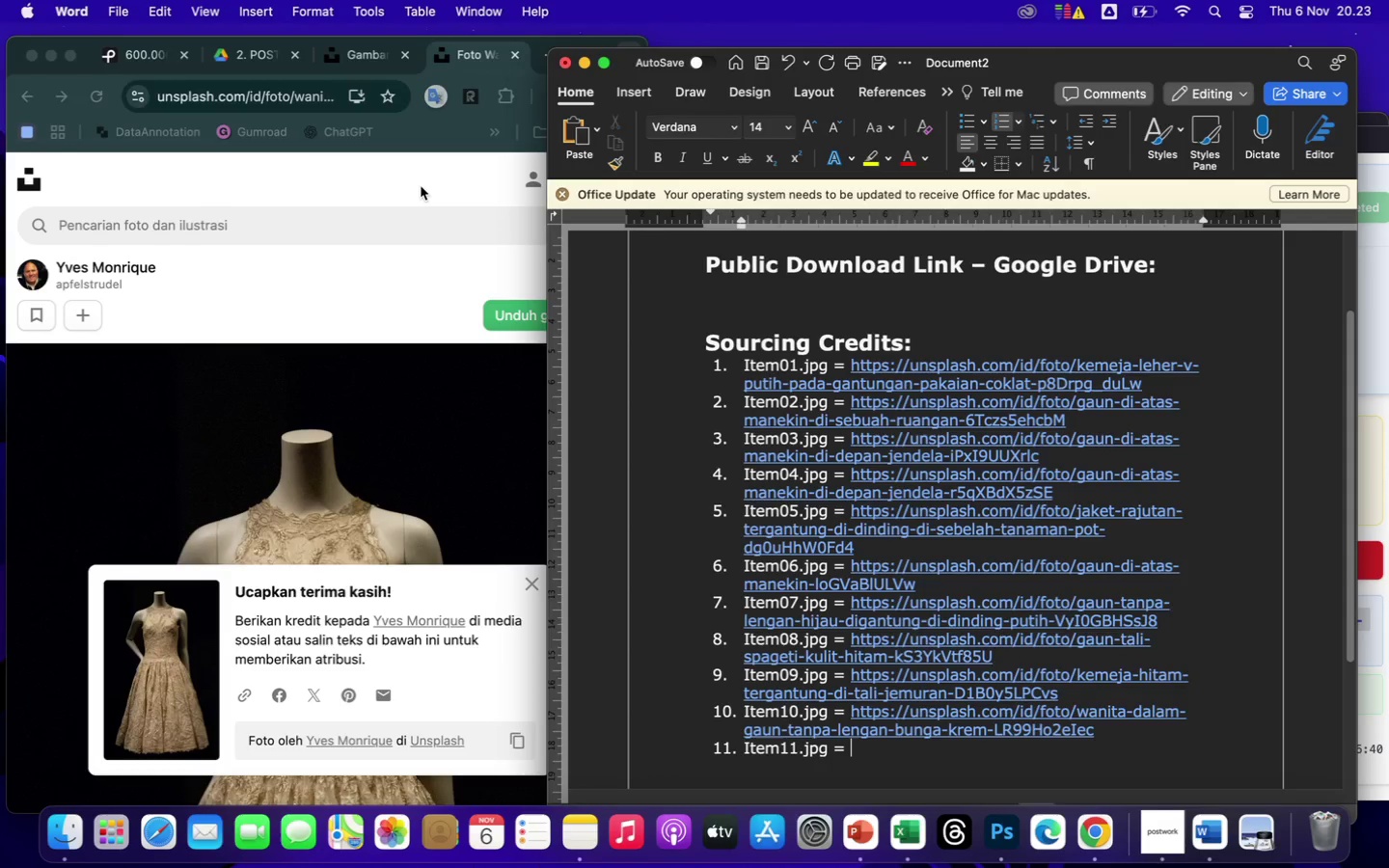 
left_click([418, 186])
 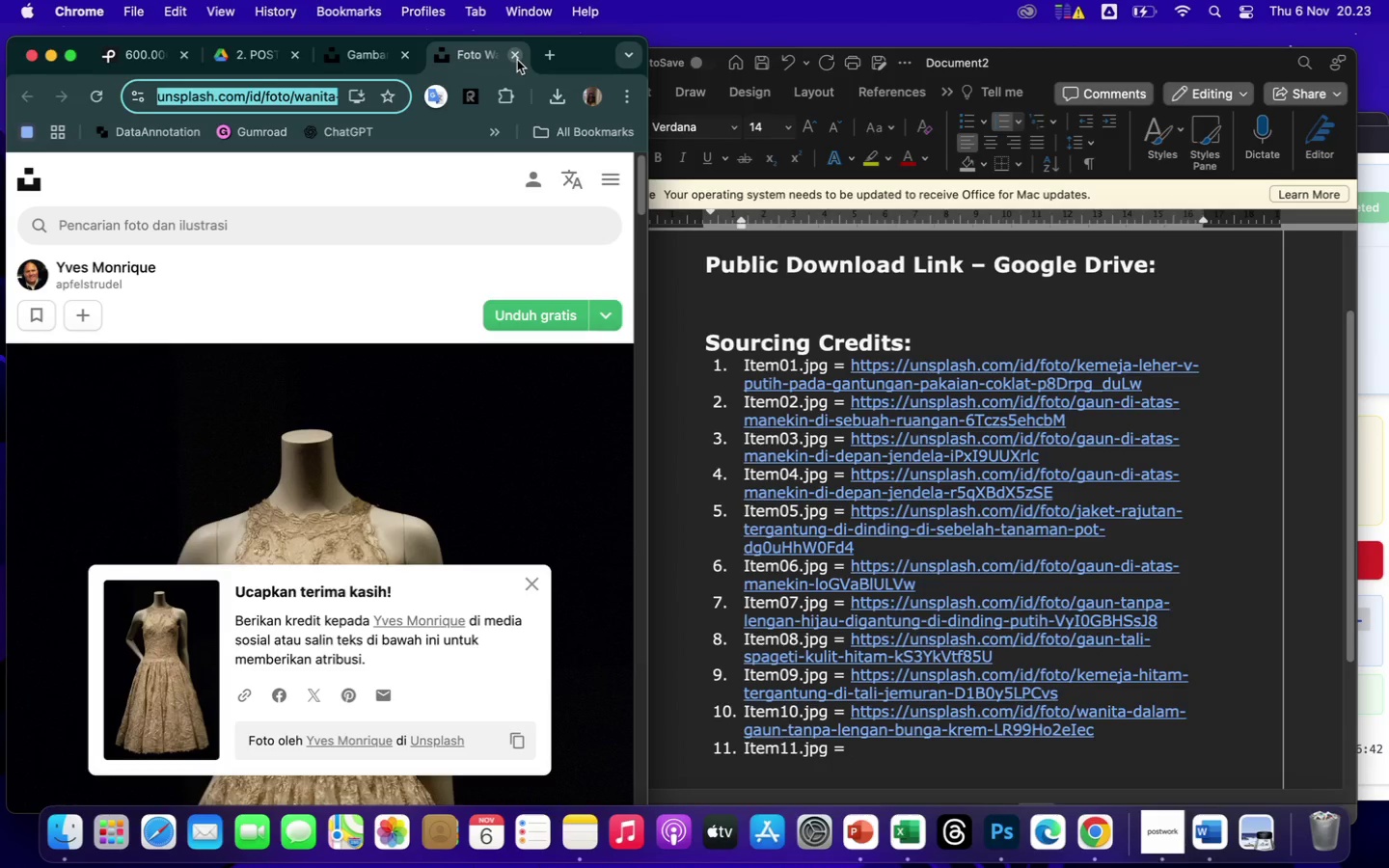 
left_click([517, 60])
 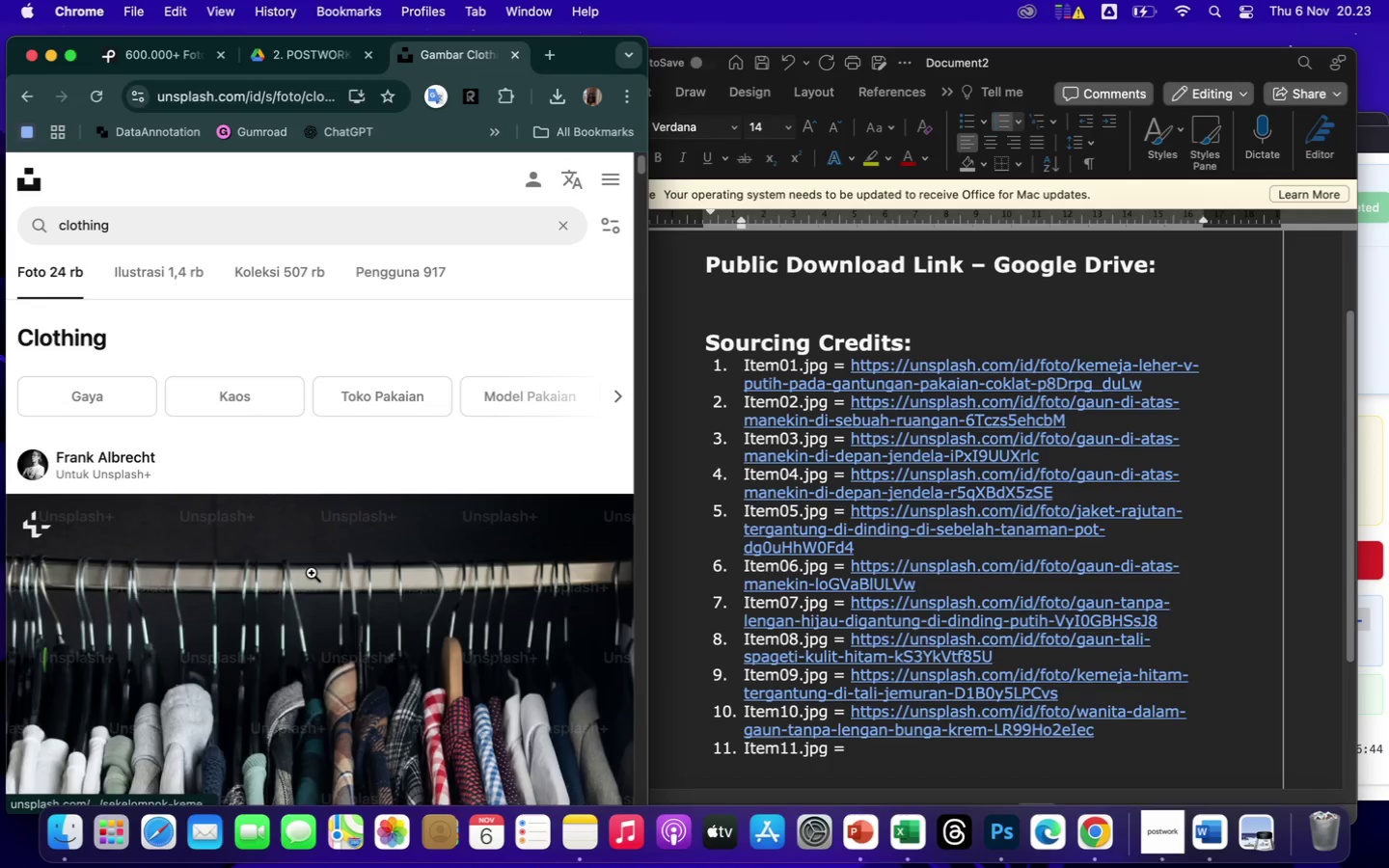 
scroll: coordinate [312, 573], scroll_direction: down, amount: 3.0
 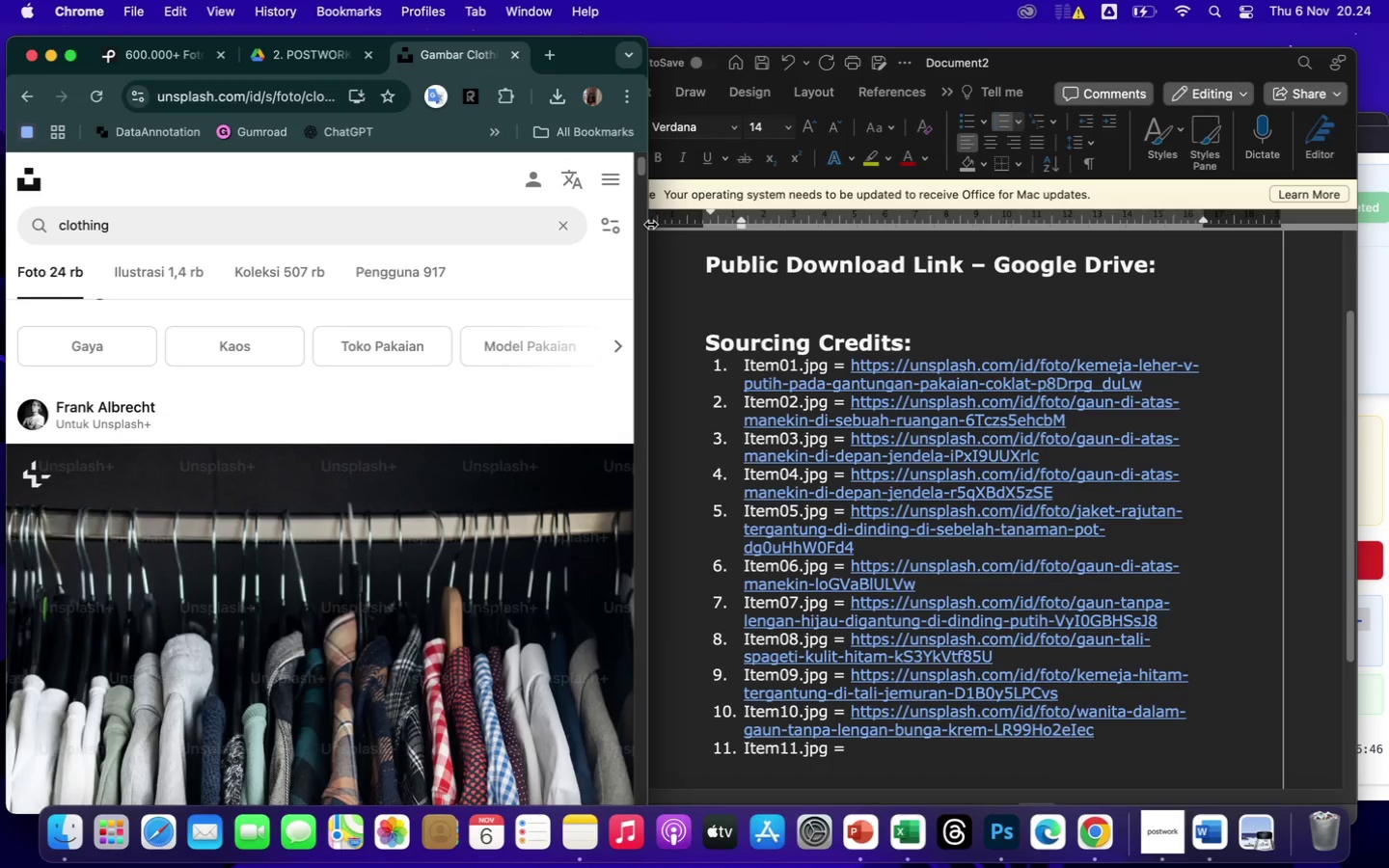 
left_click_drag(start_coordinate=[648, 224], to_coordinate=[956, 306])
 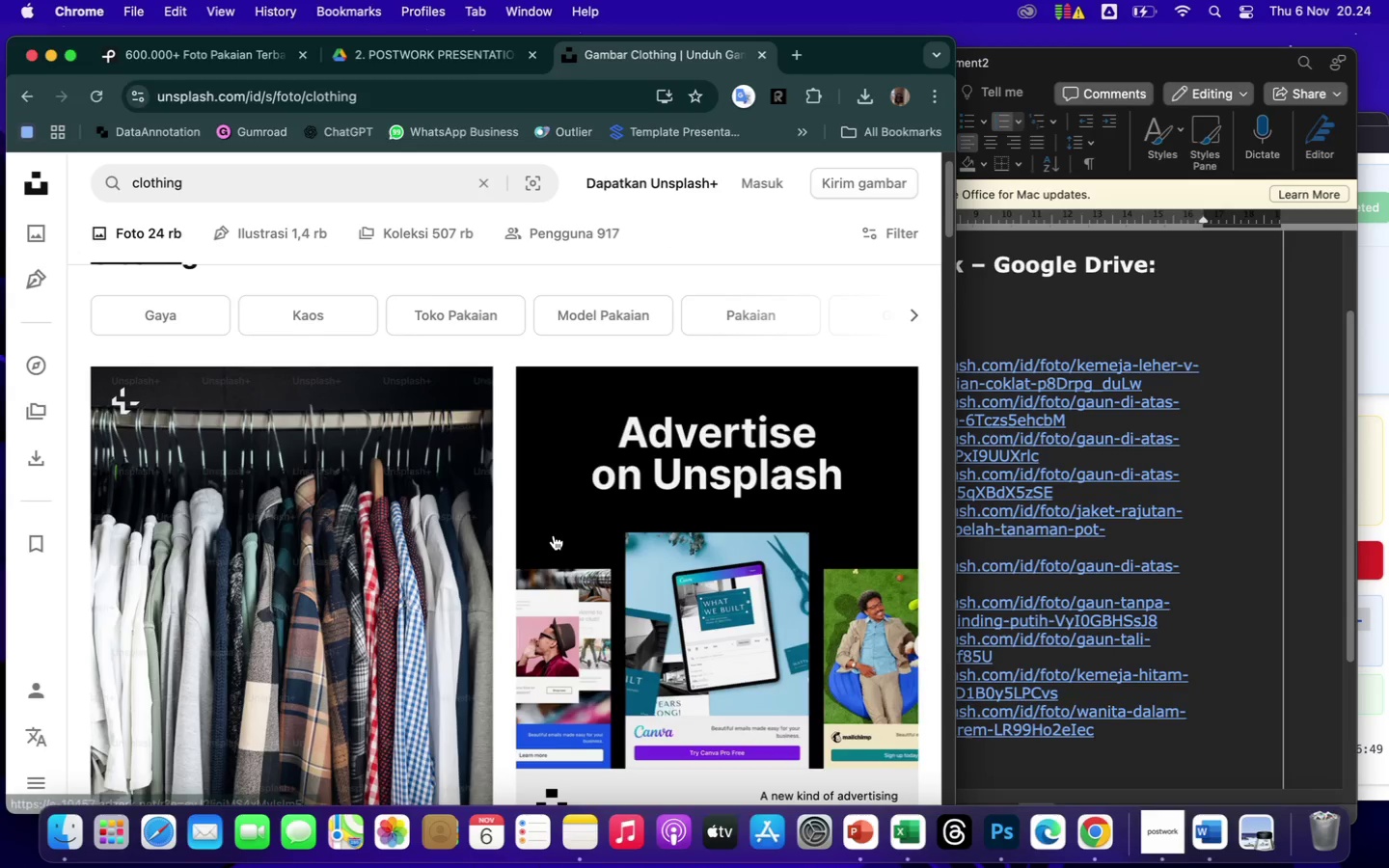 
scroll: coordinate [555, 530], scroll_direction: down, amount: 123.0
 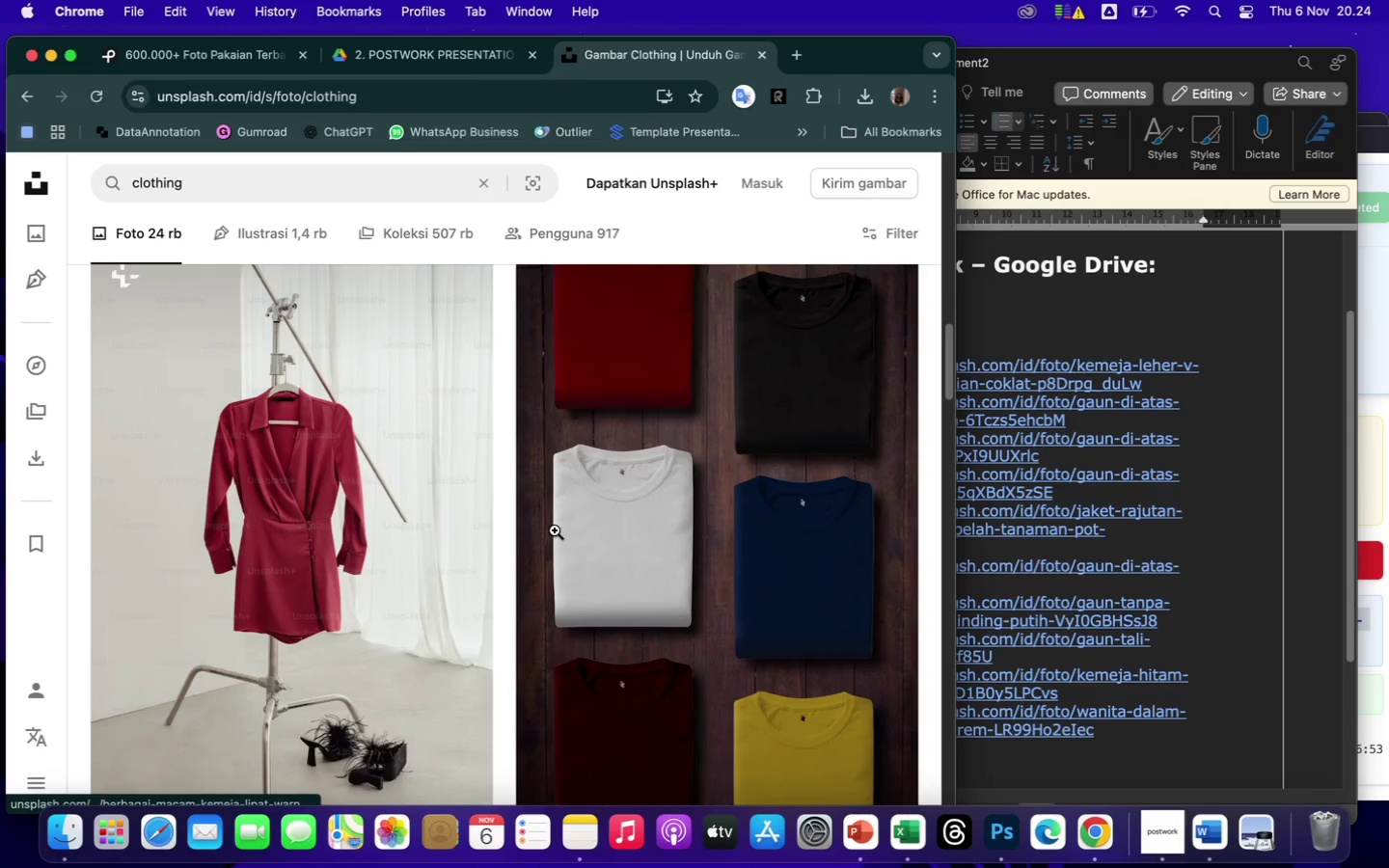 
scroll: coordinate [555, 530], scroll_direction: up, amount: 10.0
 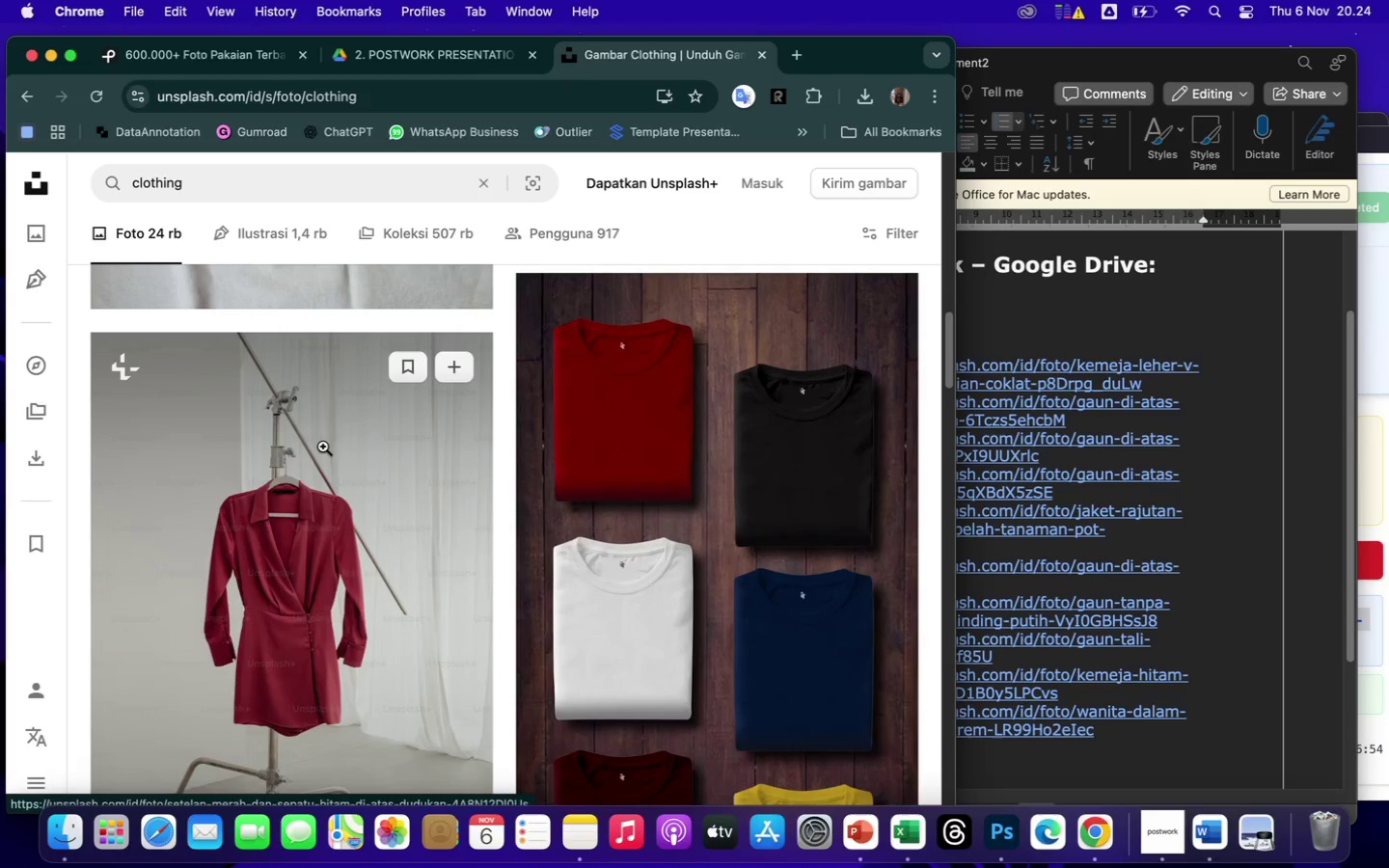 
left_click([323, 447])
 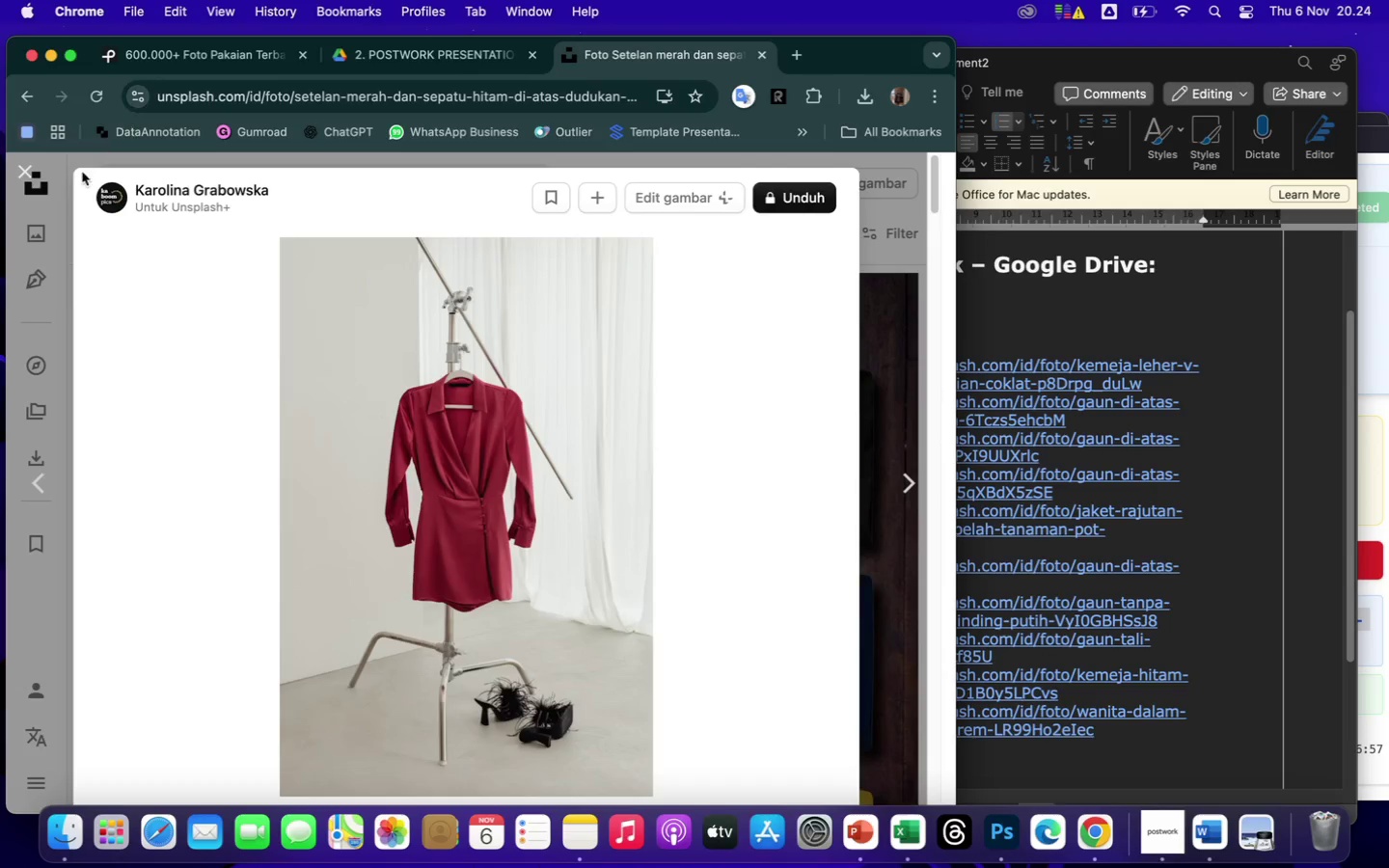 
left_click([21, 175])
 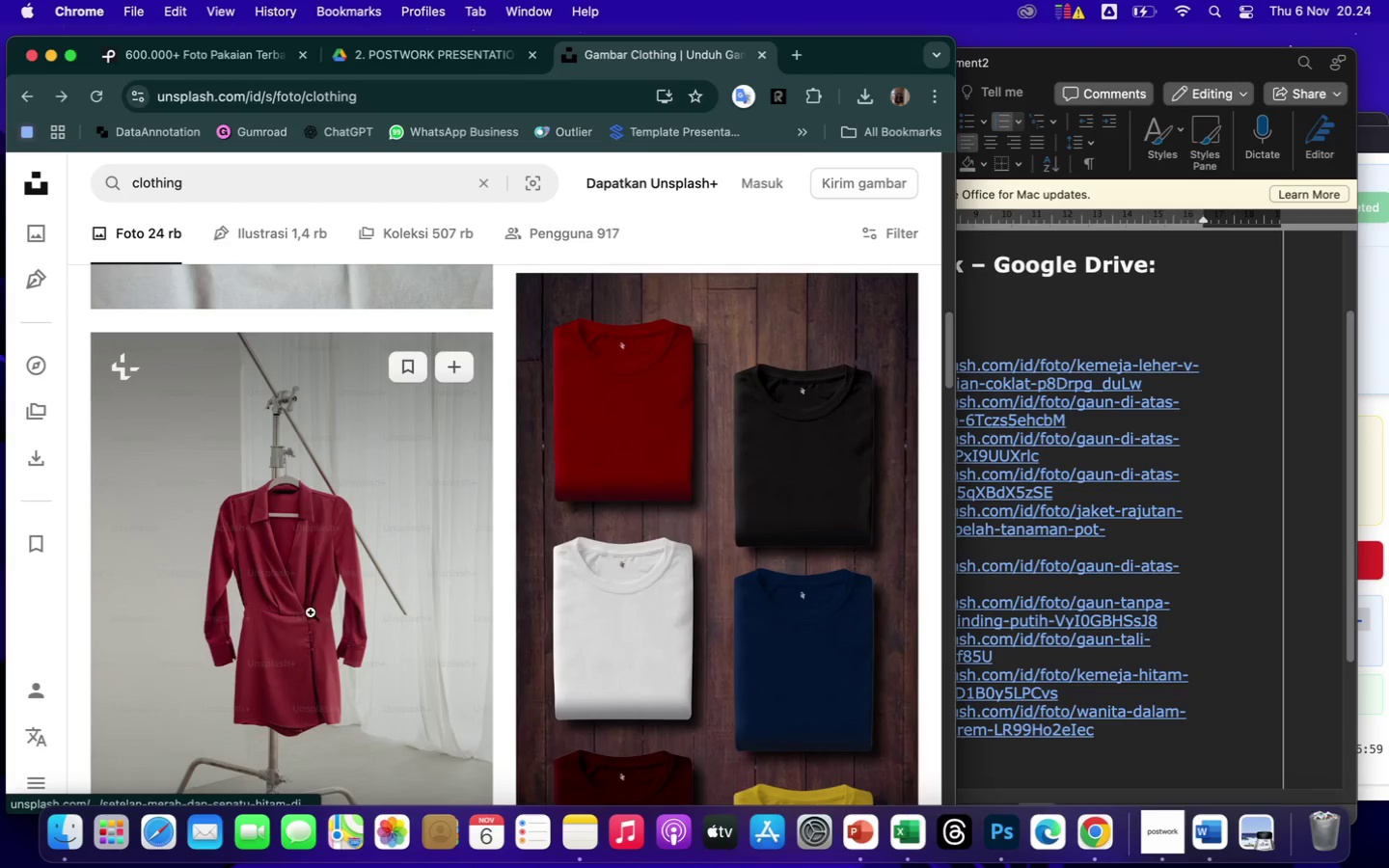 
scroll: coordinate [316, 649], scroll_direction: down, amount: 240.0
 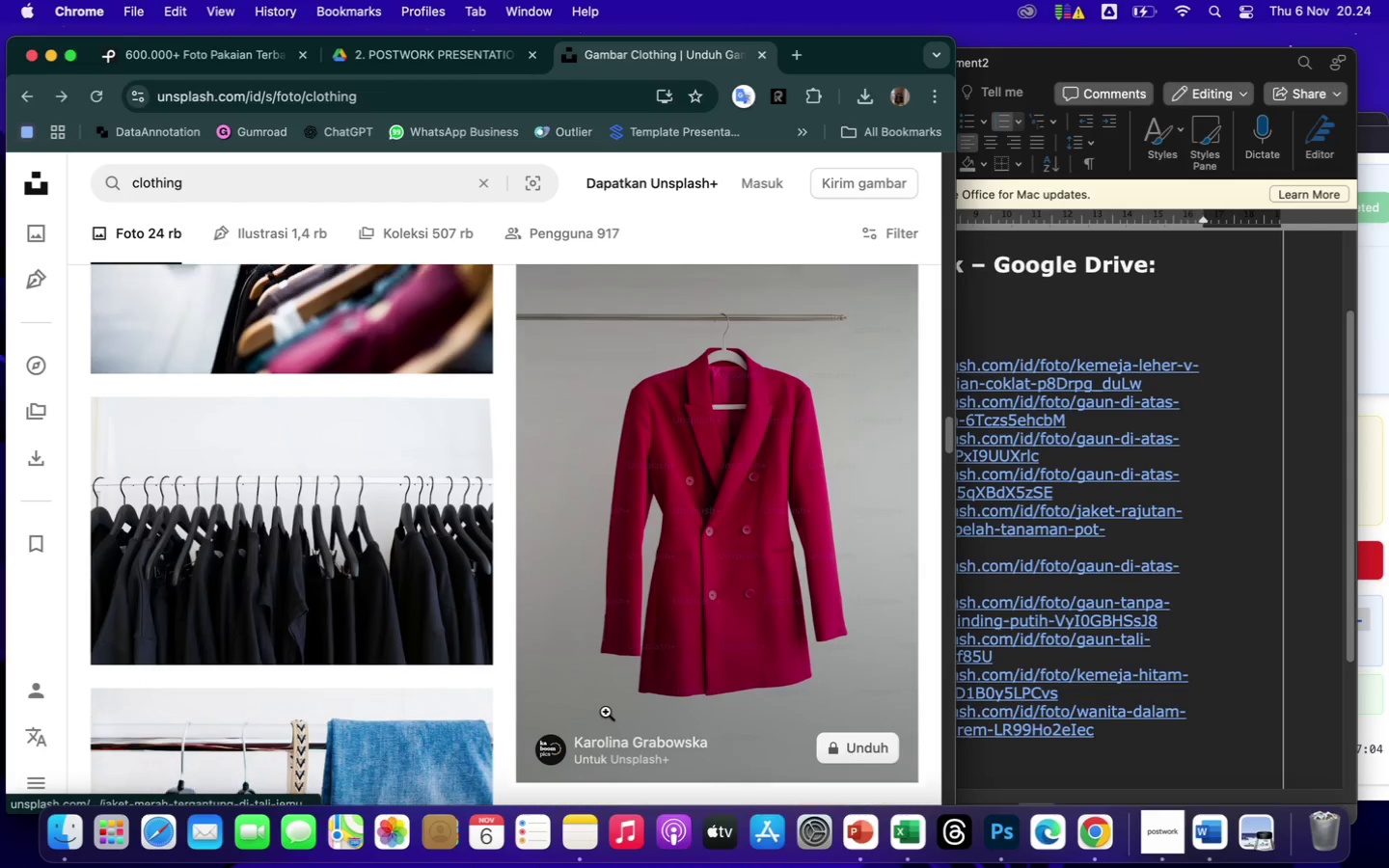 
scroll: coordinate [606, 712], scroll_direction: up, amount: 17.0
 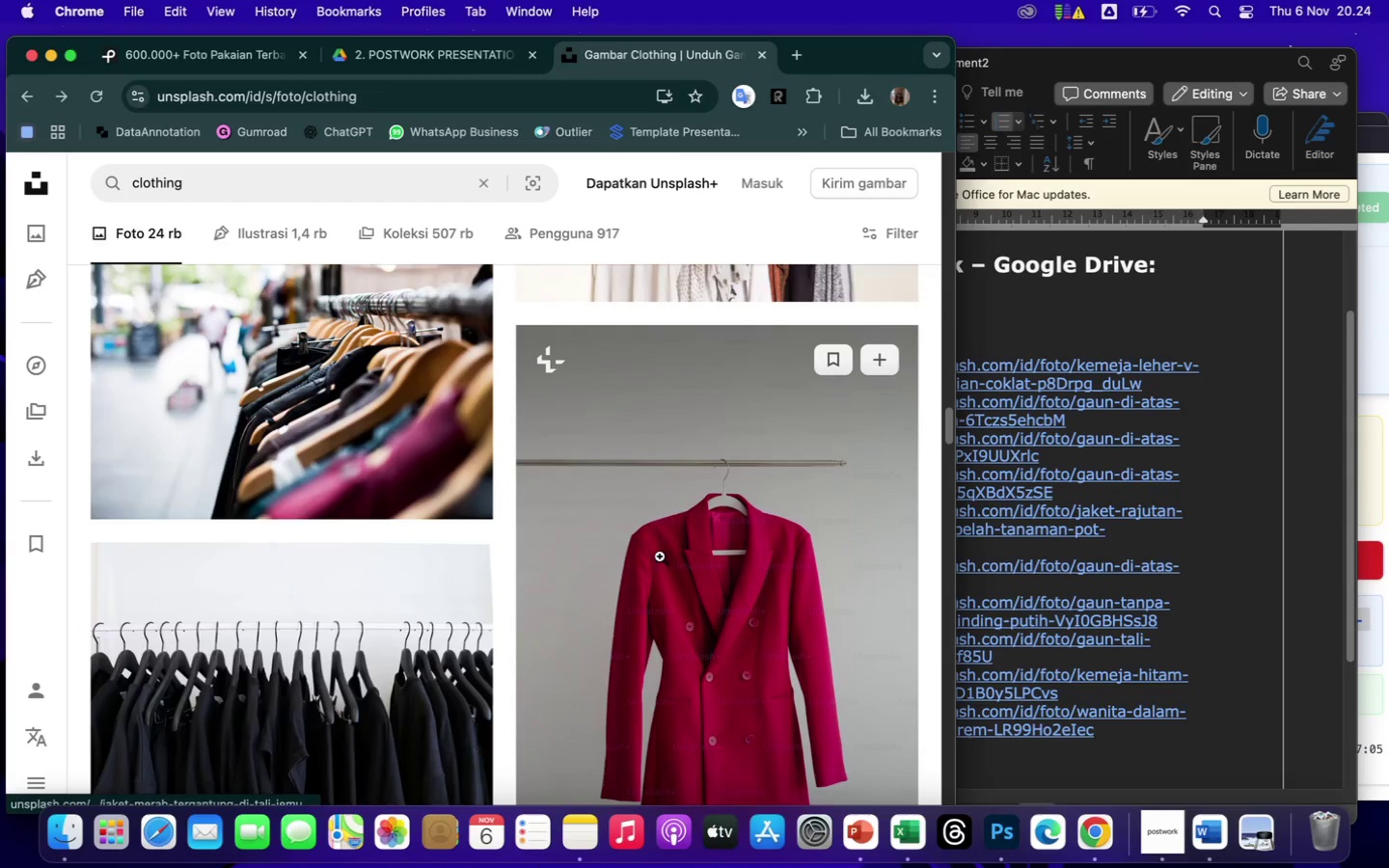 
scroll: coordinate [621, 671], scroll_direction: down, amount: 125.0
 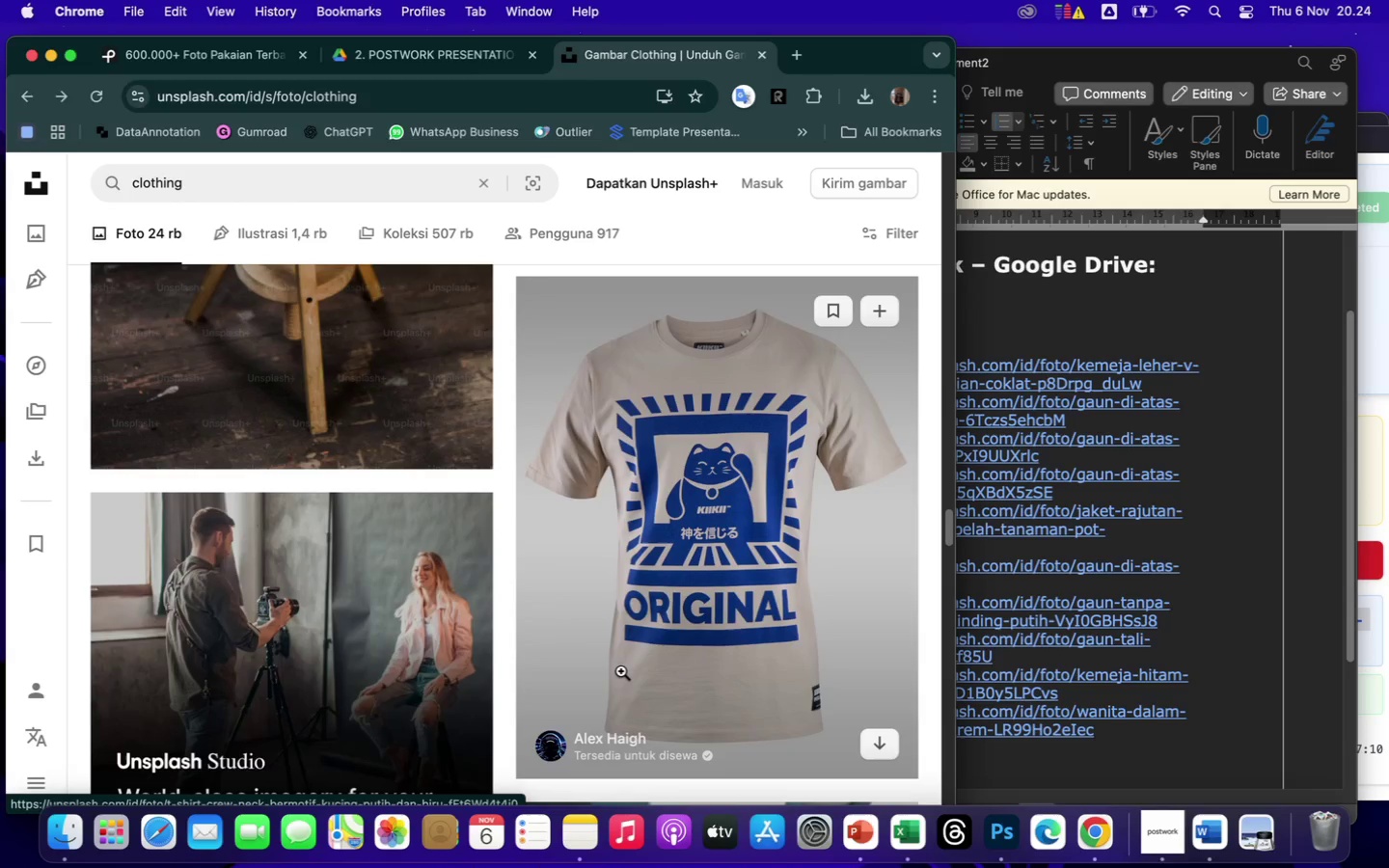 
scroll: coordinate [621, 671], scroll_direction: up, amount: 7.0
 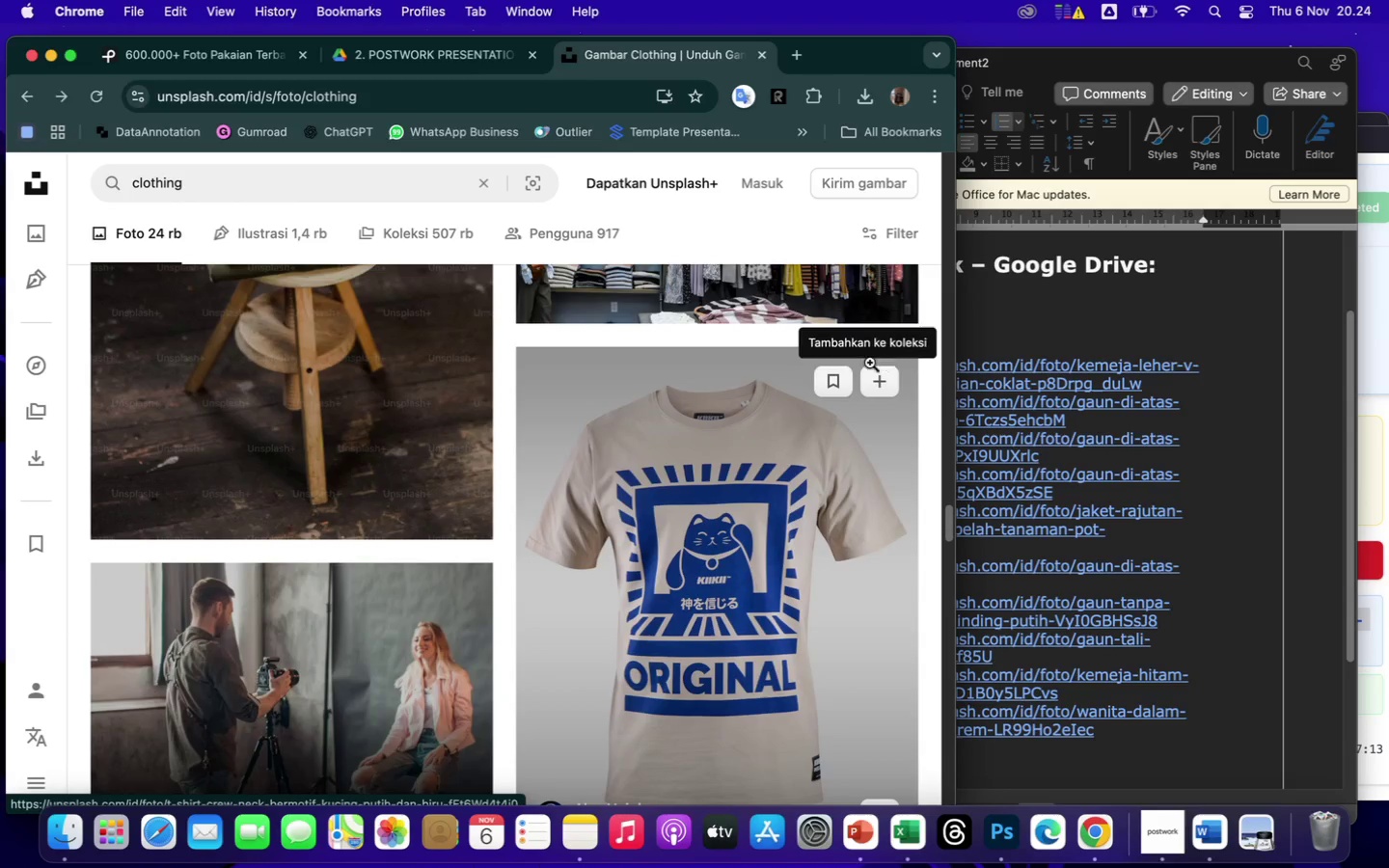 
right_click([838, 500])
 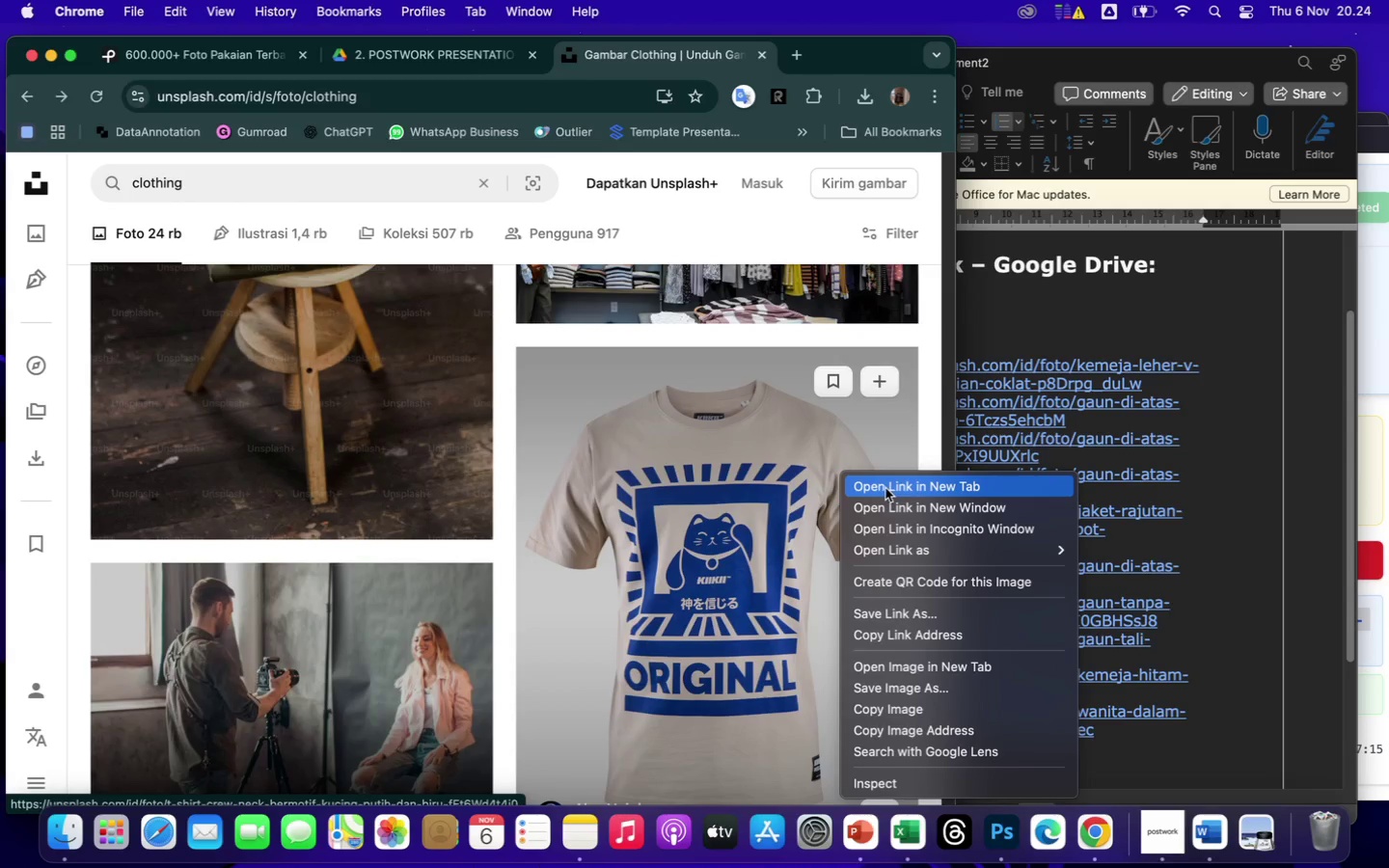 
left_click([885, 488])
 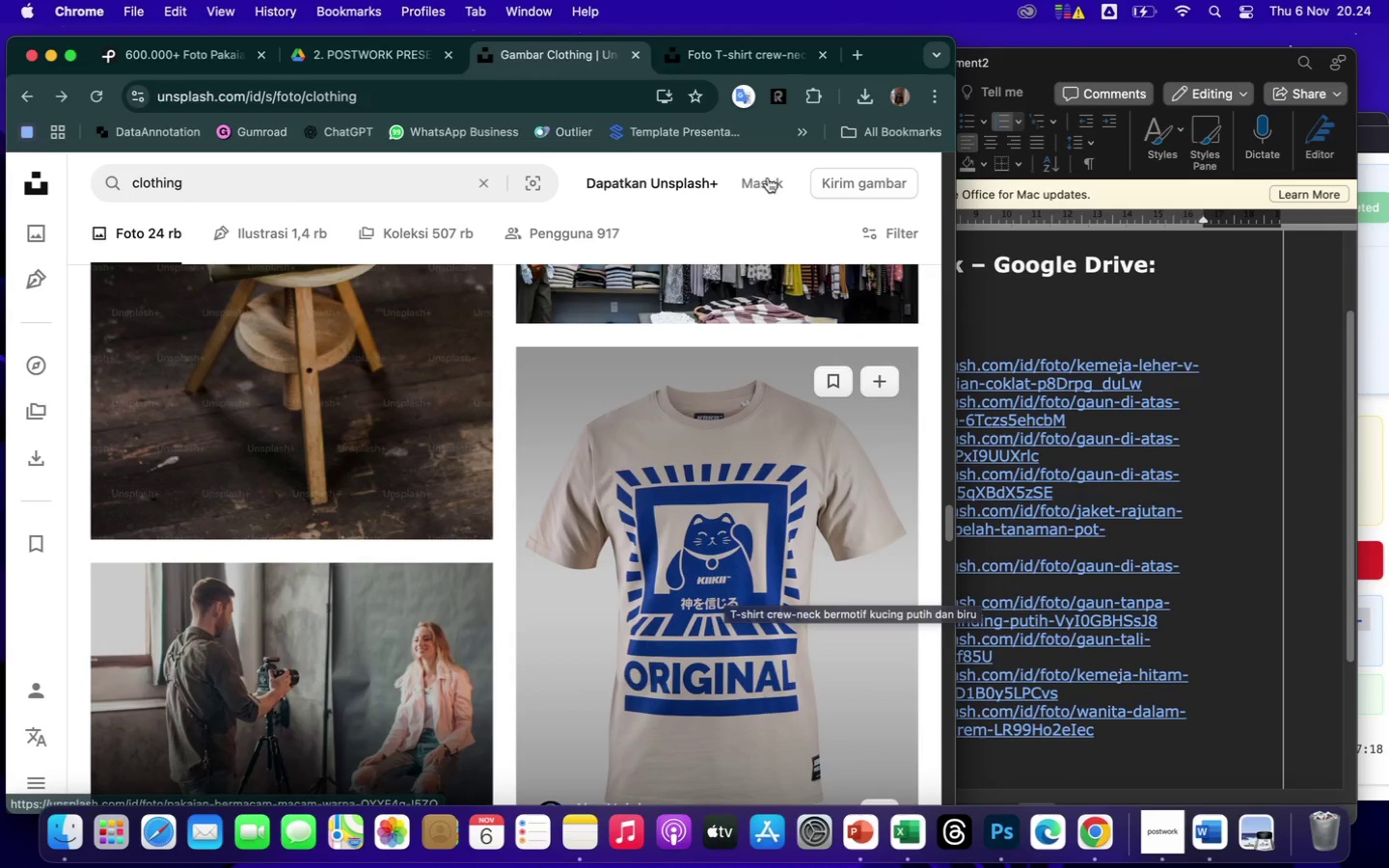 
left_click([747, 56])
 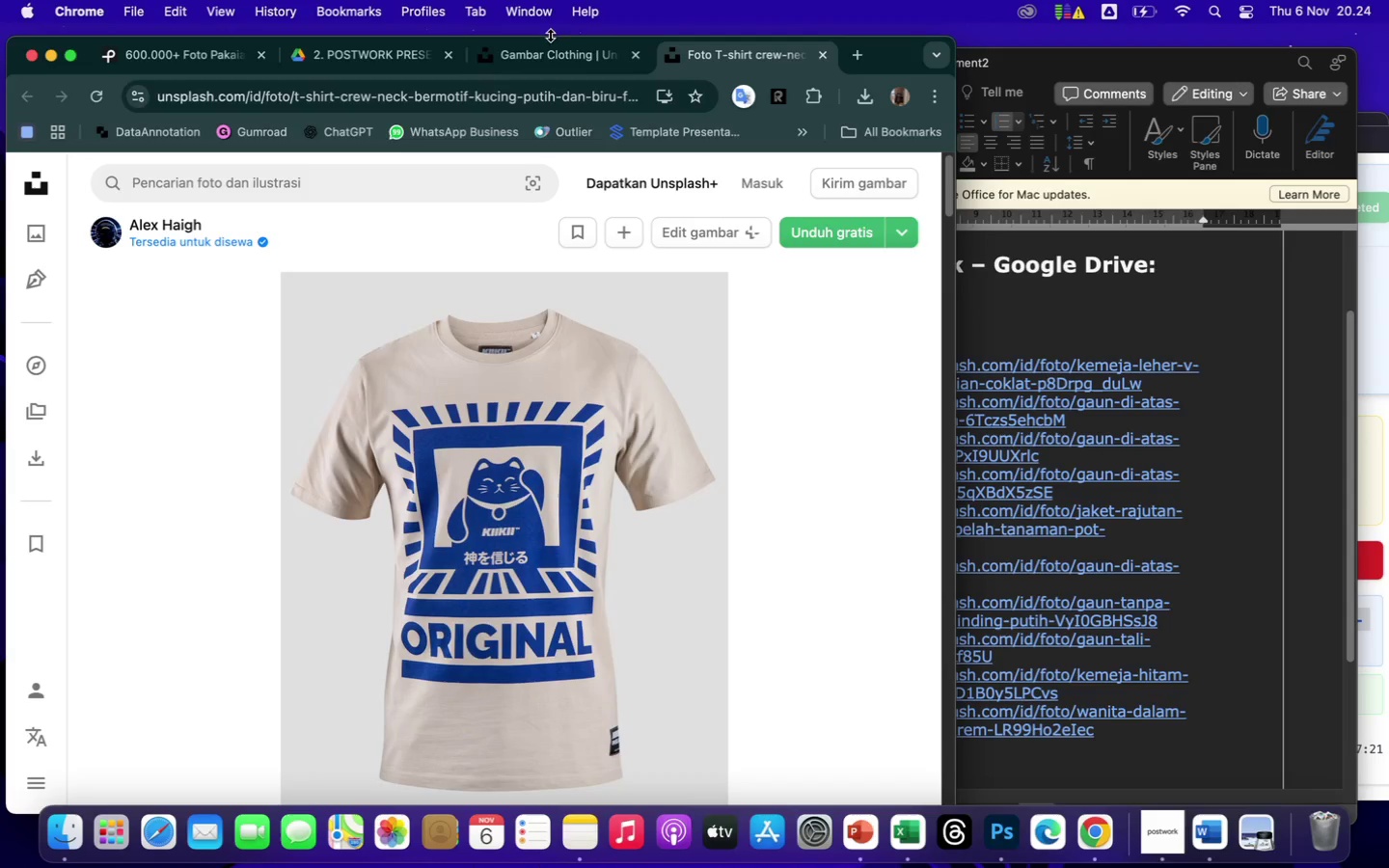 
left_click([539, 56])
 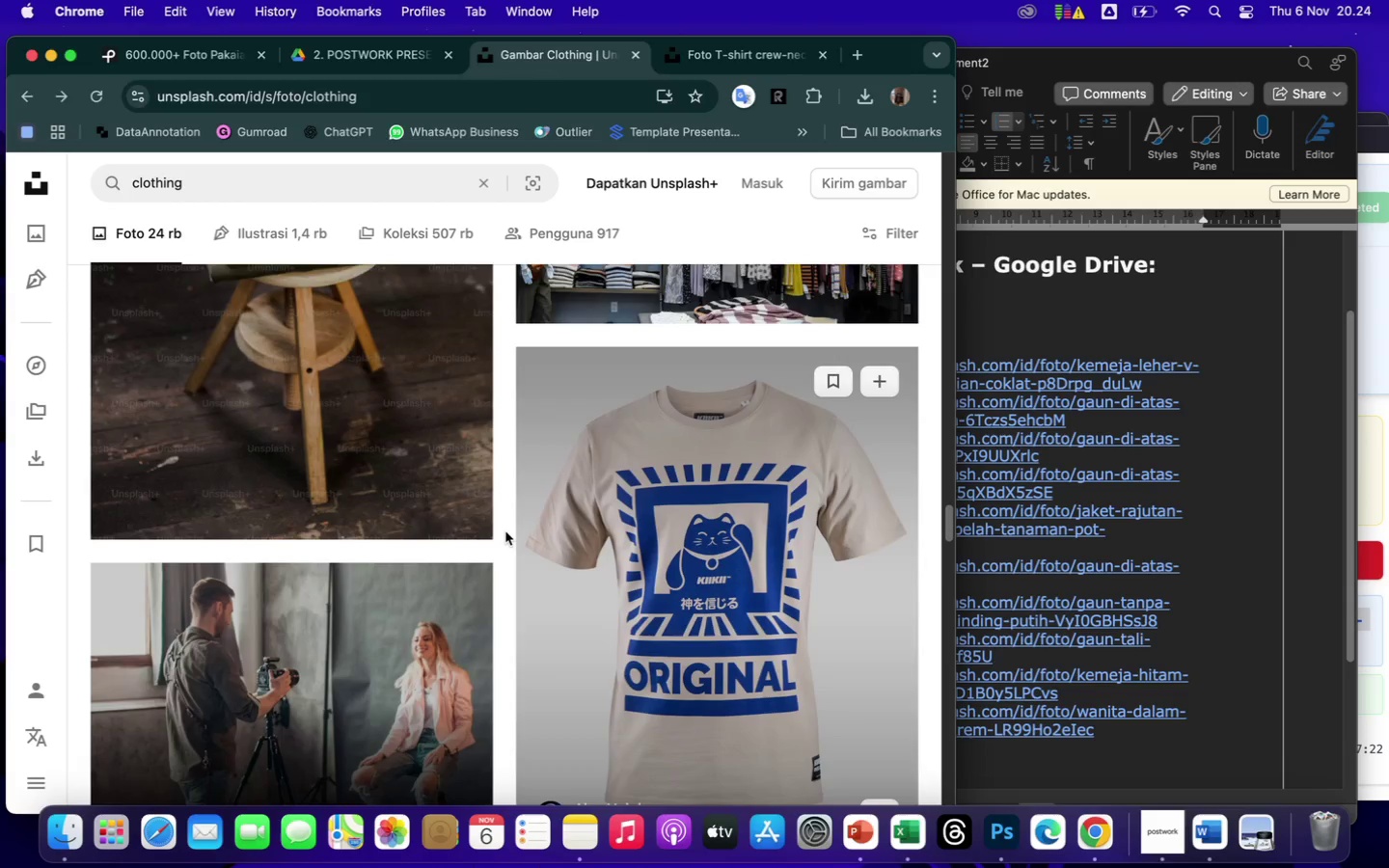 
scroll: coordinate [505, 531], scroll_direction: down, amount: 98.0
 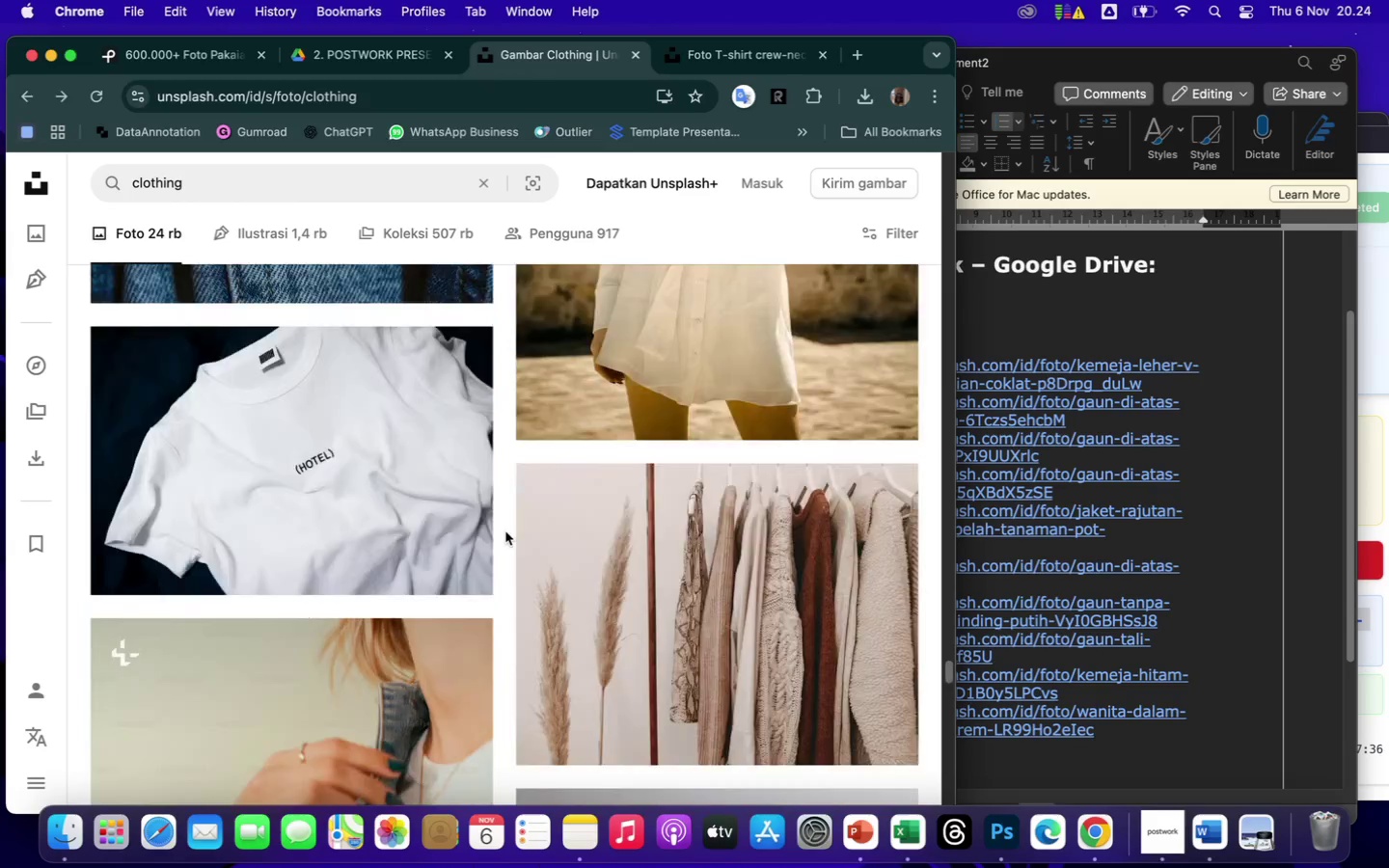 
scroll: coordinate [505, 531], scroll_direction: up, amount: 14.0
 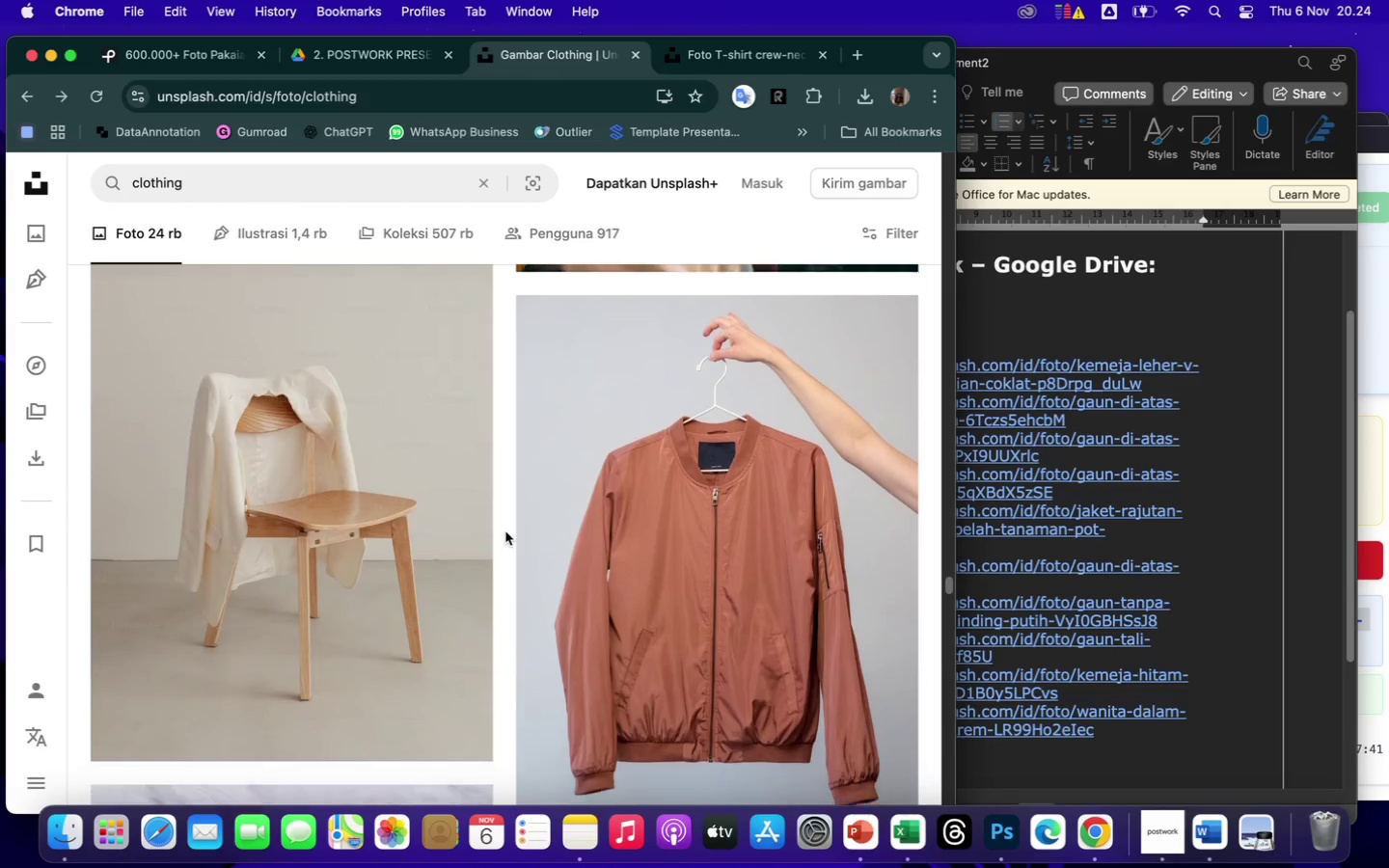 
scroll: coordinate [505, 531], scroll_direction: down, amount: 1.0
 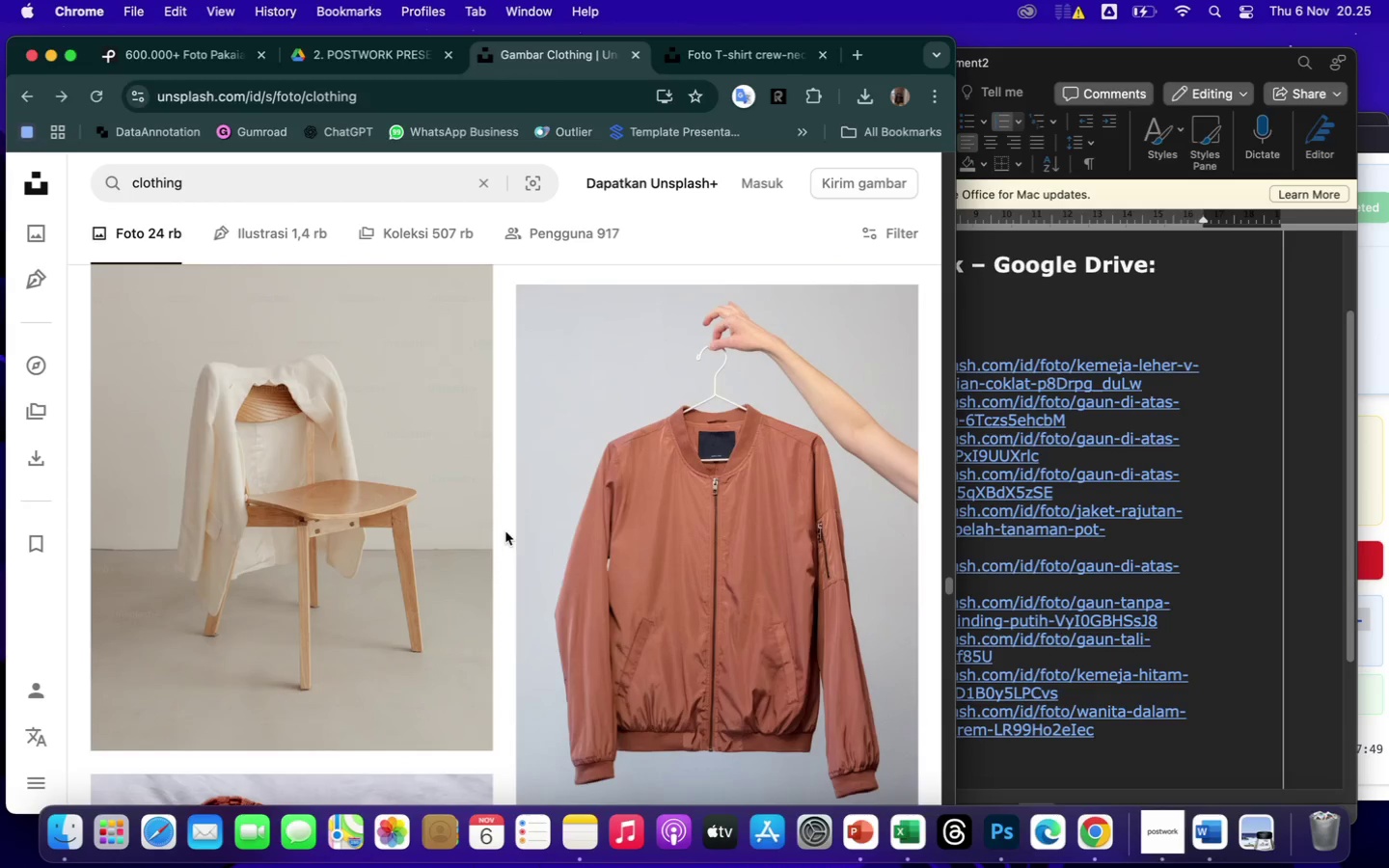 
wait(11.69)
 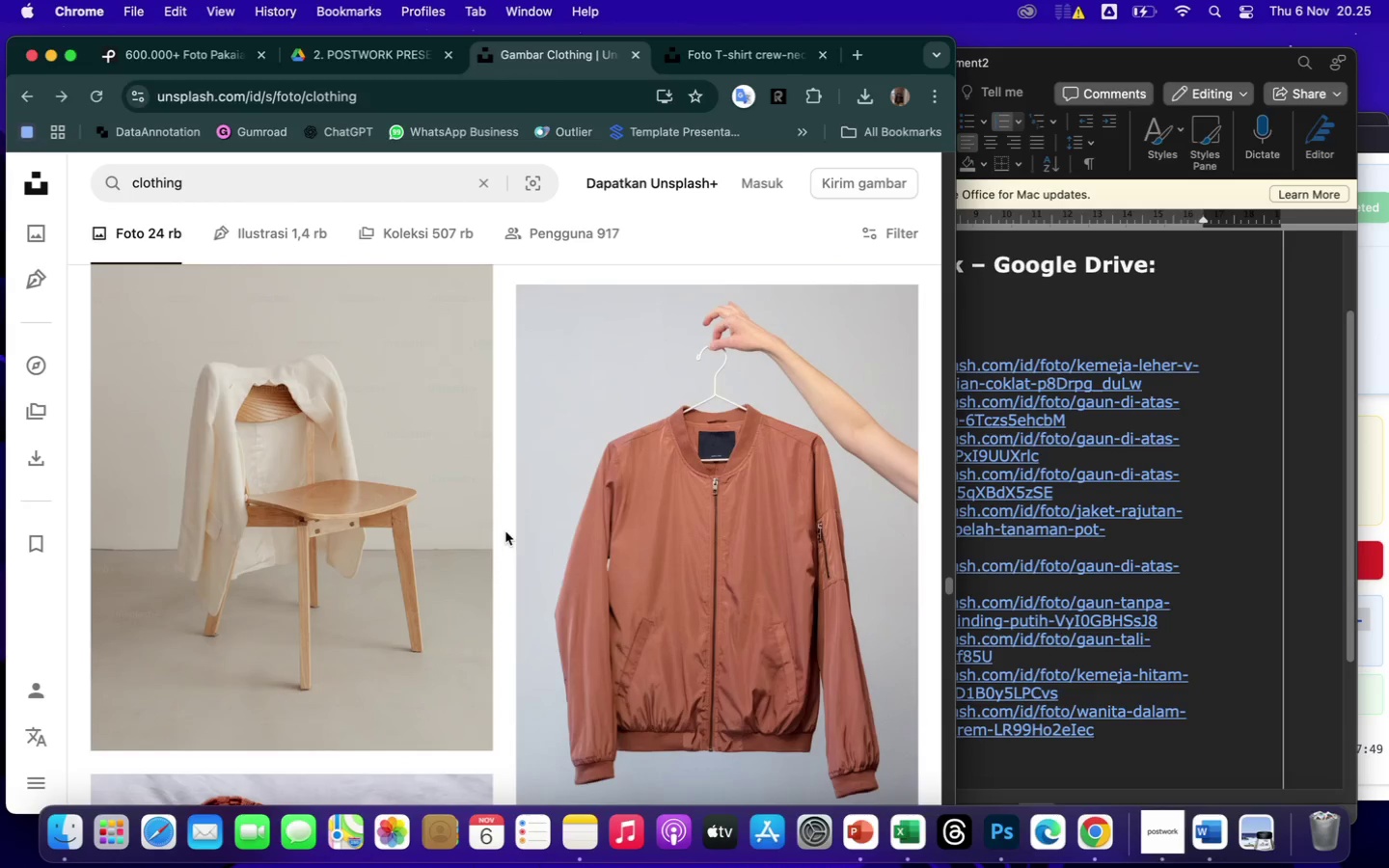 
scroll: coordinate [683, 602], scroll_direction: down, amount: 346.0
 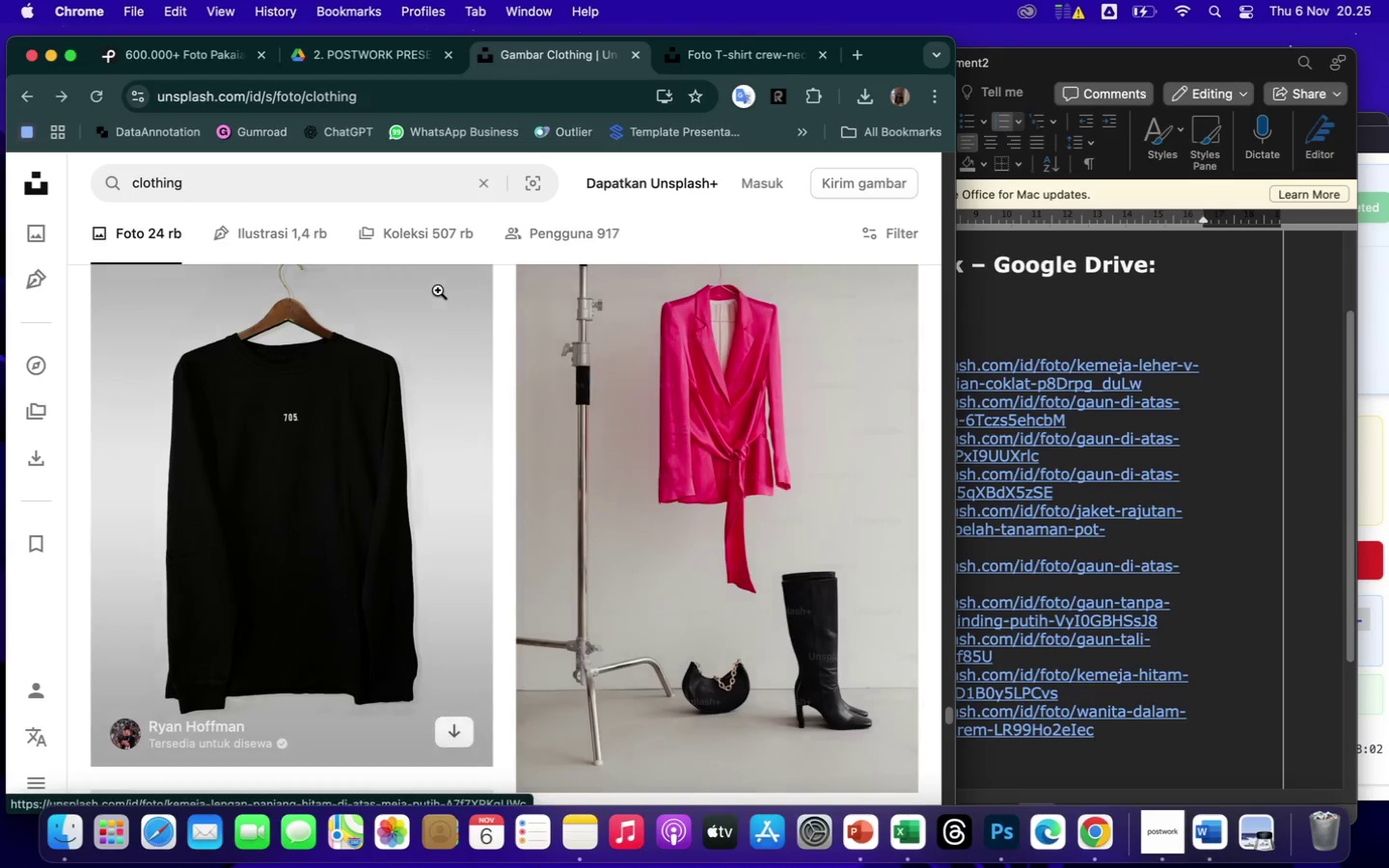 
left_click([413, 344])
 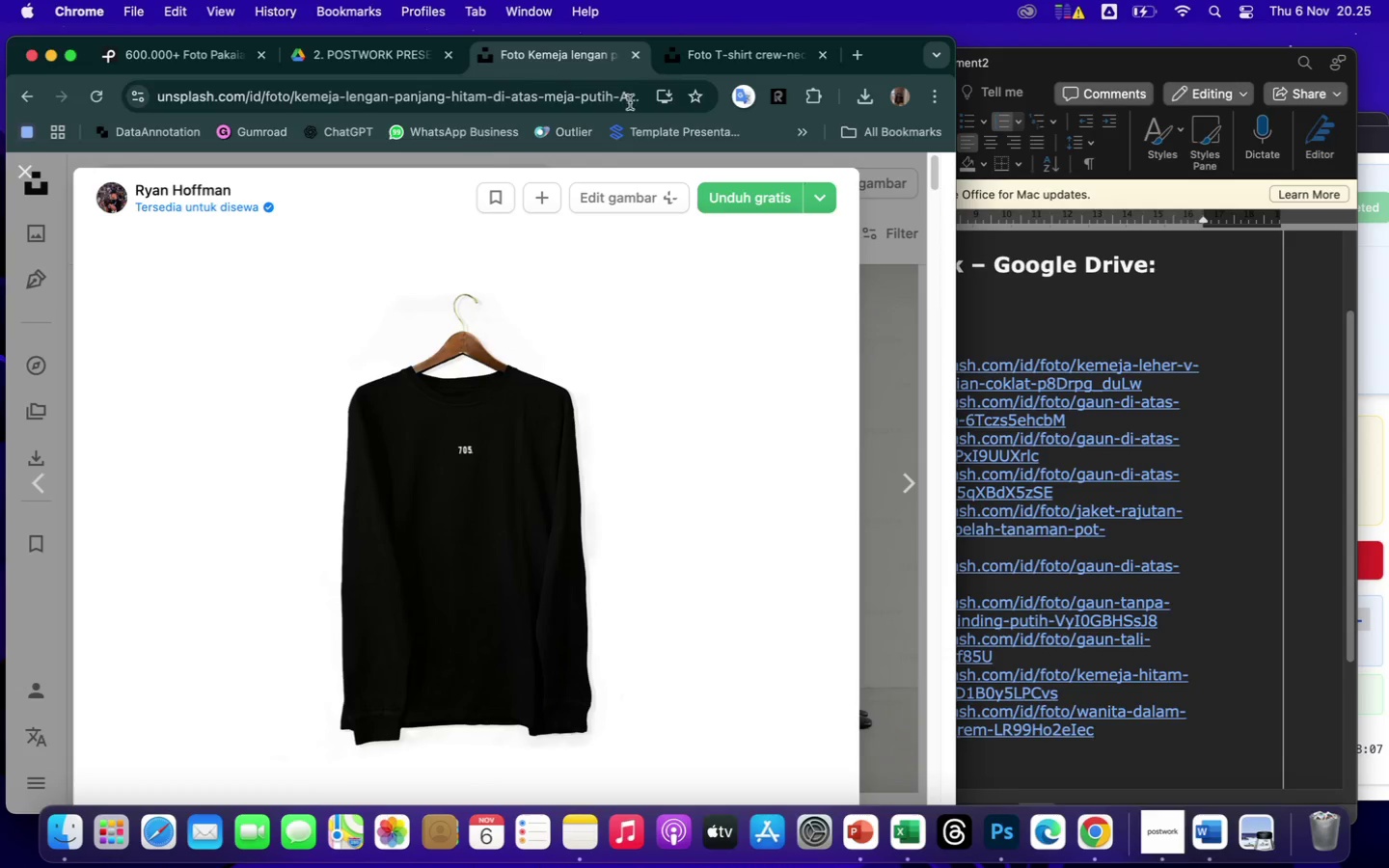 
left_click([828, 198])
 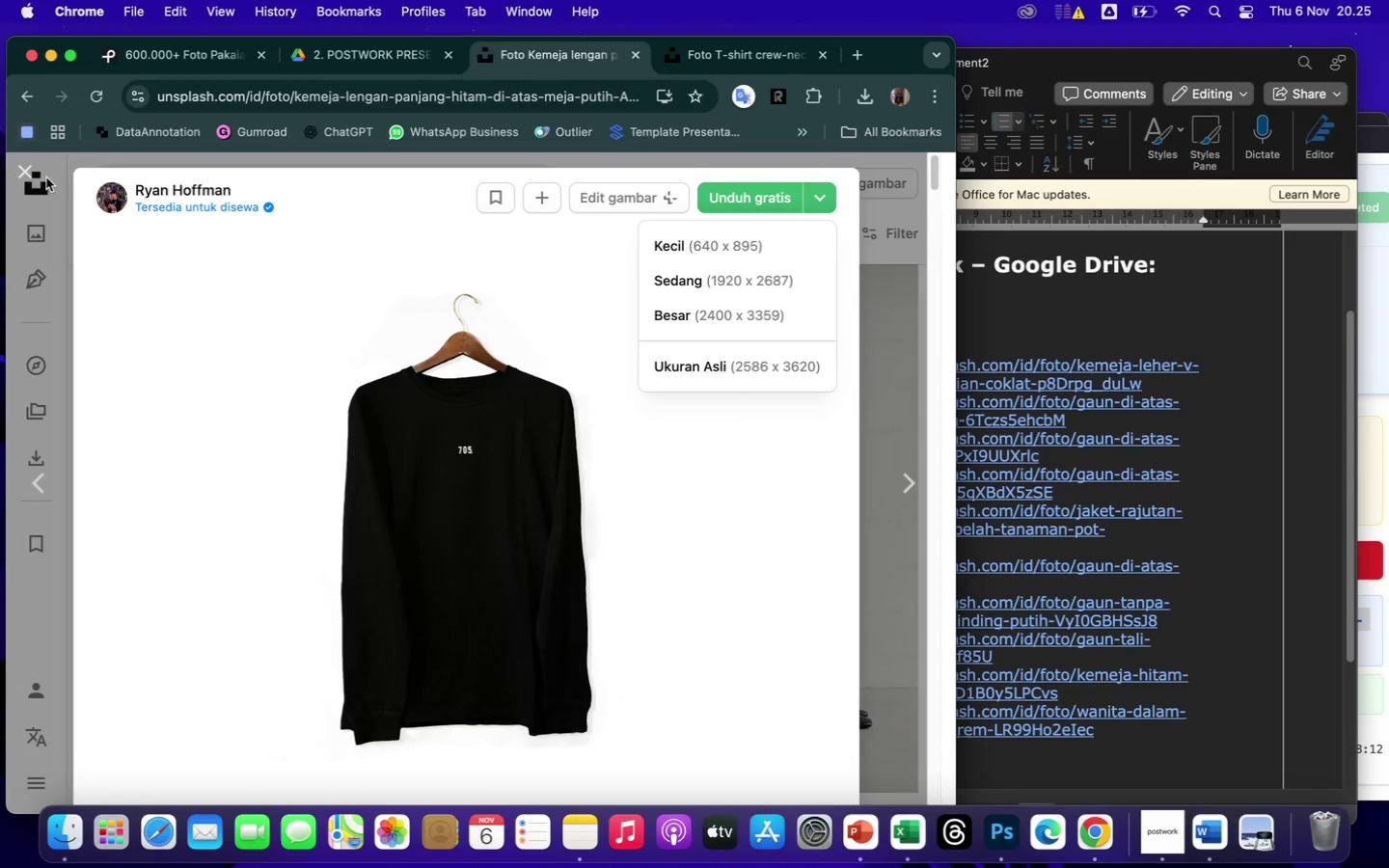 
wait(5.76)
 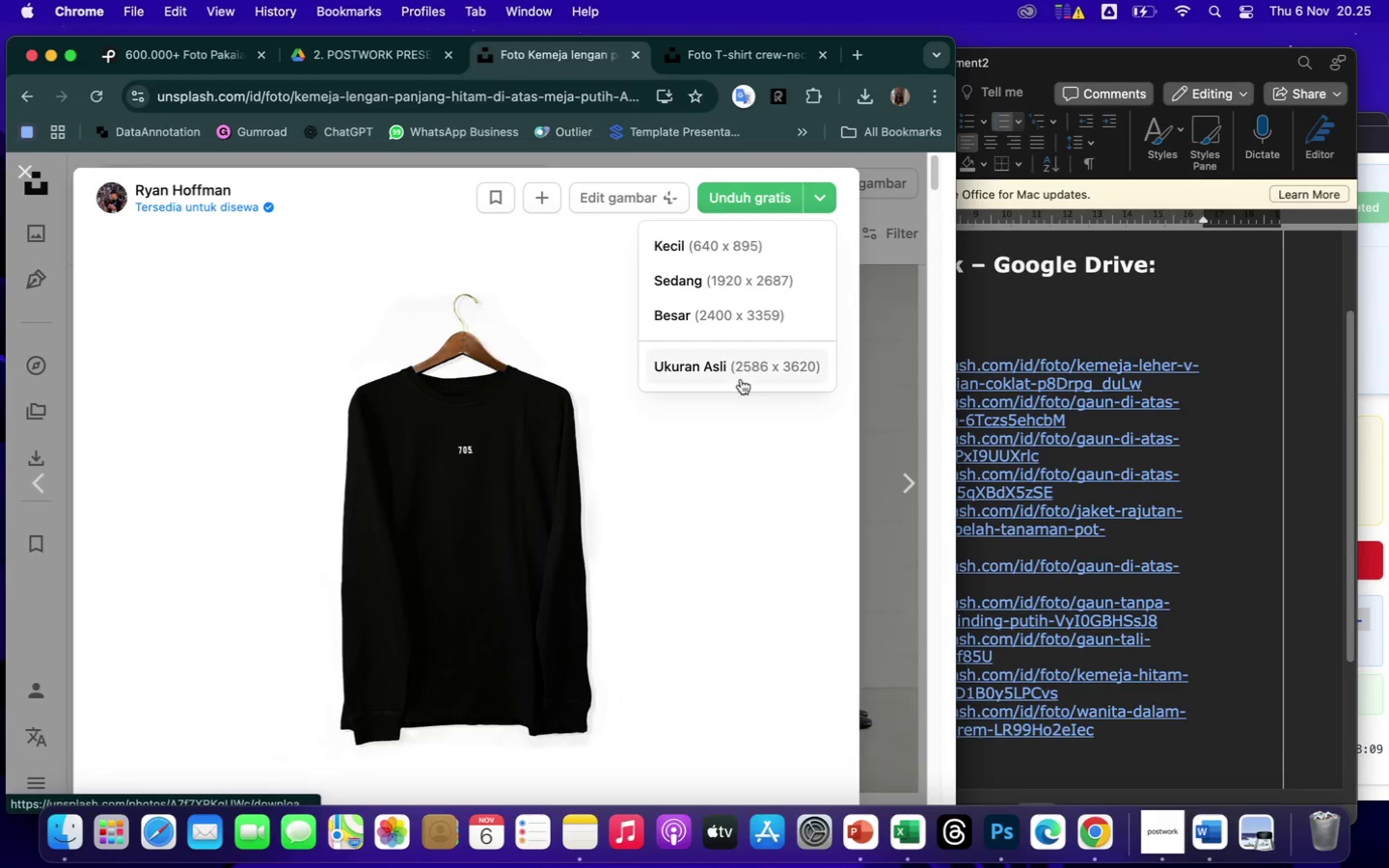 
left_click([30, 173])
 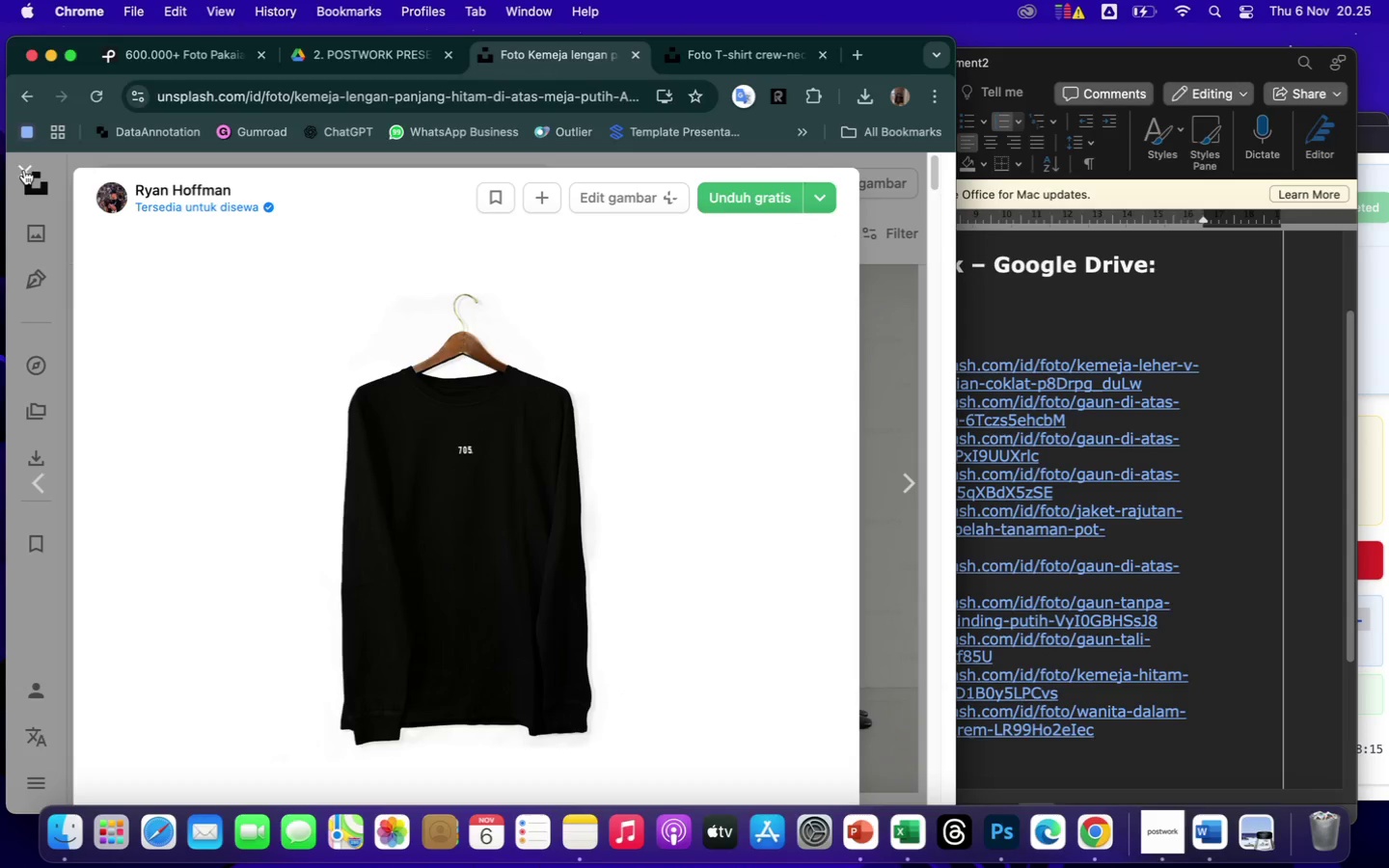 
left_click([23, 168])
 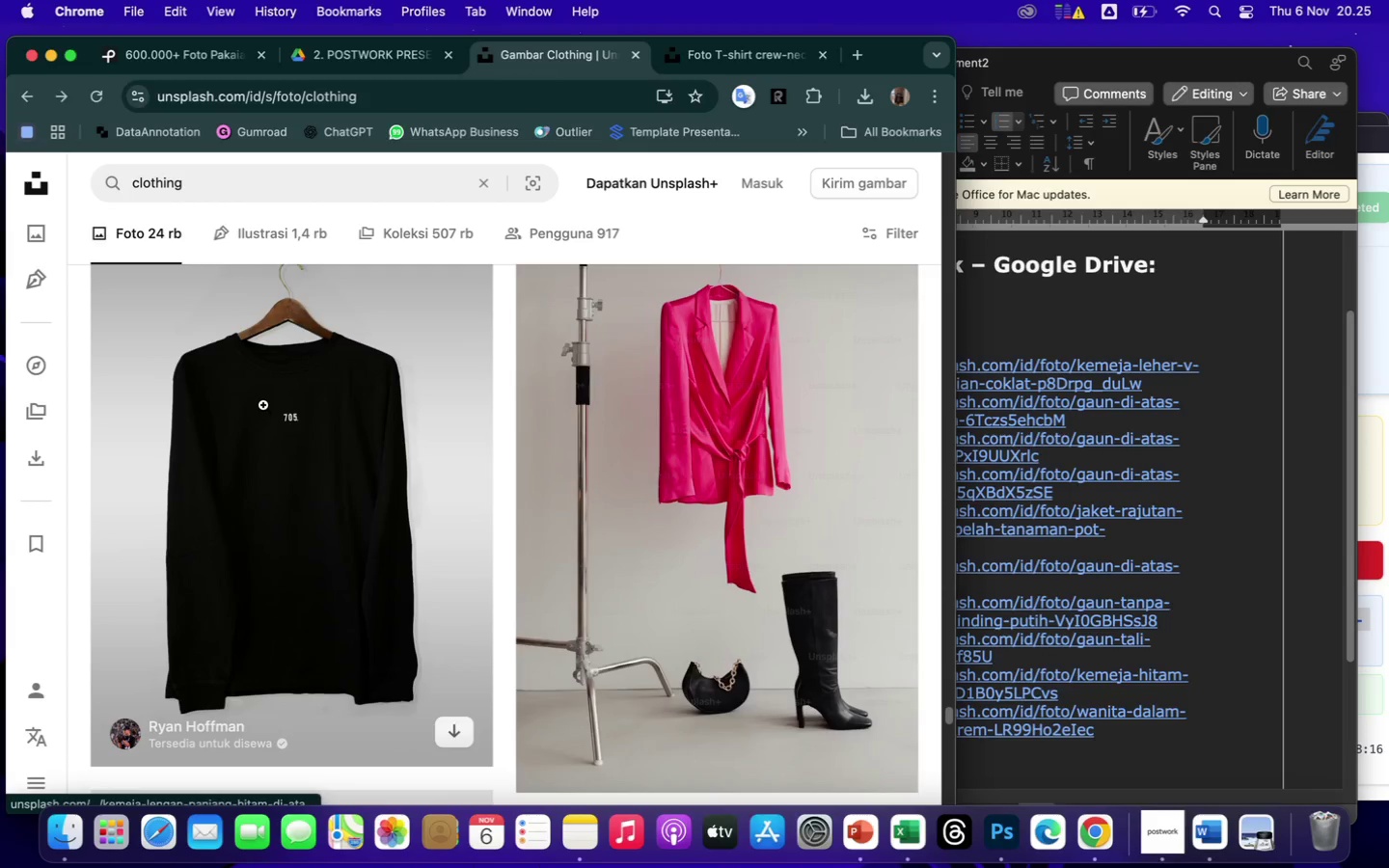 
right_click([263, 405])
 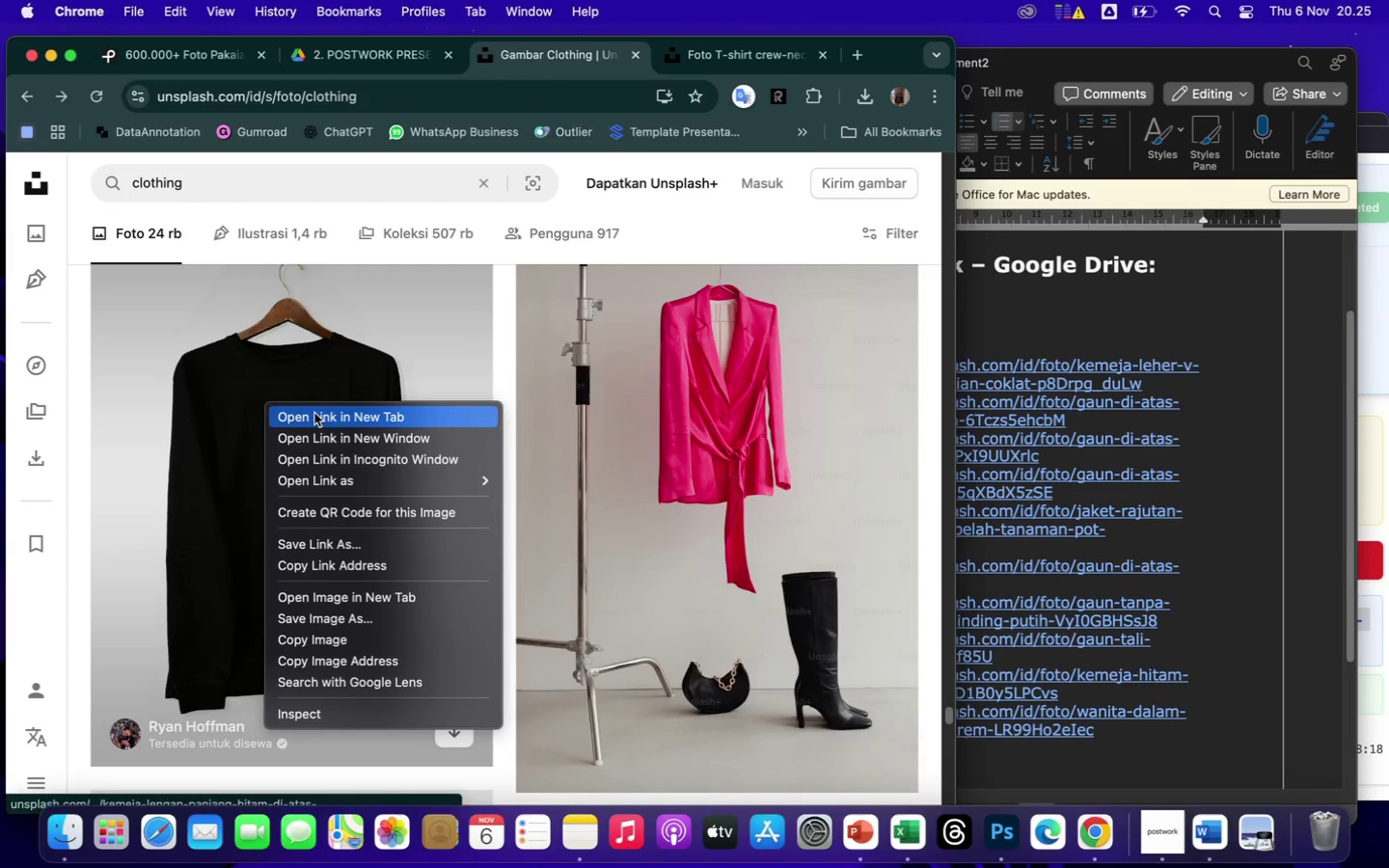 
left_click([314, 416])
 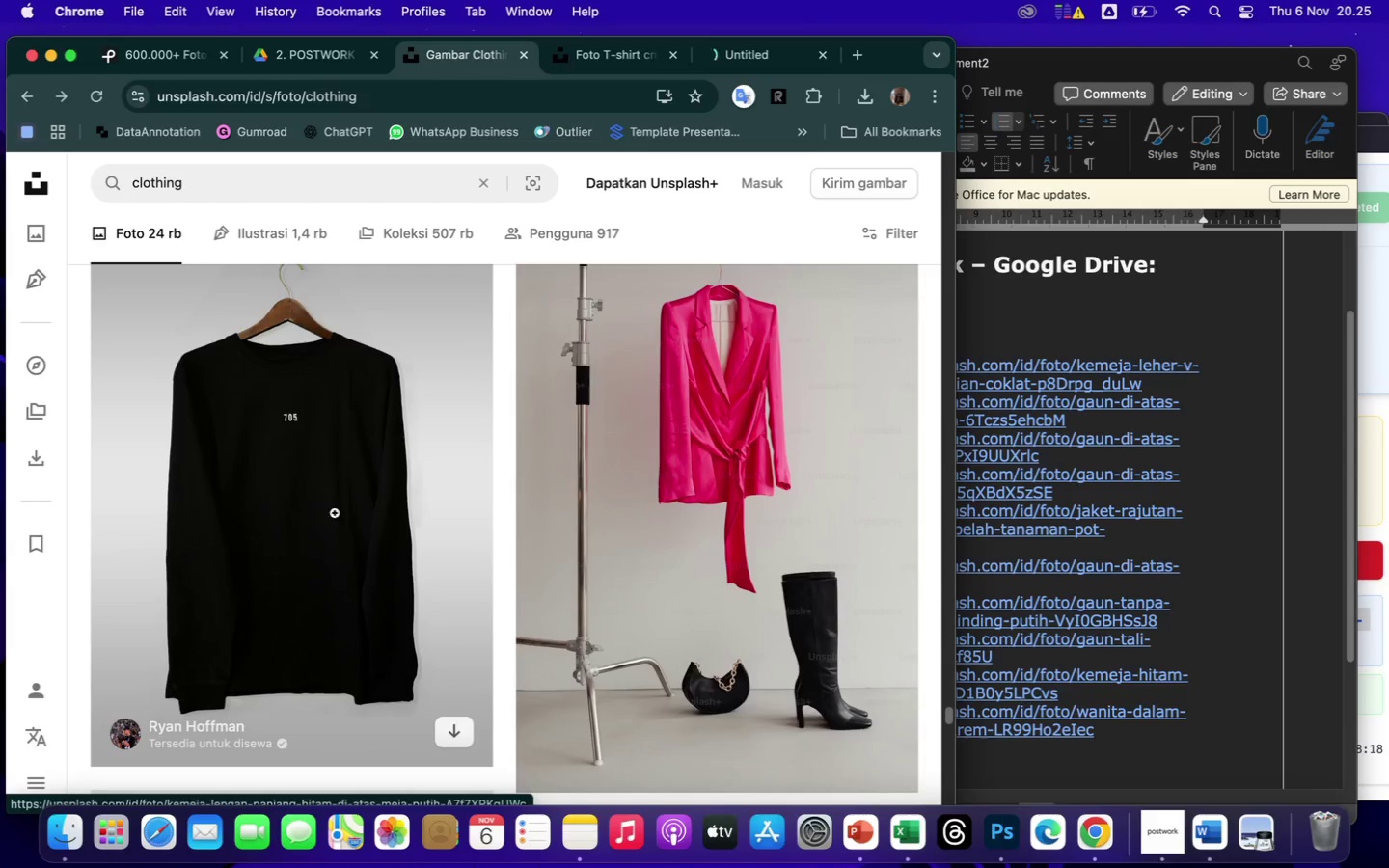 
scroll: coordinate [344, 549], scroll_direction: down, amount: 350.0
 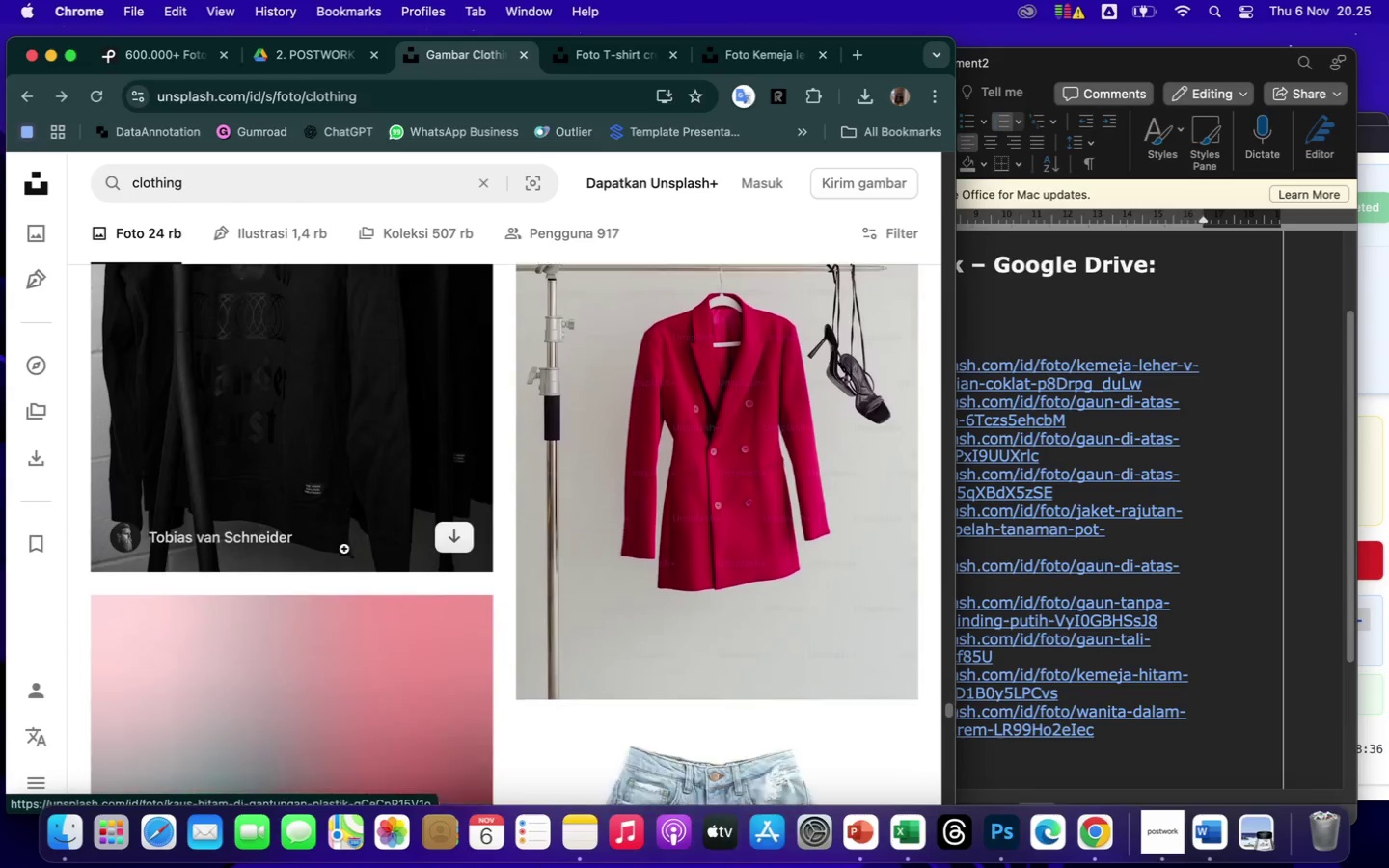 
scroll: coordinate [344, 549], scroll_direction: up, amount: 17.0
 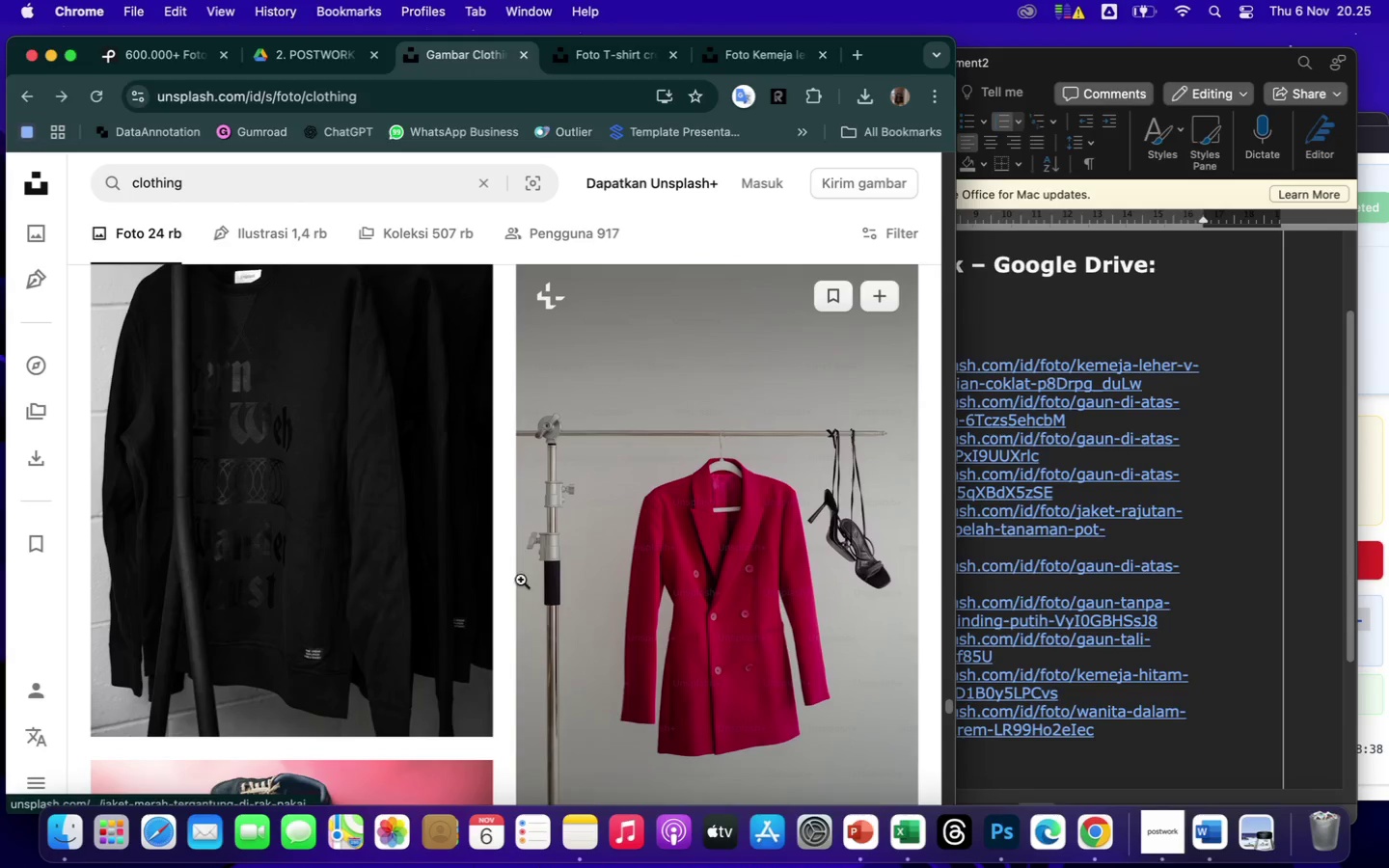 
scroll: coordinate [521, 642], scroll_direction: down, amount: 47.0
 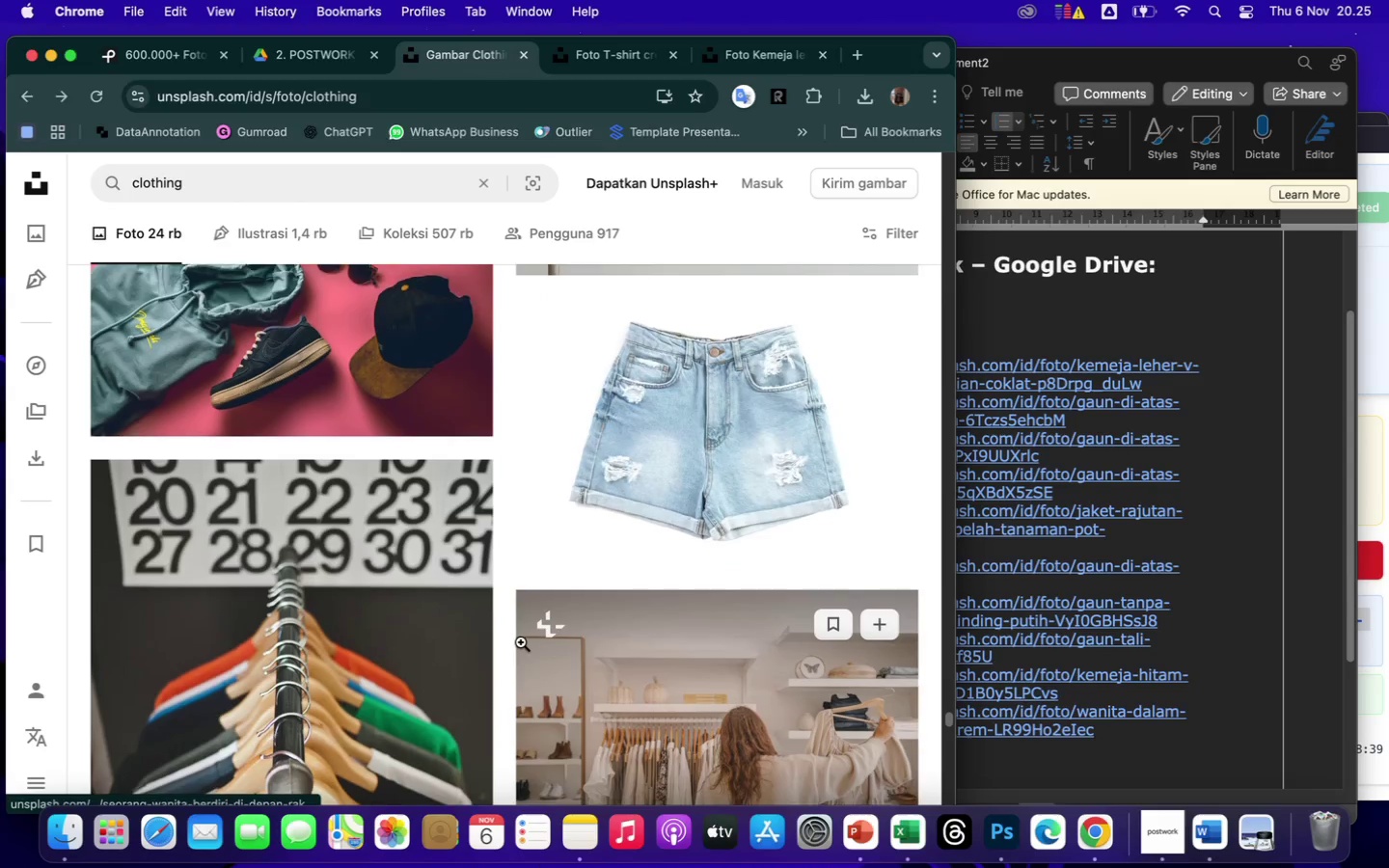 
scroll: coordinate [521, 642], scroll_direction: up, amount: 9.0
 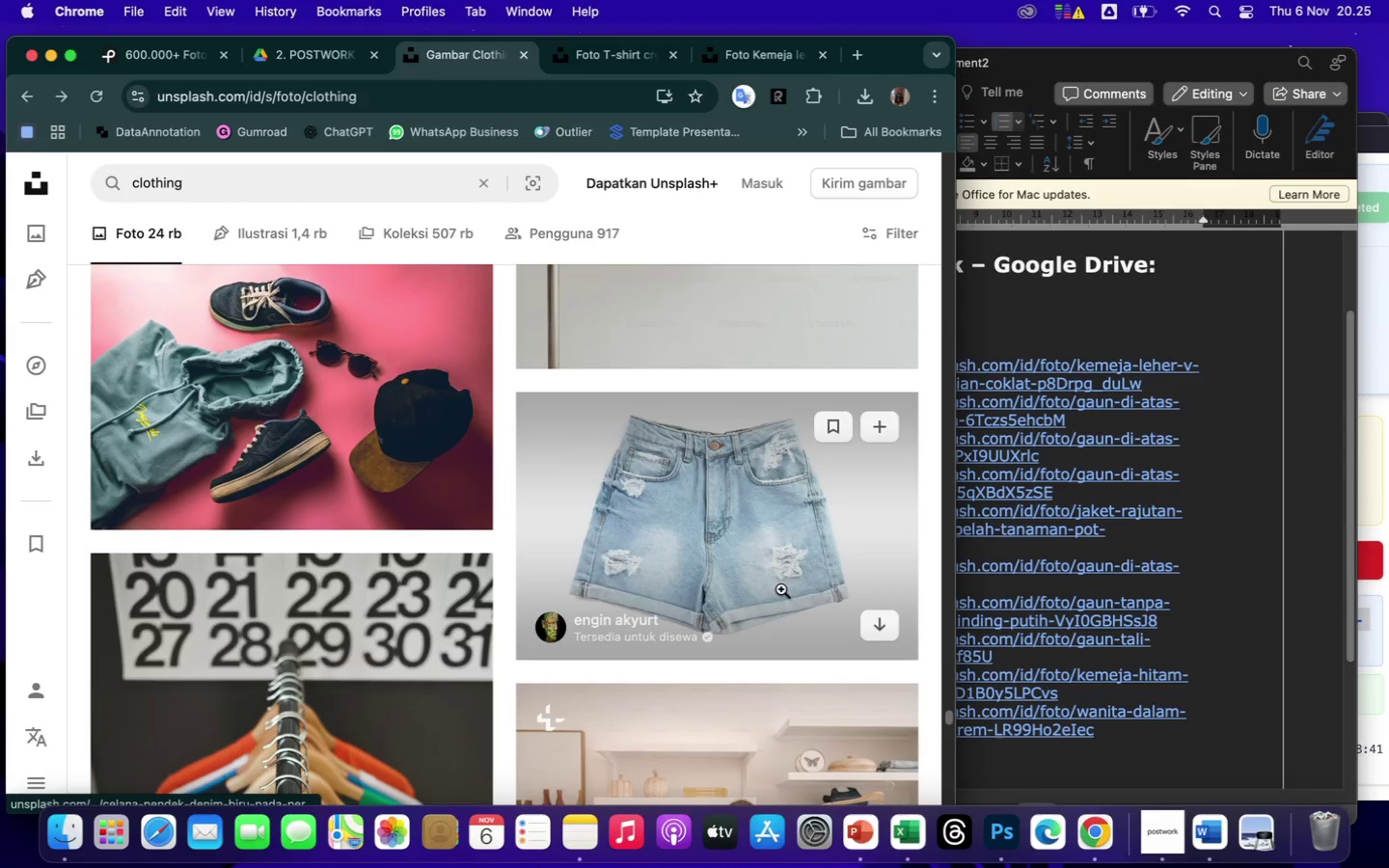 
right_click([781, 589])
 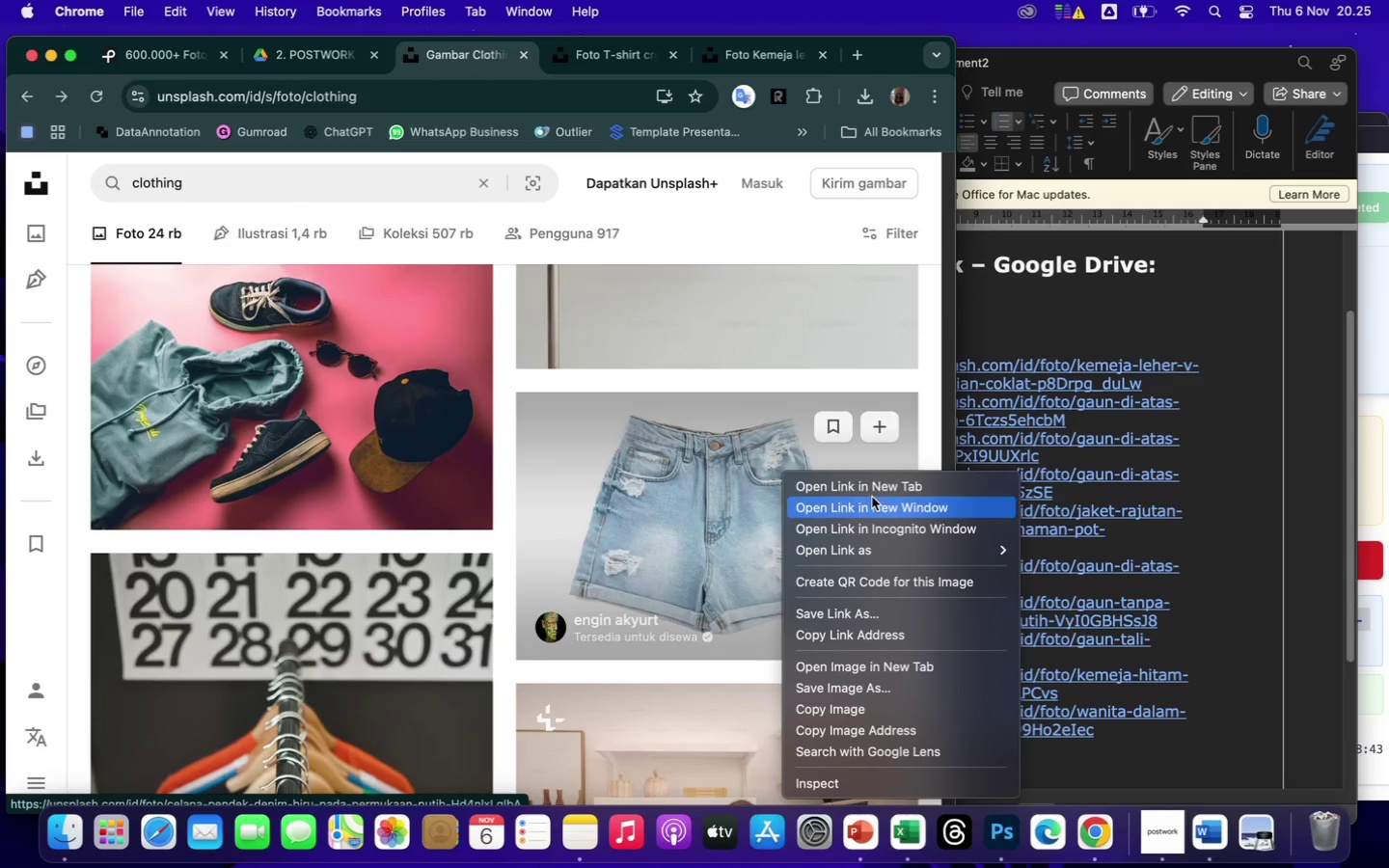 
left_click([871, 491])
 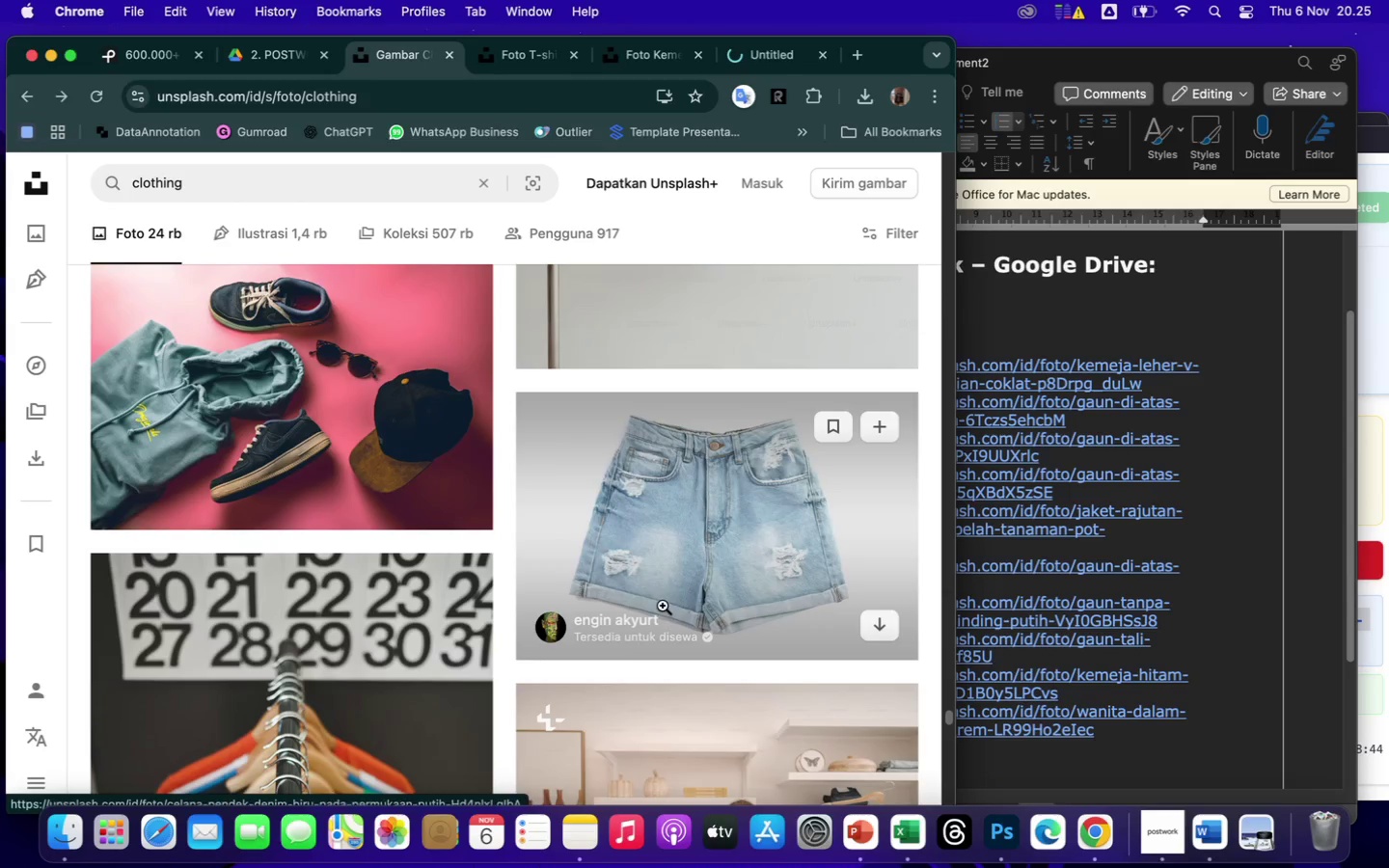 
scroll: coordinate [616, 645], scroll_direction: down, amount: 121.0
 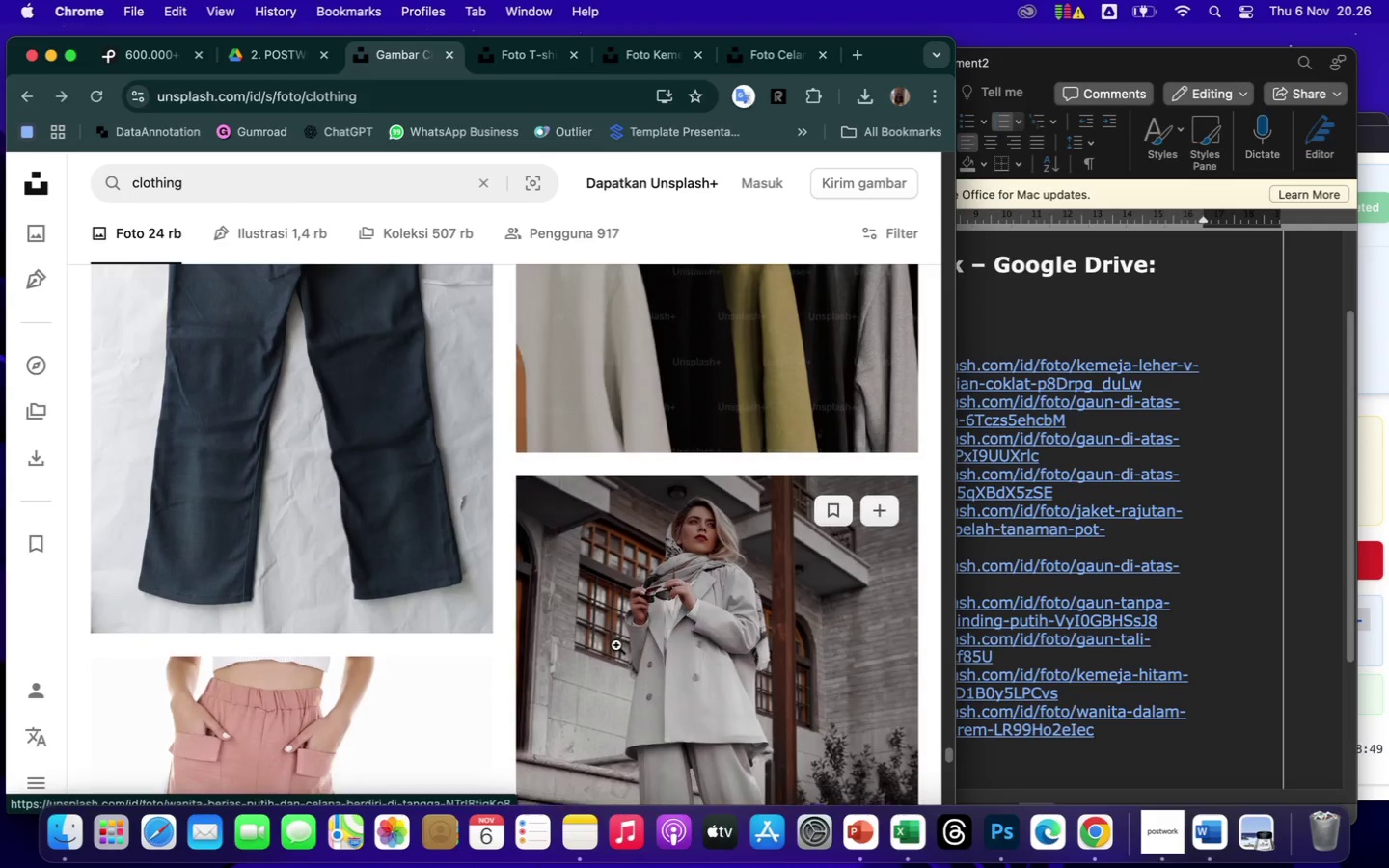 
scroll: coordinate [616, 645], scroll_direction: up, amount: 19.0
 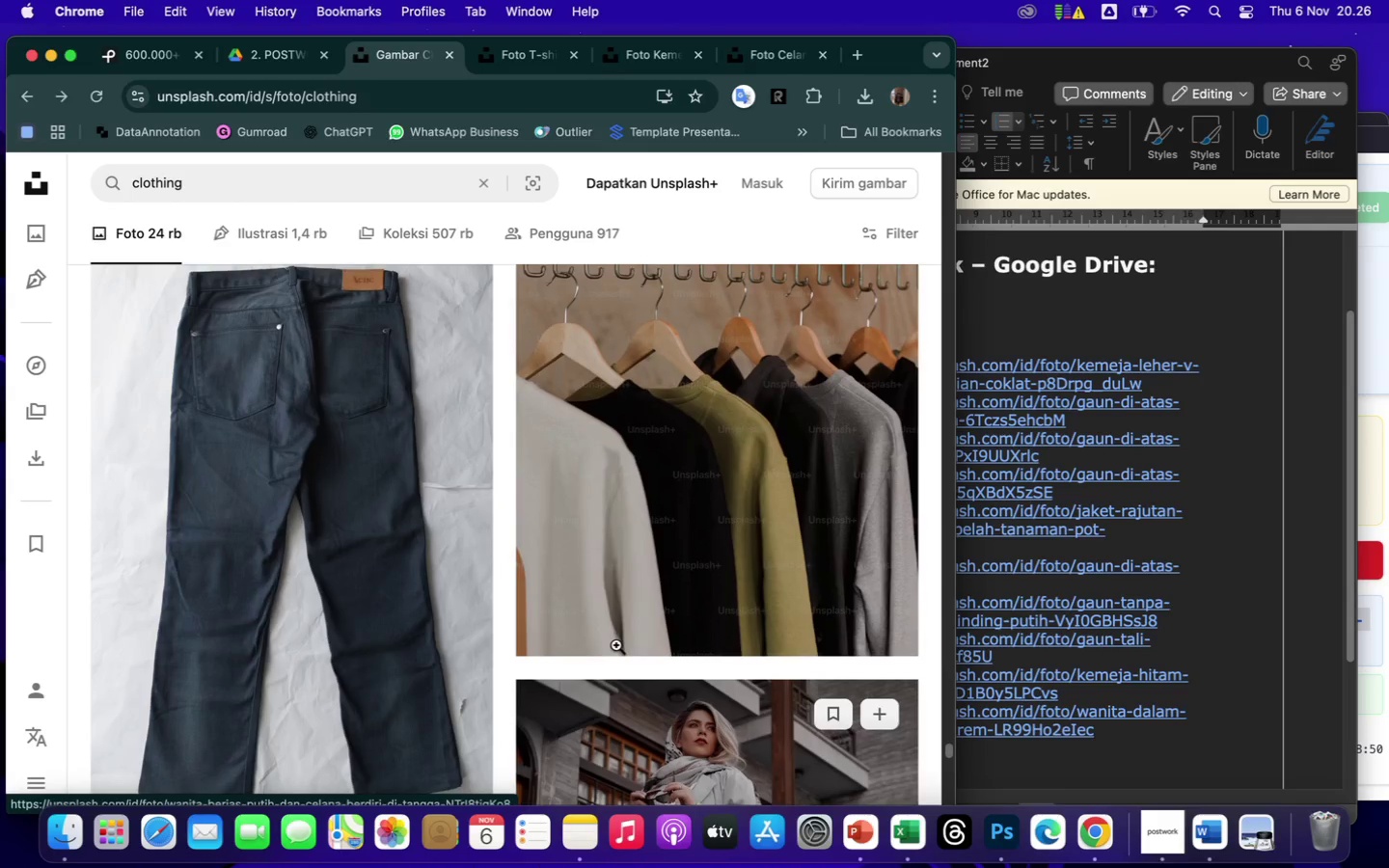 
scroll: coordinate [616, 645], scroll_direction: down, amount: 335.0
 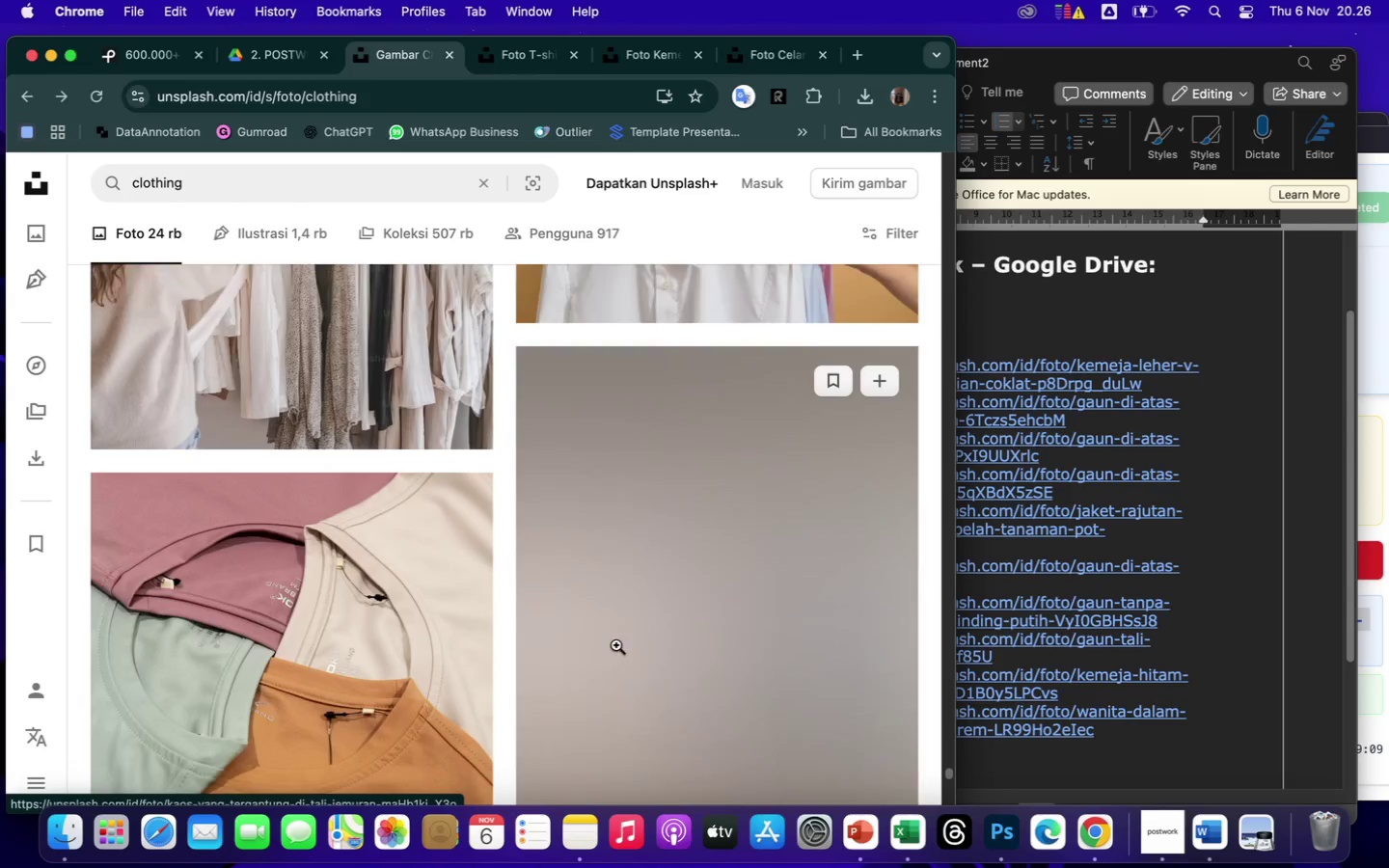 
scroll: coordinate [616, 645], scroll_direction: none, amount: 0.0
 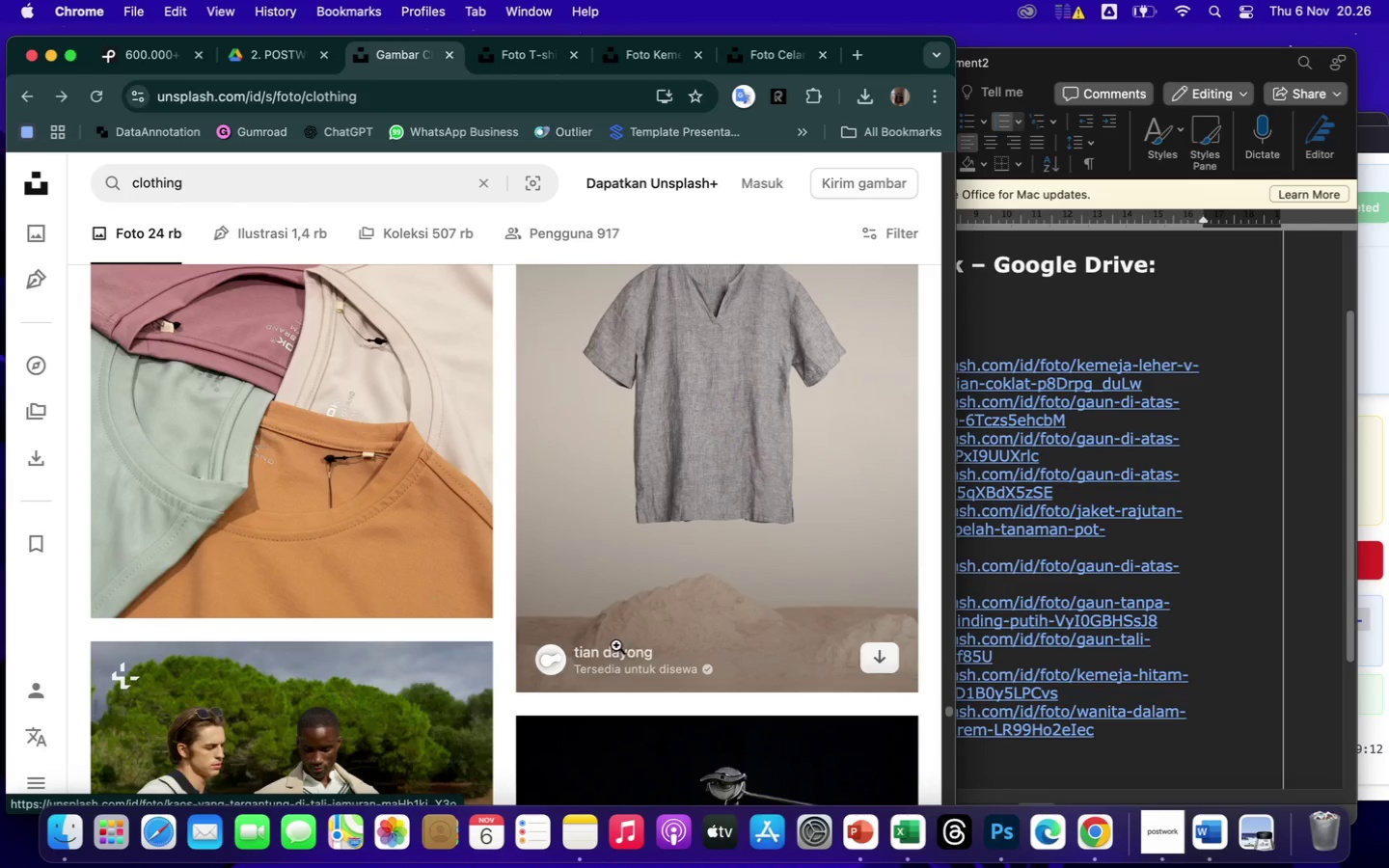 
scroll: coordinate [616, 645], scroll_direction: up, amount: 13.0
 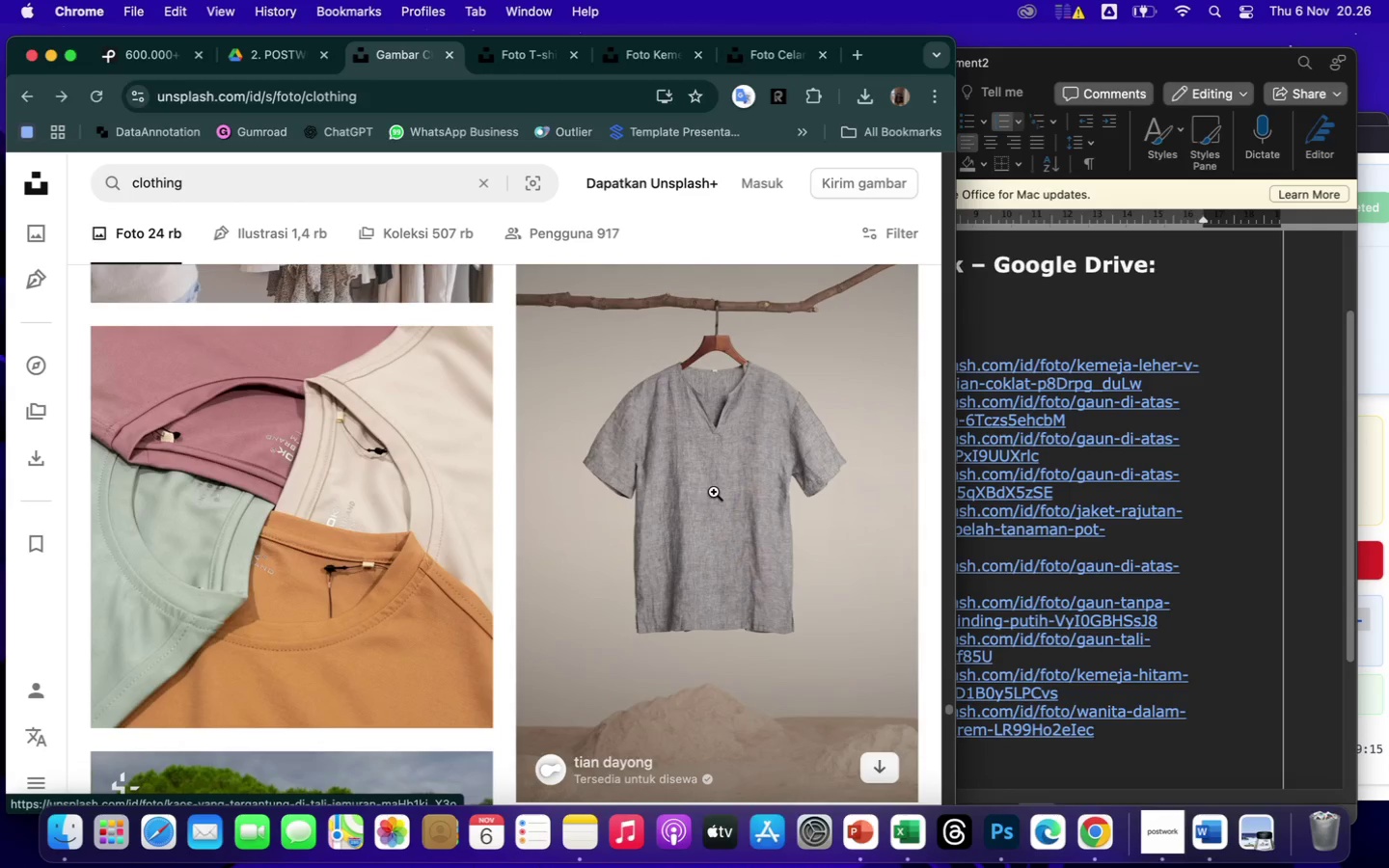 
right_click([715, 491])
 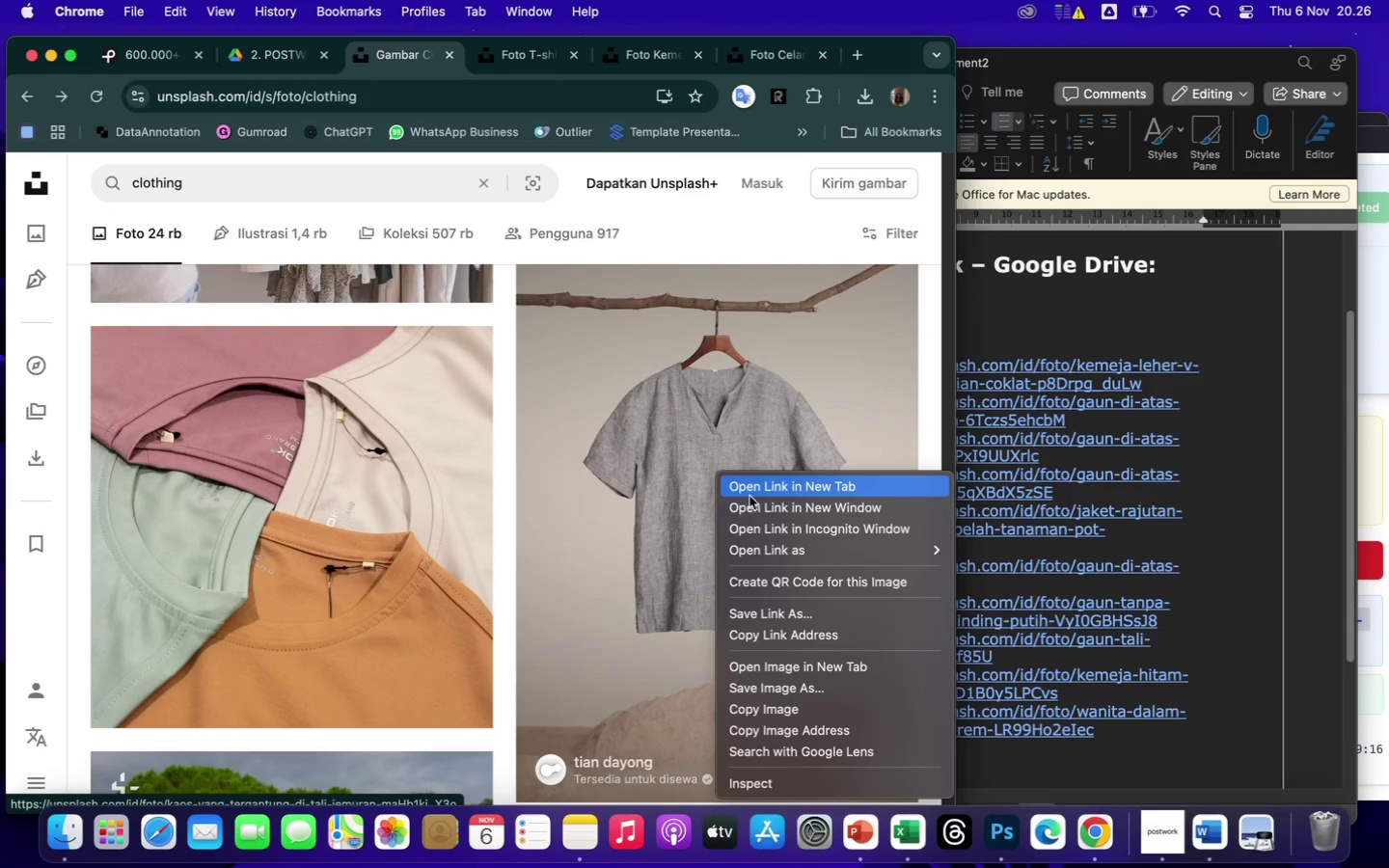 
left_click([750, 493])
 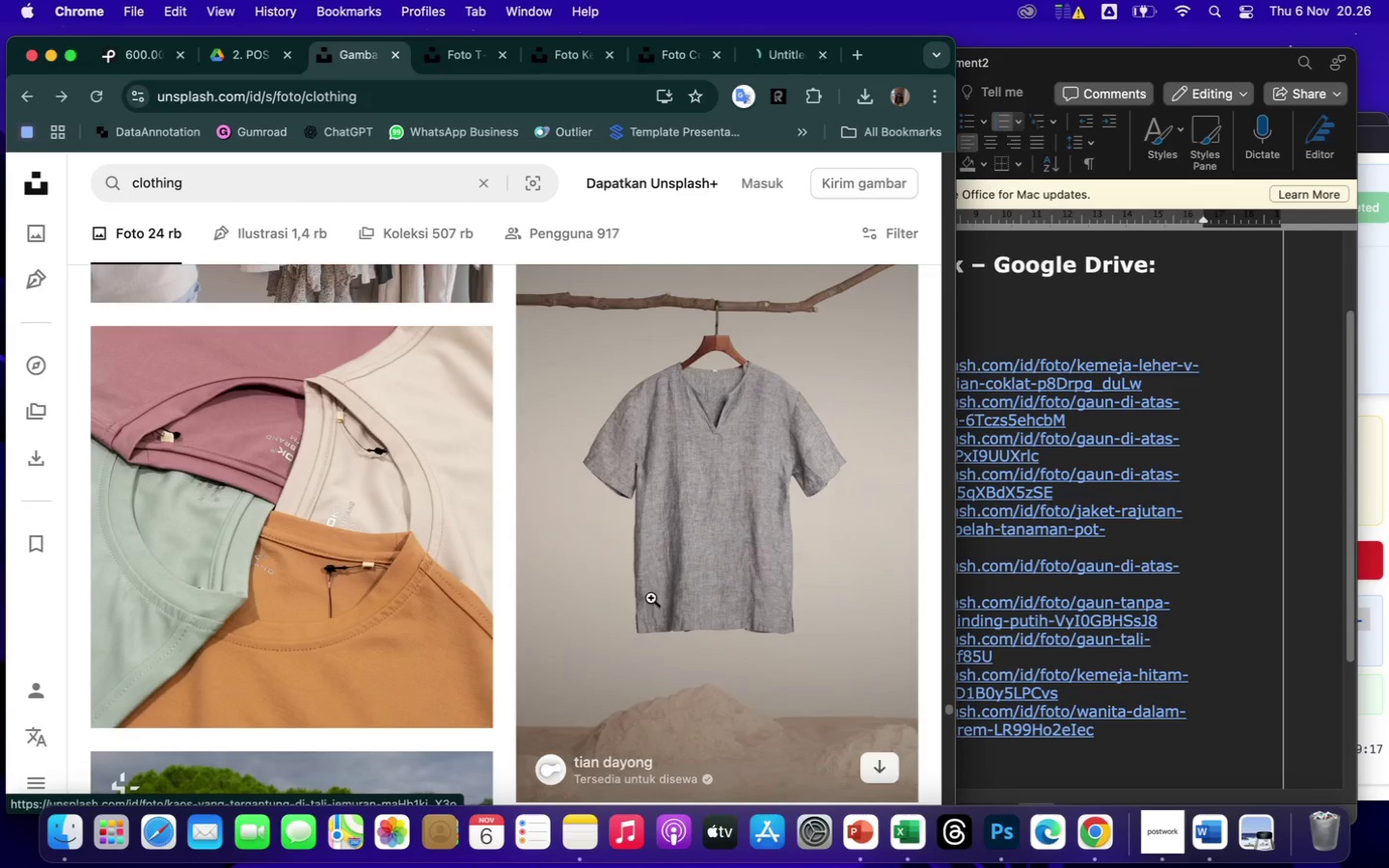 
scroll: coordinate [647, 638], scroll_direction: down, amount: 46.0
 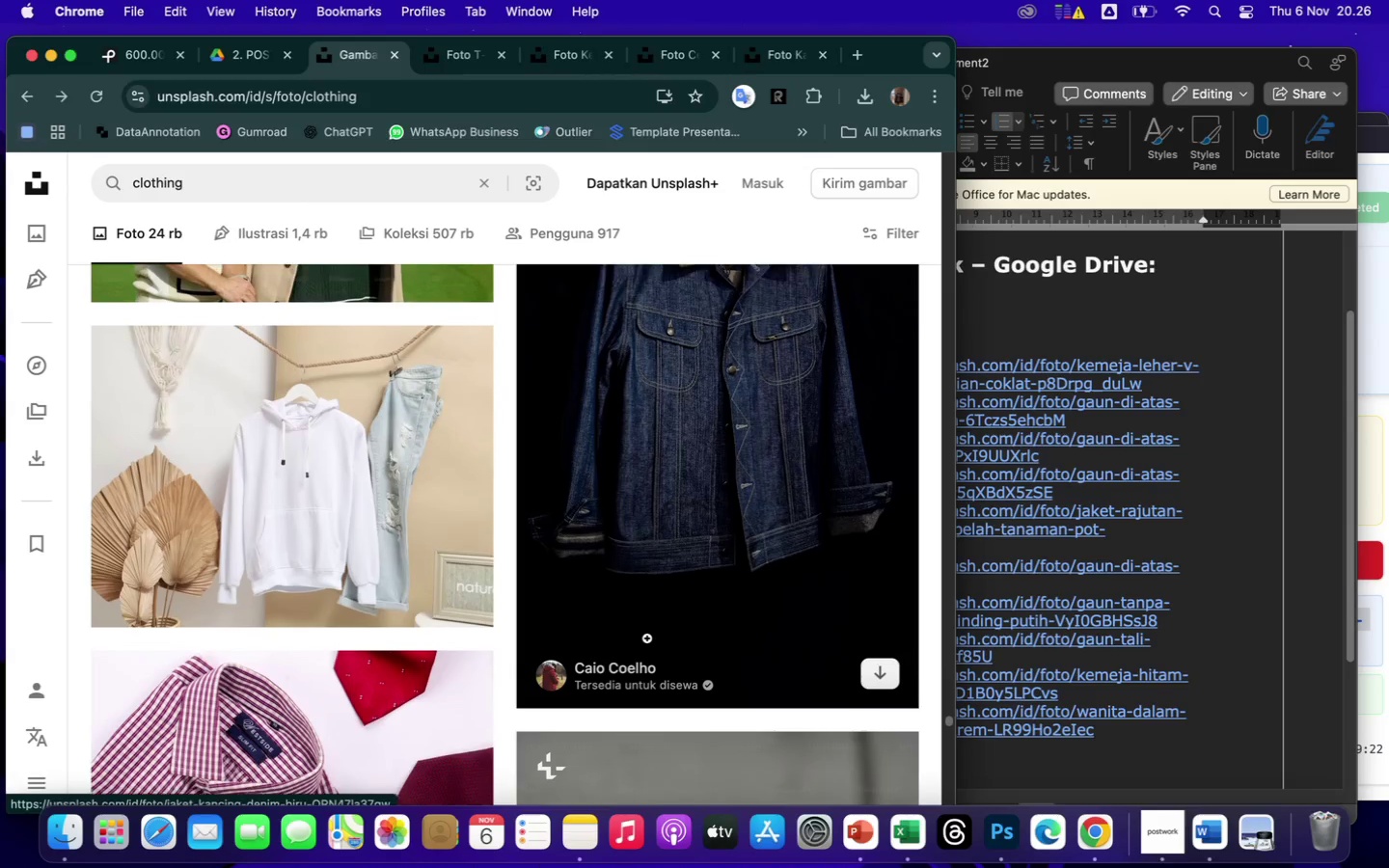 
scroll: coordinate [647, 638], scroll_direction: up, amount: 12.0
 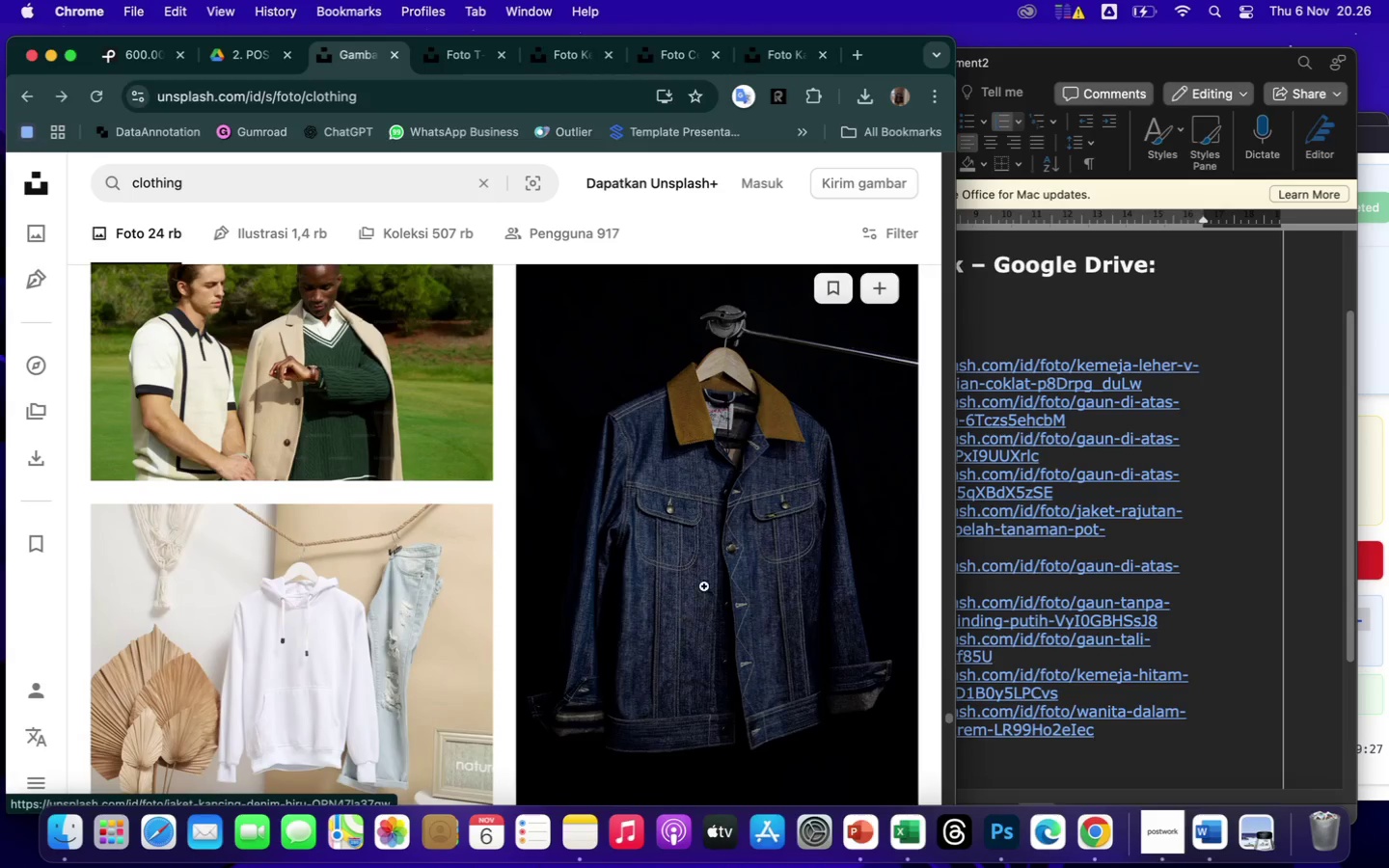 
right_click([709, 520])
 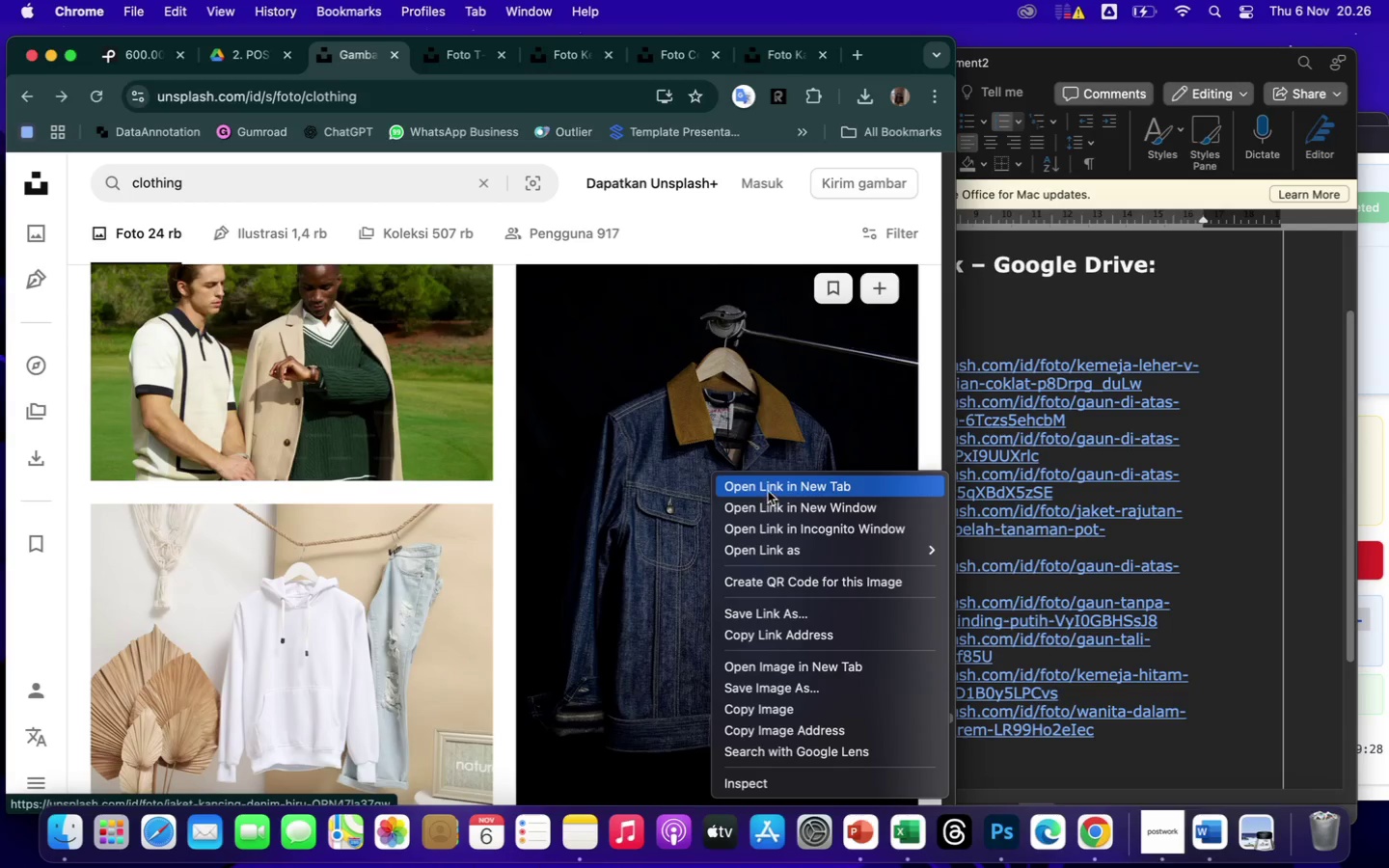 
left_click([766, 489])
 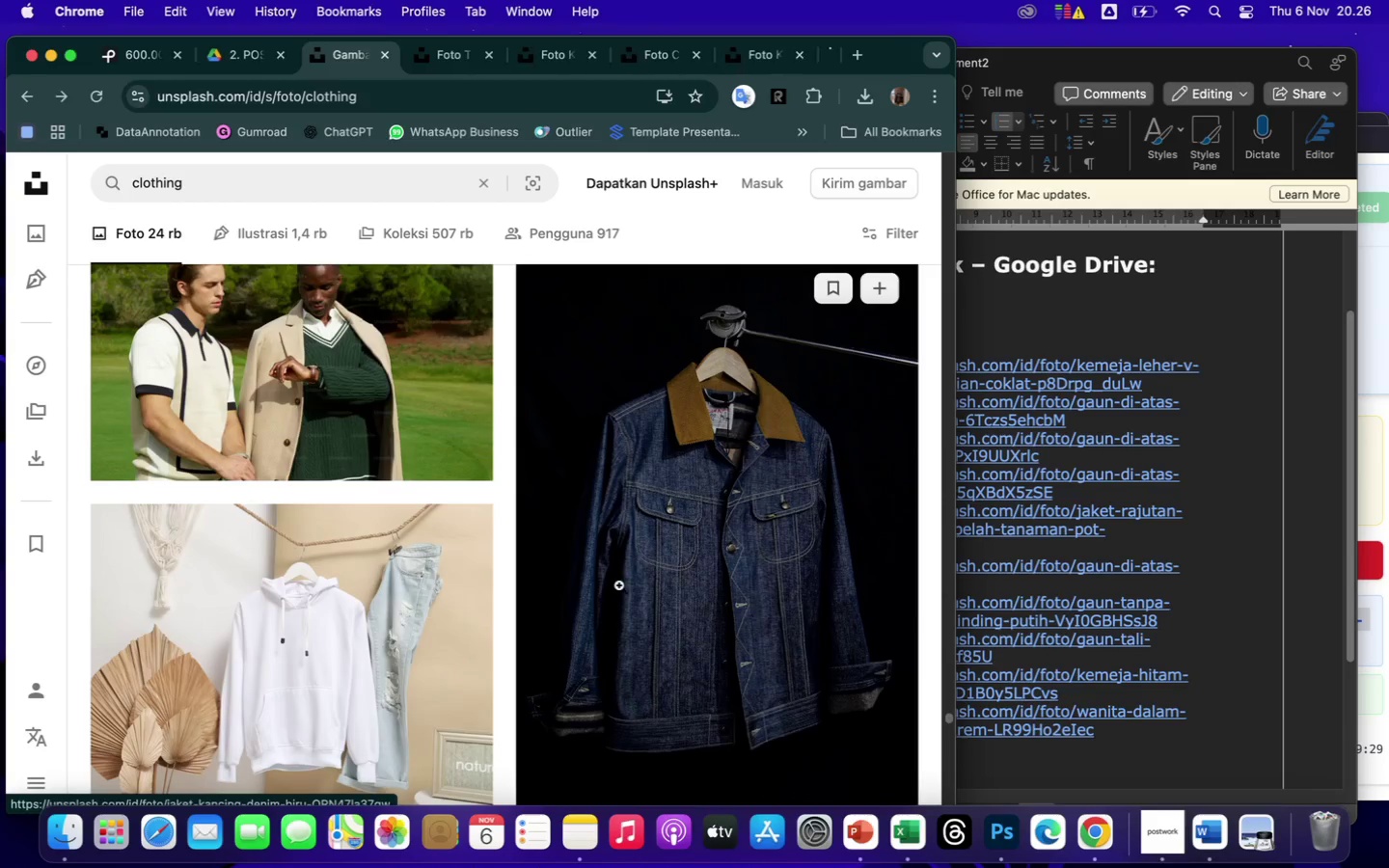 
scroll: coordinate [606, 624], scroll_direction: down, amount: 351.0
 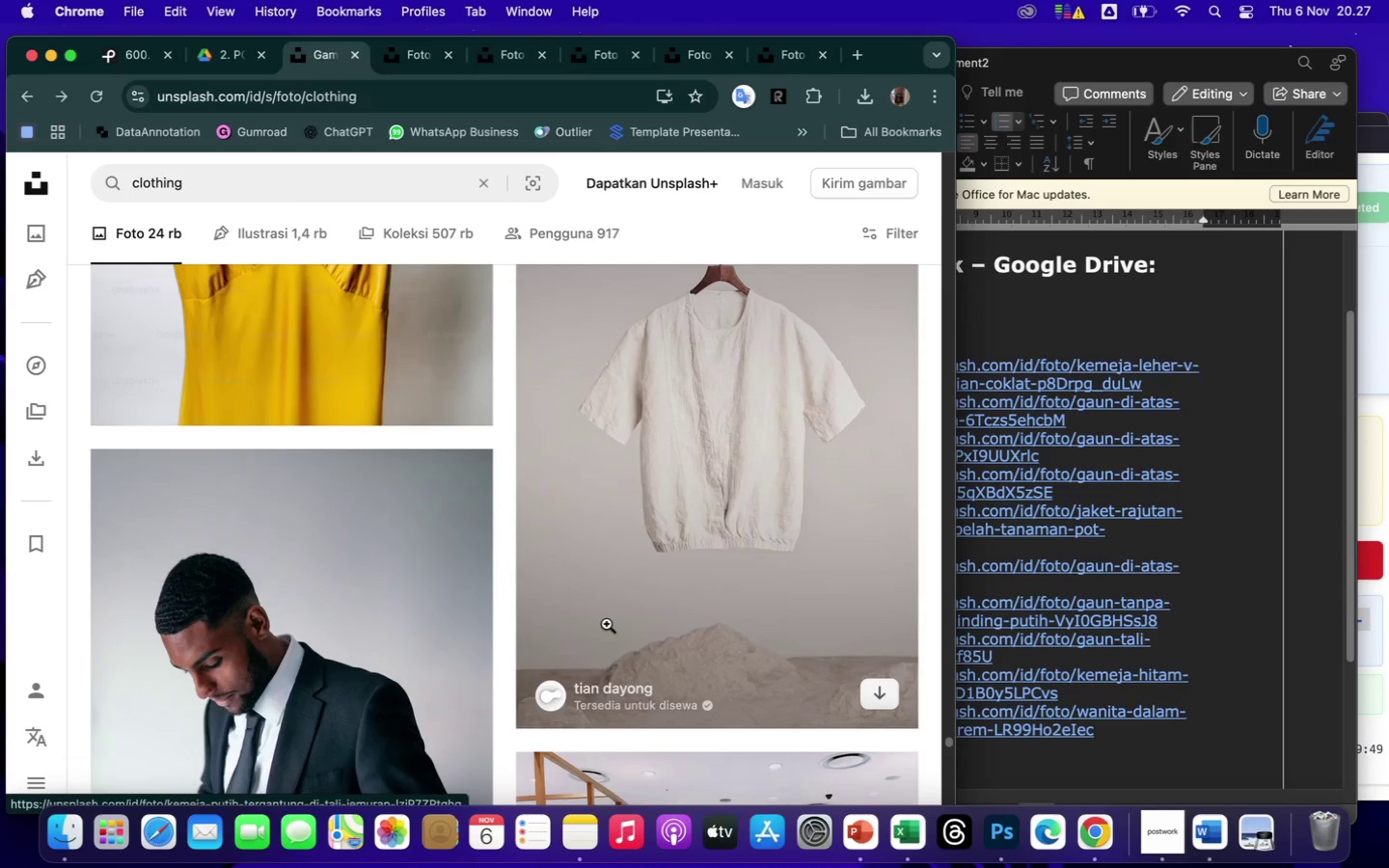 
right_click([689, 515])
 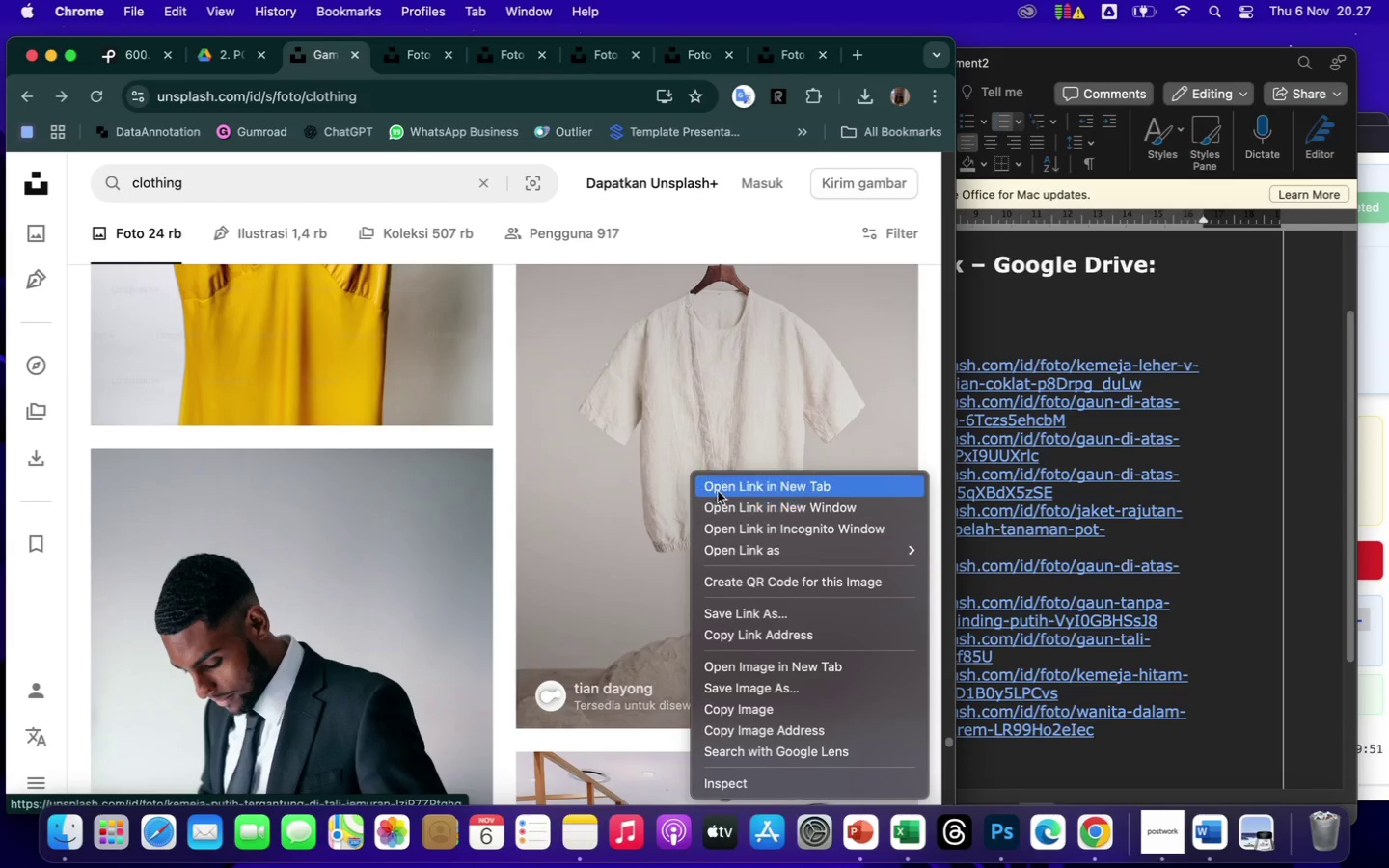 
left_click([719, 490])
 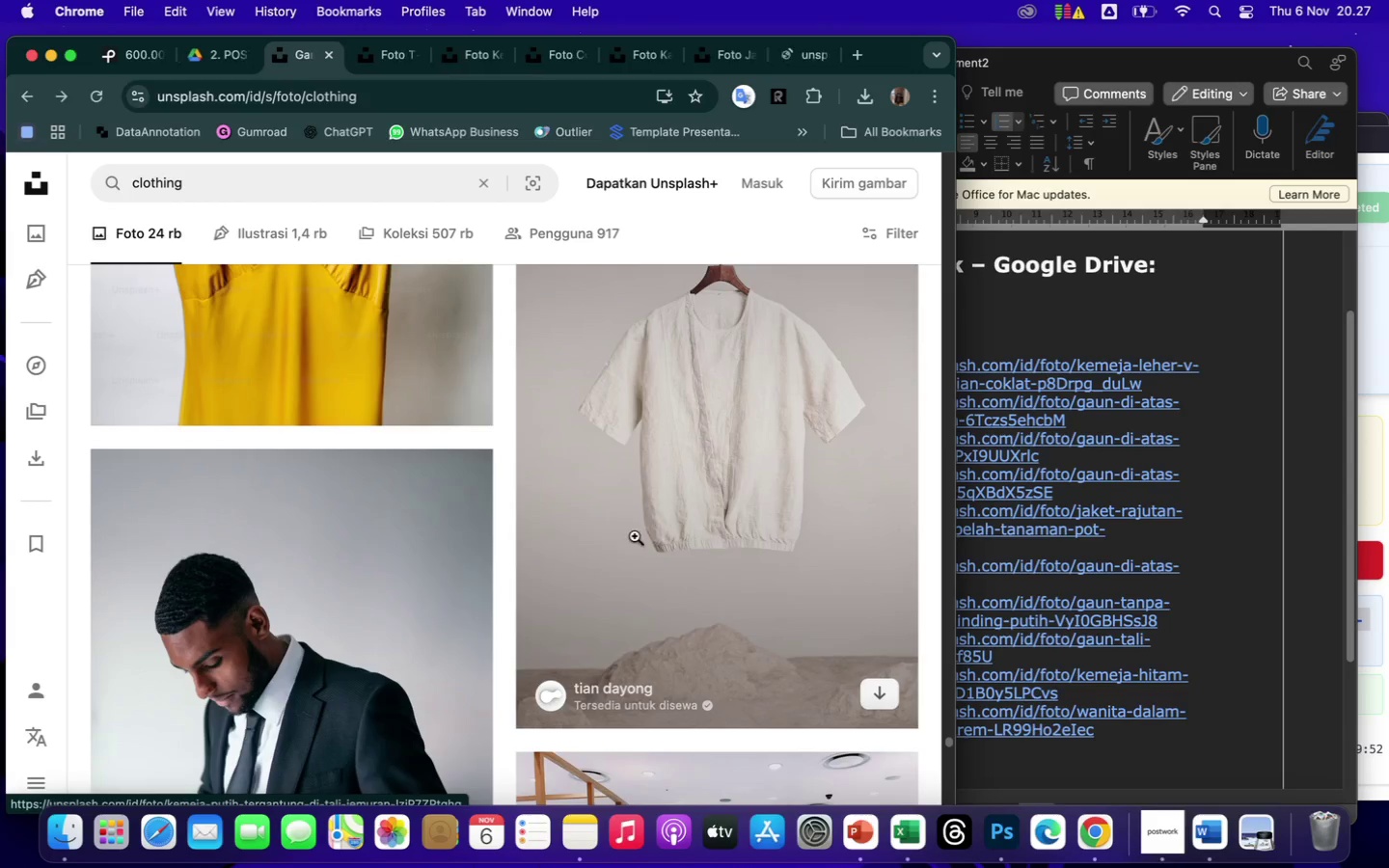 
scroll: coordinate [613, 558], scroll_direction: down, amount: 375.0
 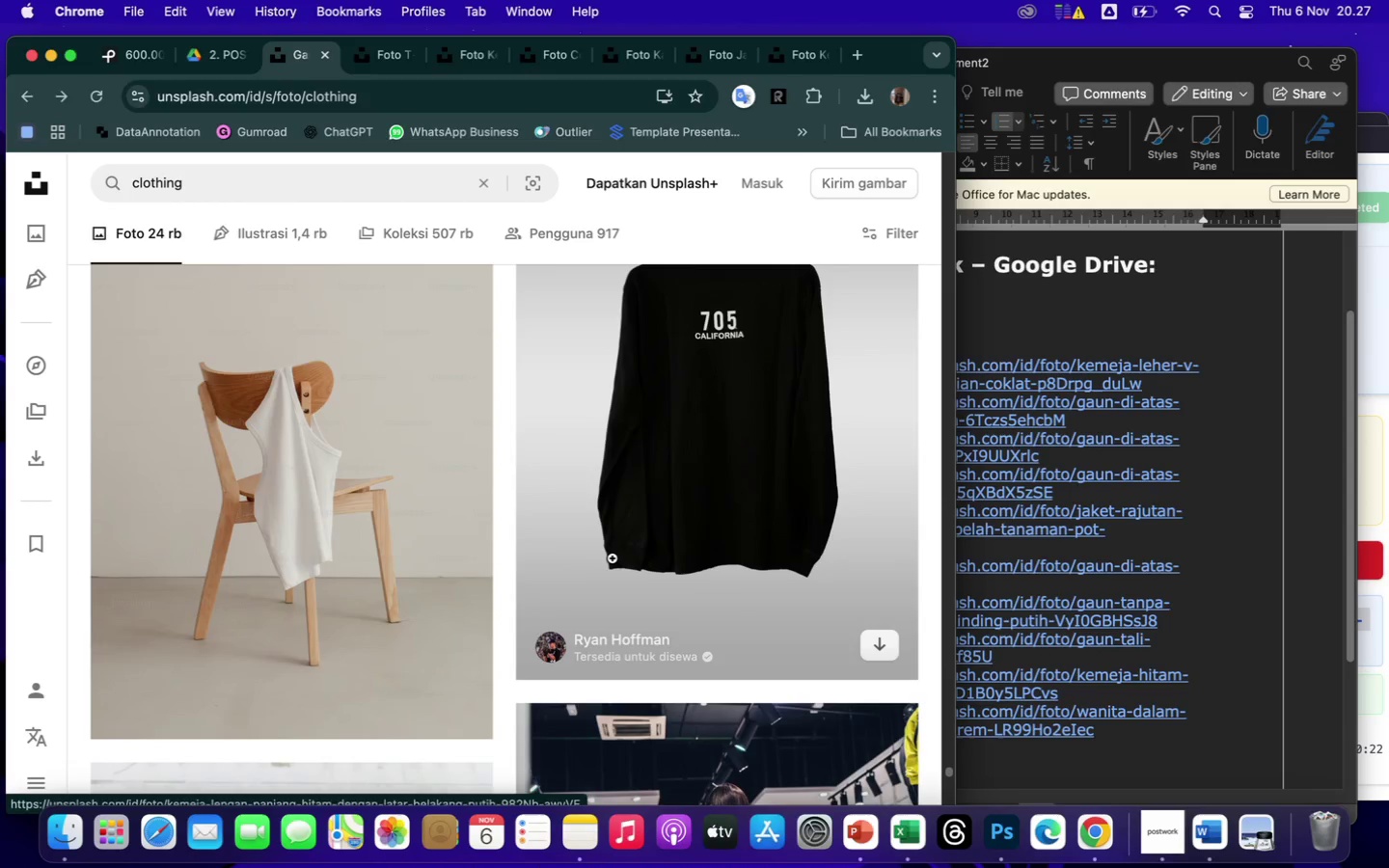 
wait(12.71)
 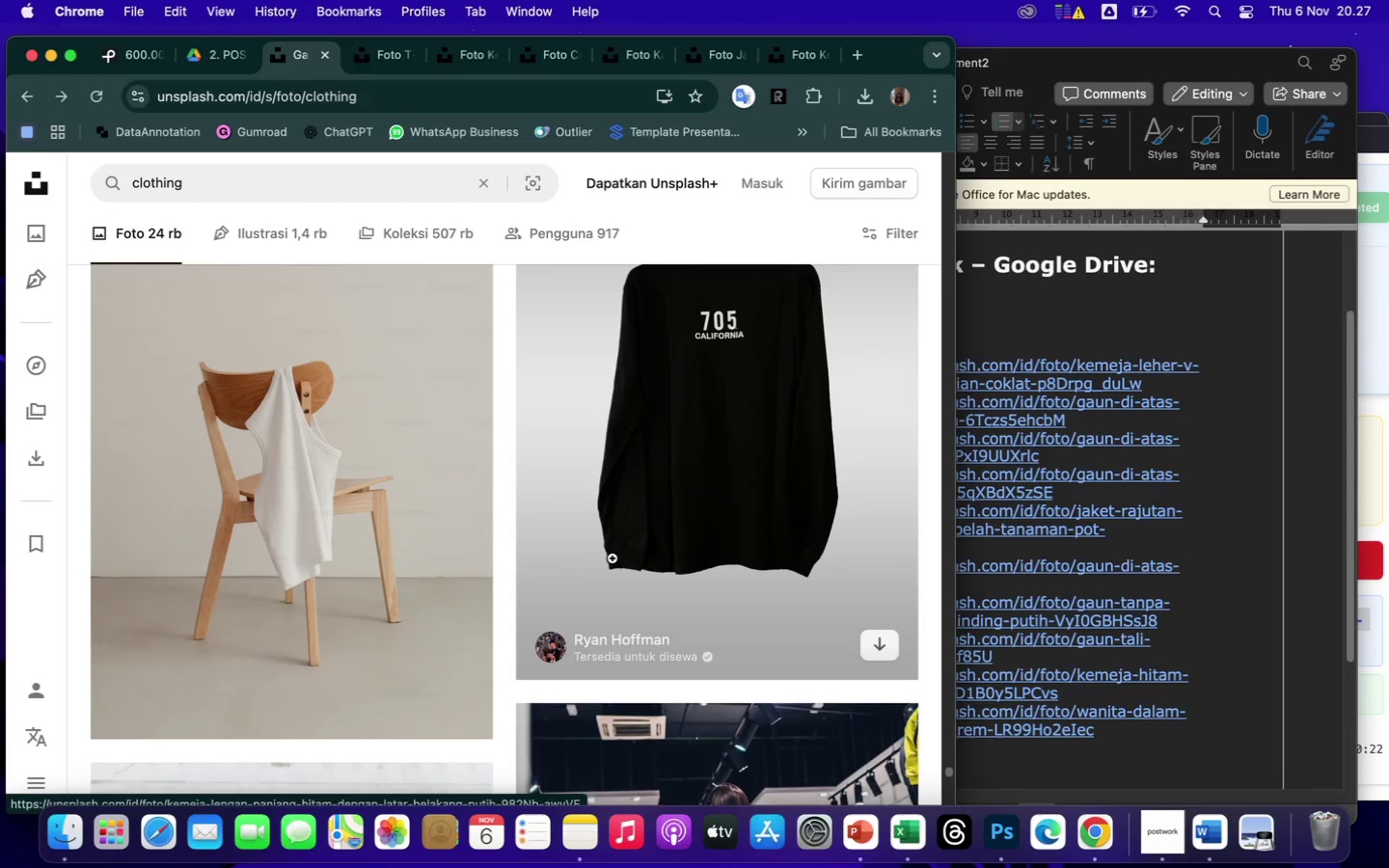 
scroll: coordinate [718, 606], scroll_direction: up, amount: 10.0
 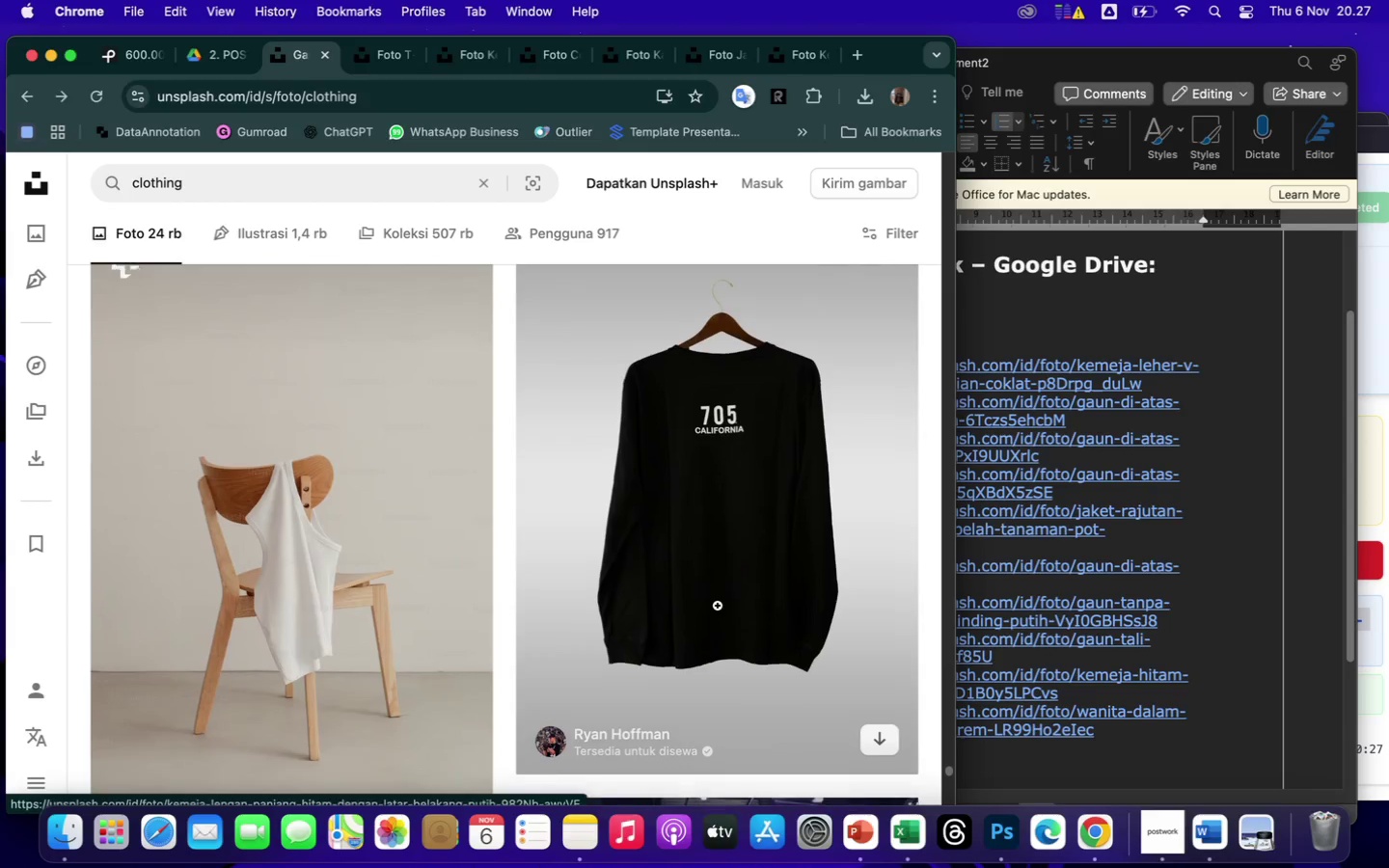 
scroll: coordinate [718, 606], scroll_direction: down, amount: 1.0
 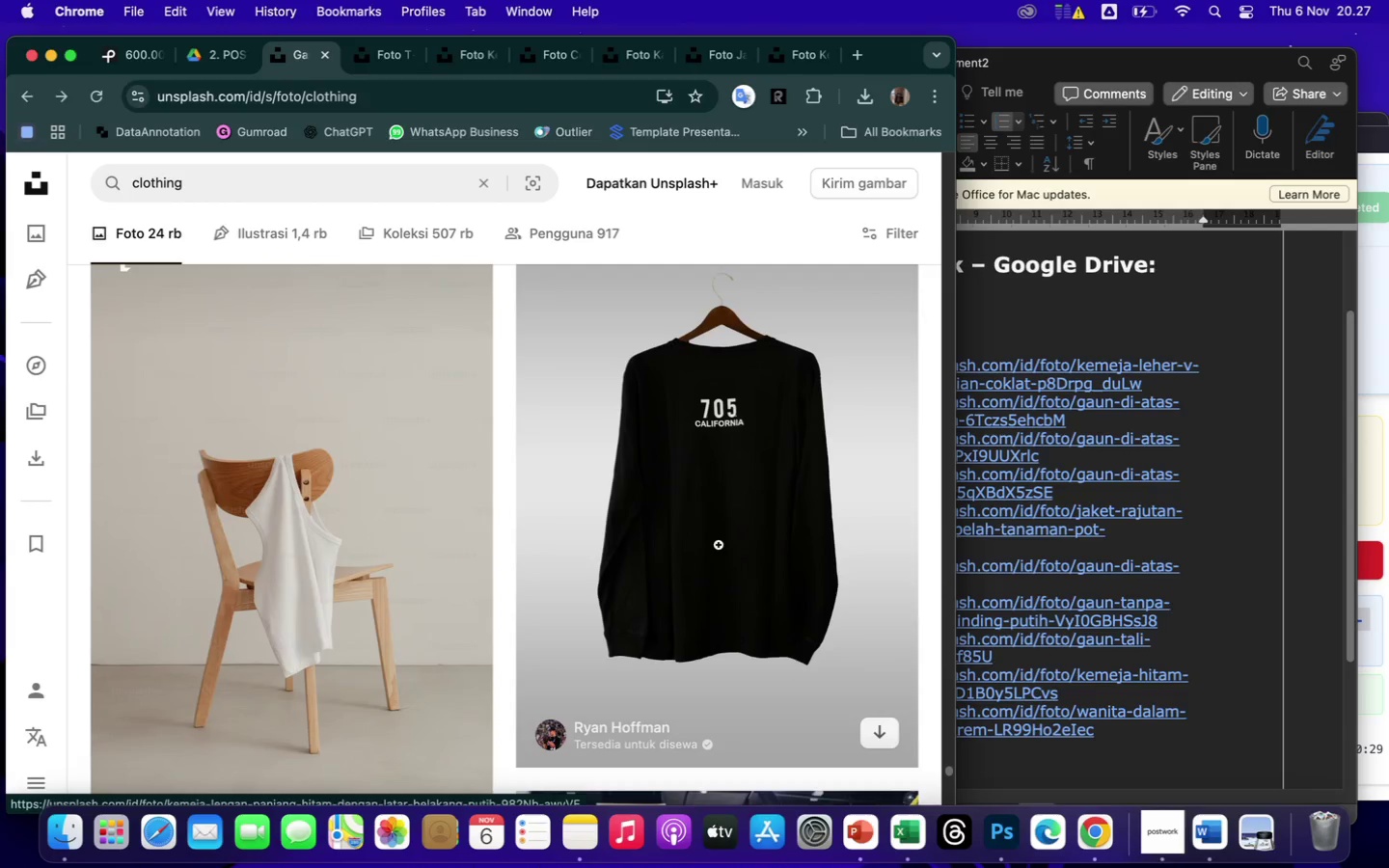 
right_click([717, 537])
 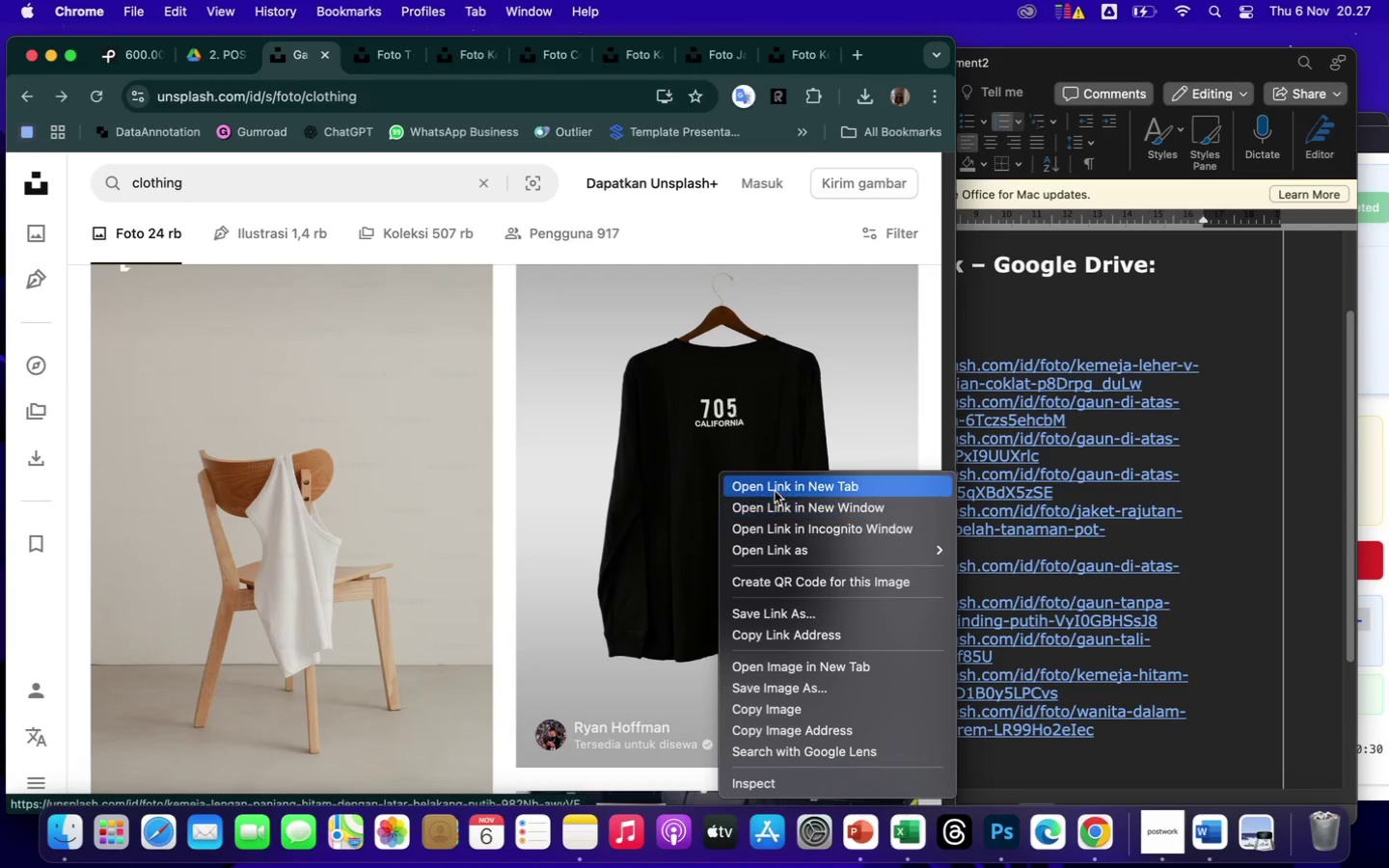 
left_click([774, 491])
 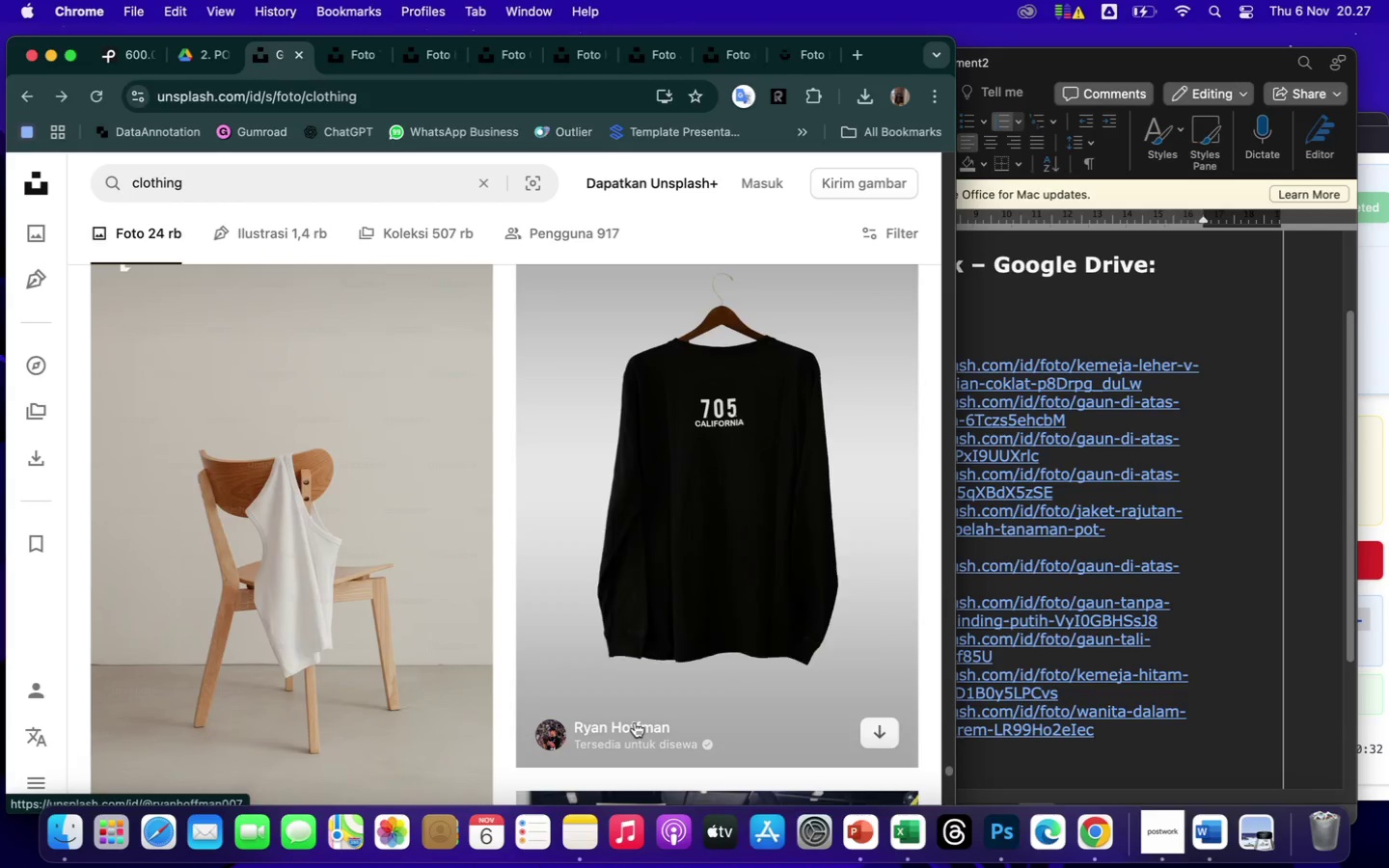 
left_click([635, 722])
 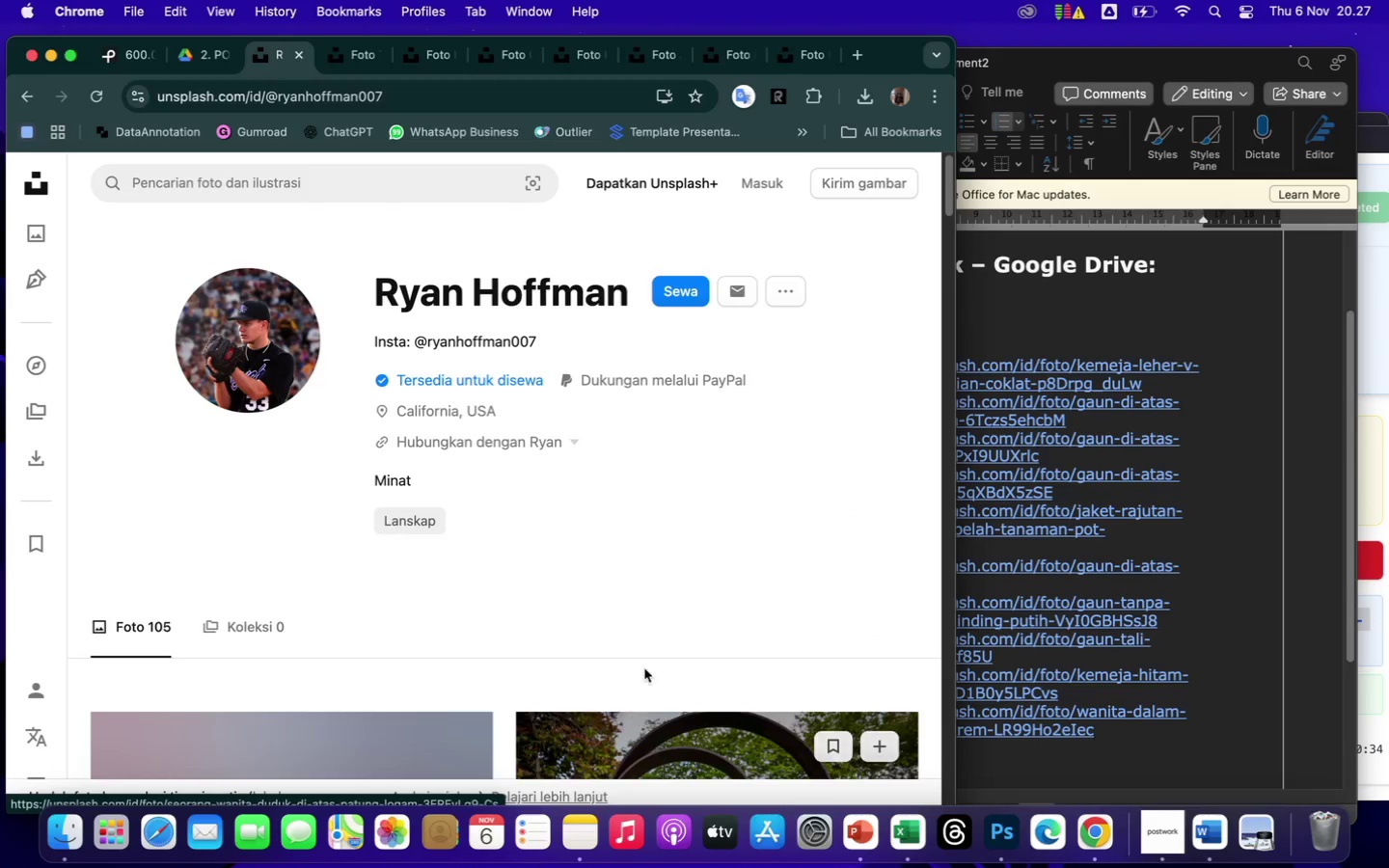 
scroll: coordinate [645, 569], scroll_direction: down, amount: 394.0
 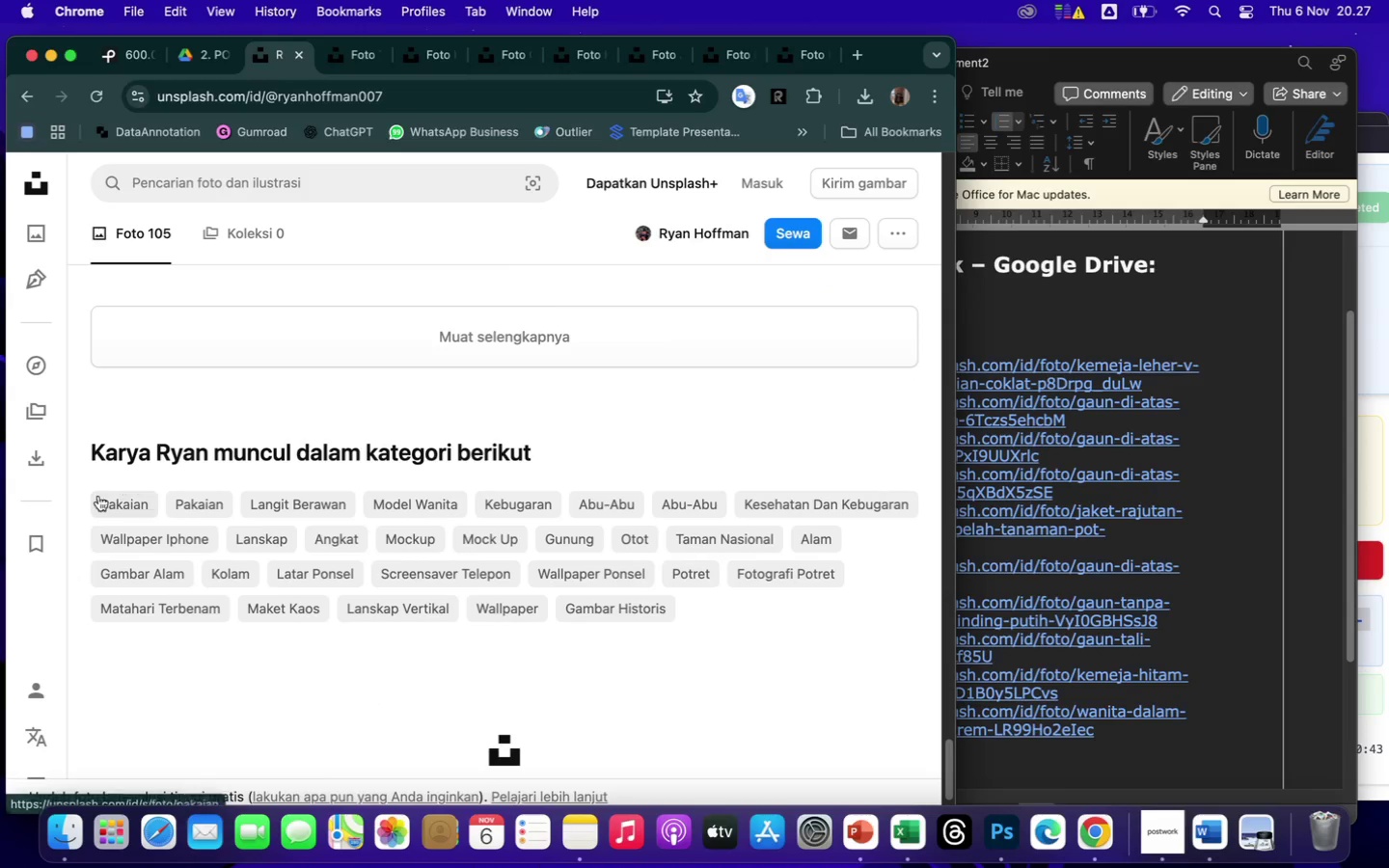 
left_click([115, 505])
 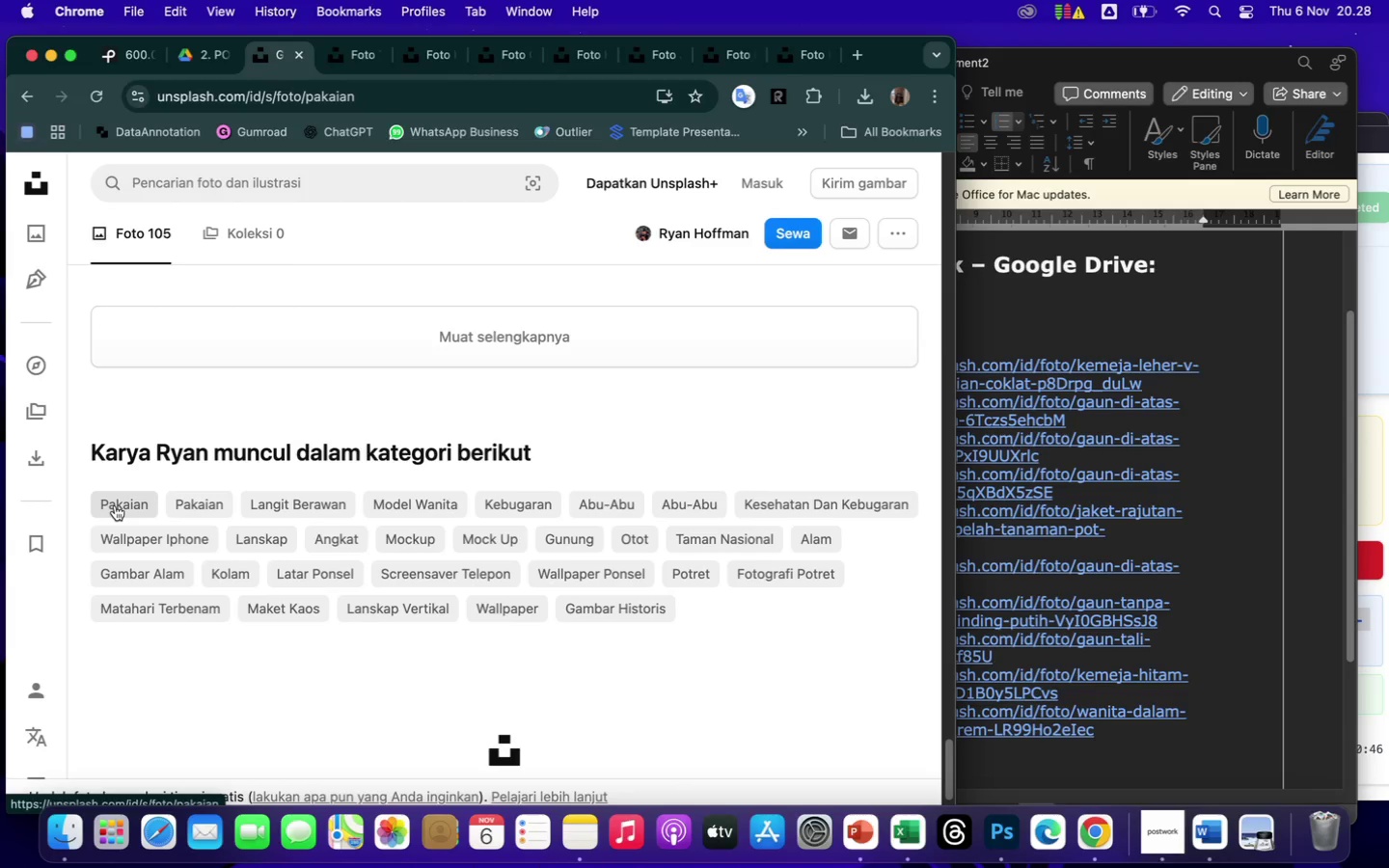 
left_click([115, 505])
 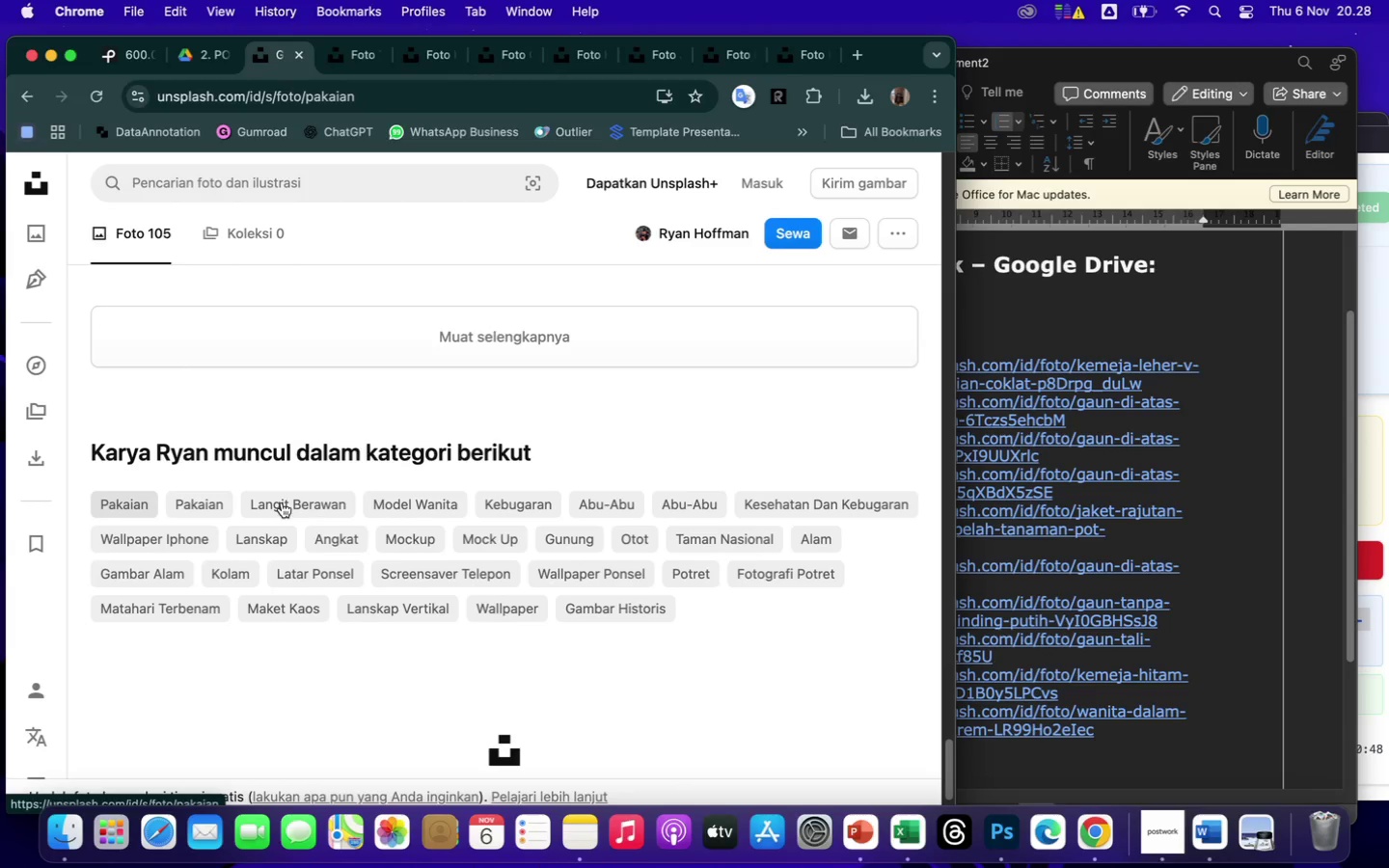 
scroll: coordinate [307, 496], scroll_direction: up, amount: 273.0
 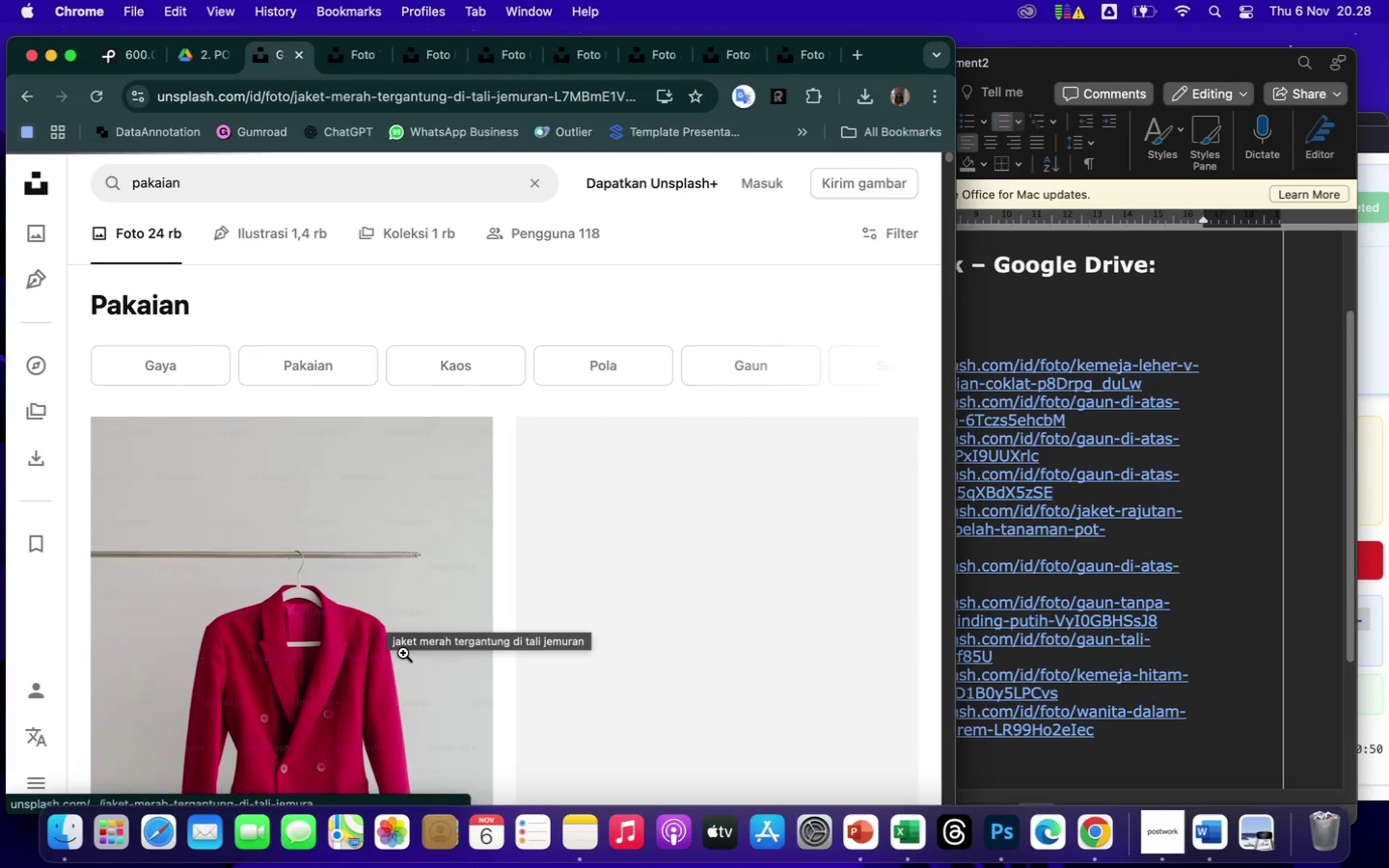 
scroll: coordinate [403, 653], scroll_direction: down, amount: 33.0
 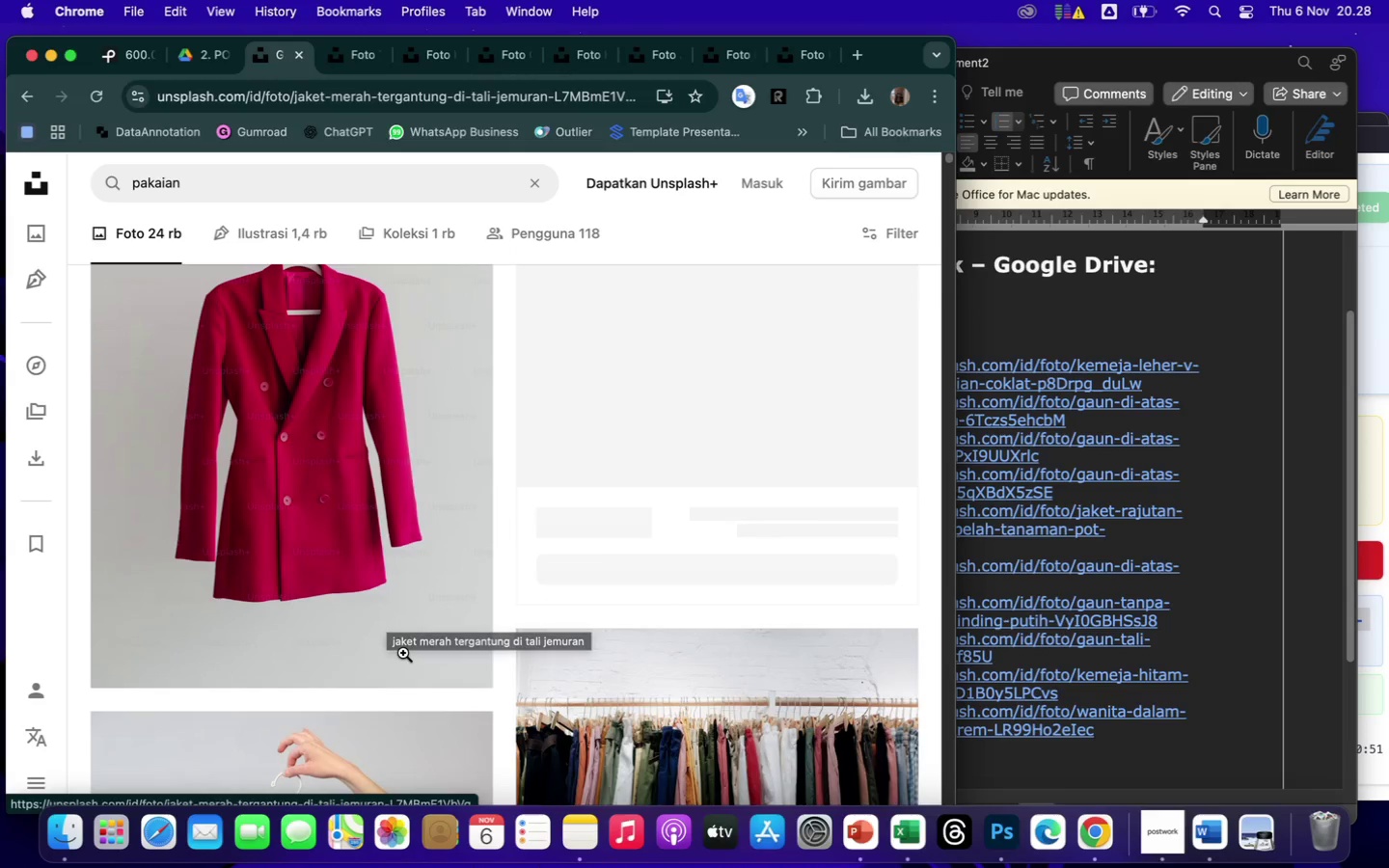 
scroll: coordinate [403, 653], scroll_direction: up, amount: 39.0
 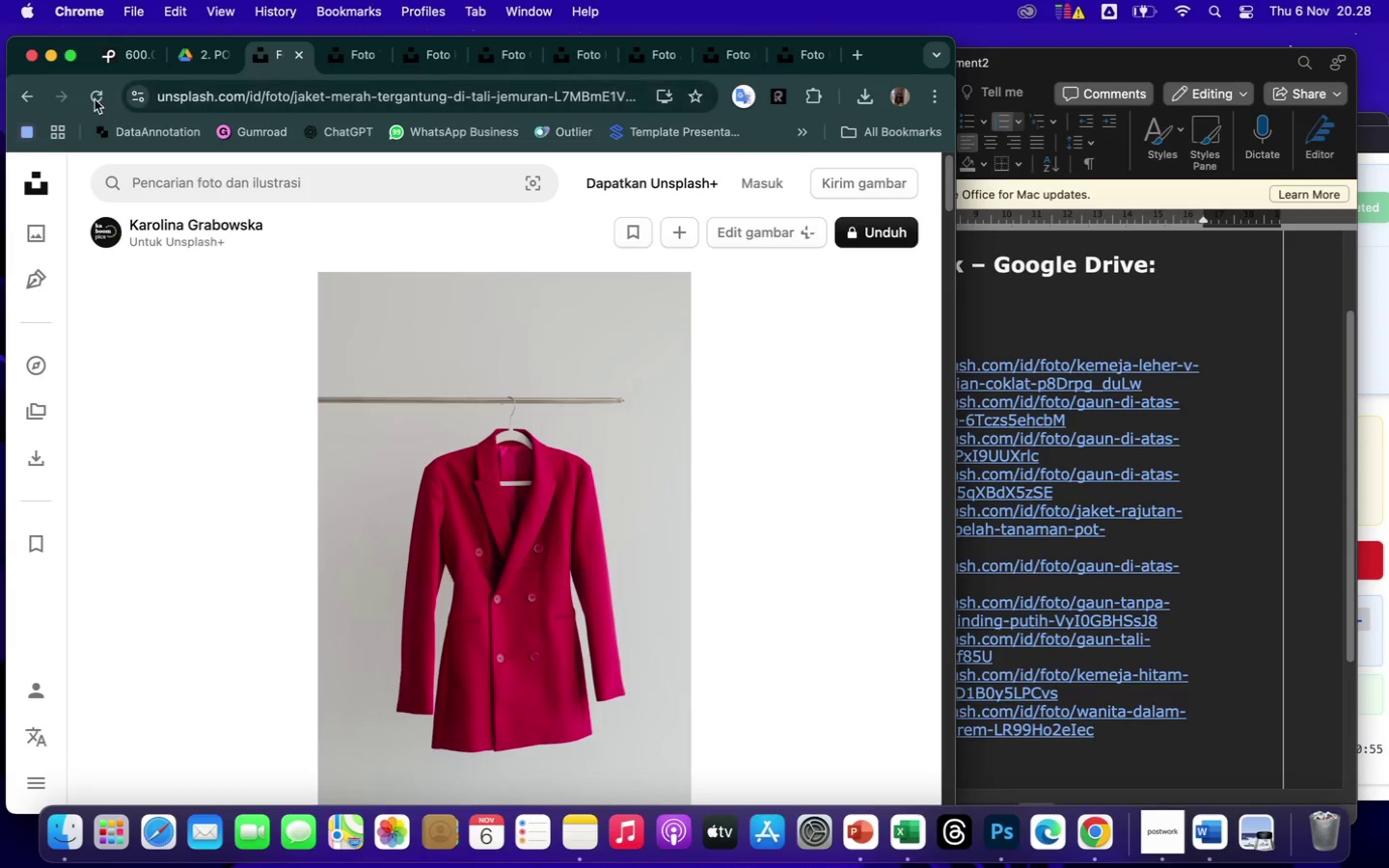 
left_click([23, 97])
 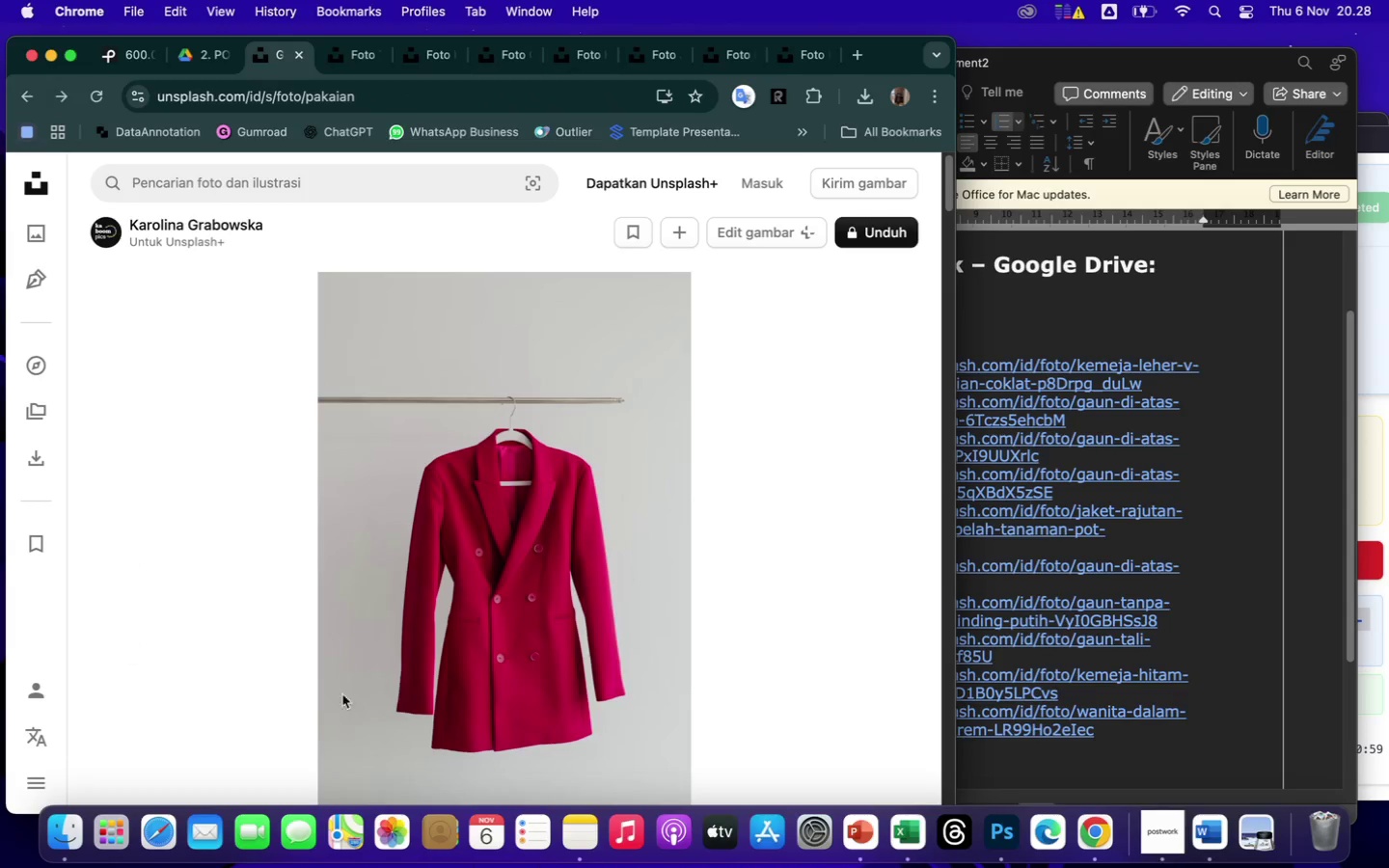 
scroll: coordinate [332, 595], scroll_direction: down, amount: 81.0
 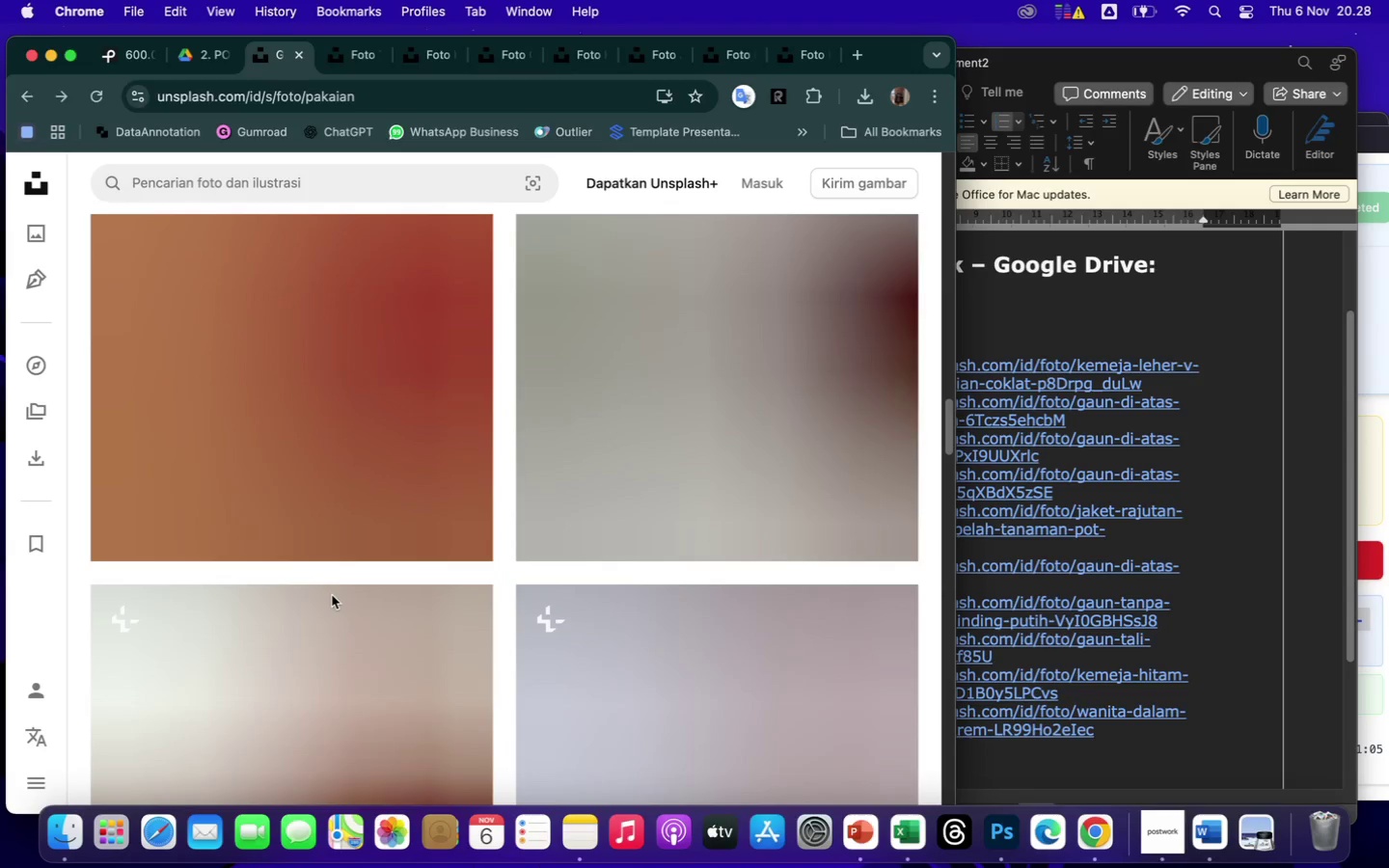 
scroll: coordinate [332, 595], scroll_direction: up, amount: 41.0
 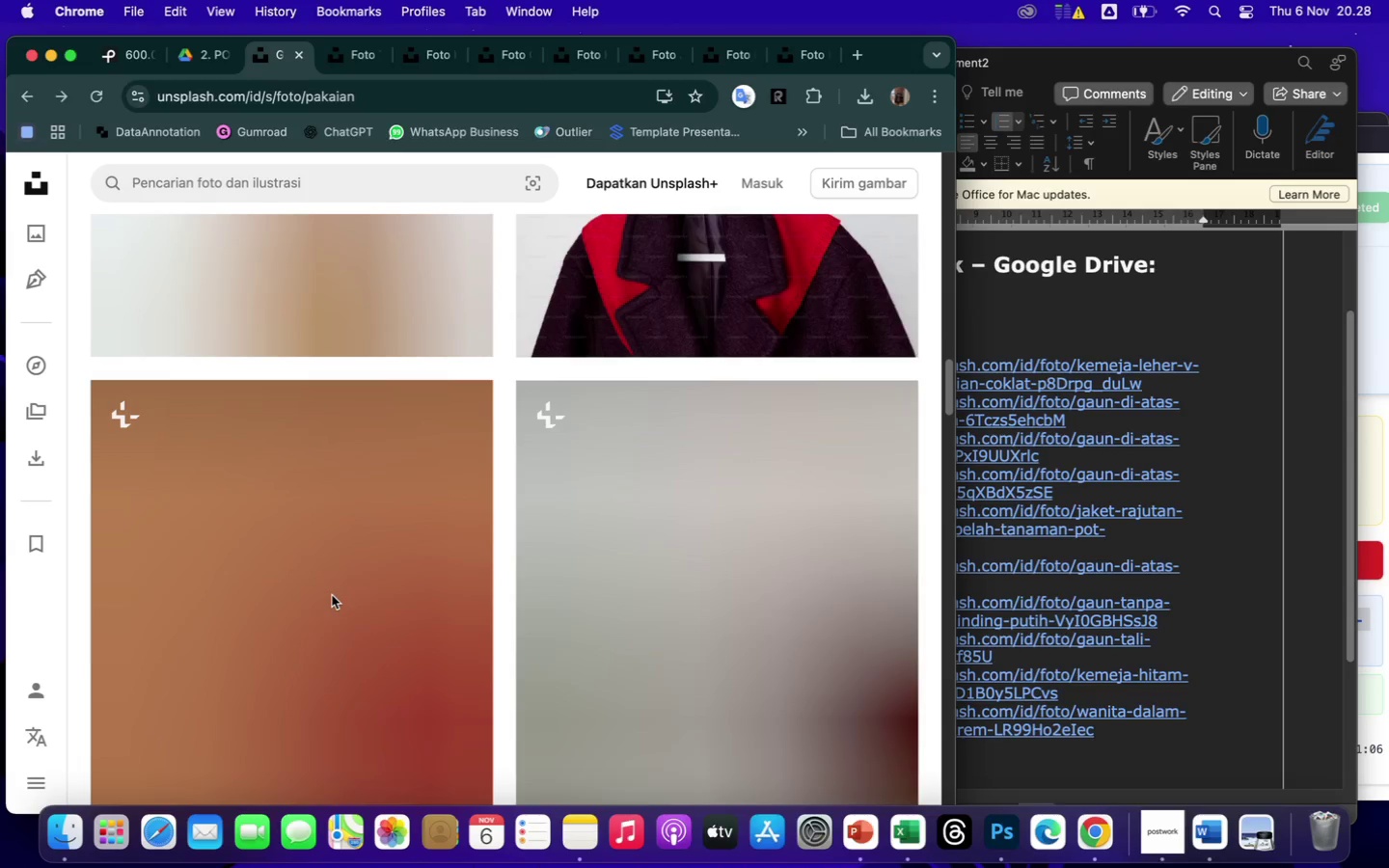 
scroll: coordinate [332, 595], scroll_direction: down, amount: 254.0
 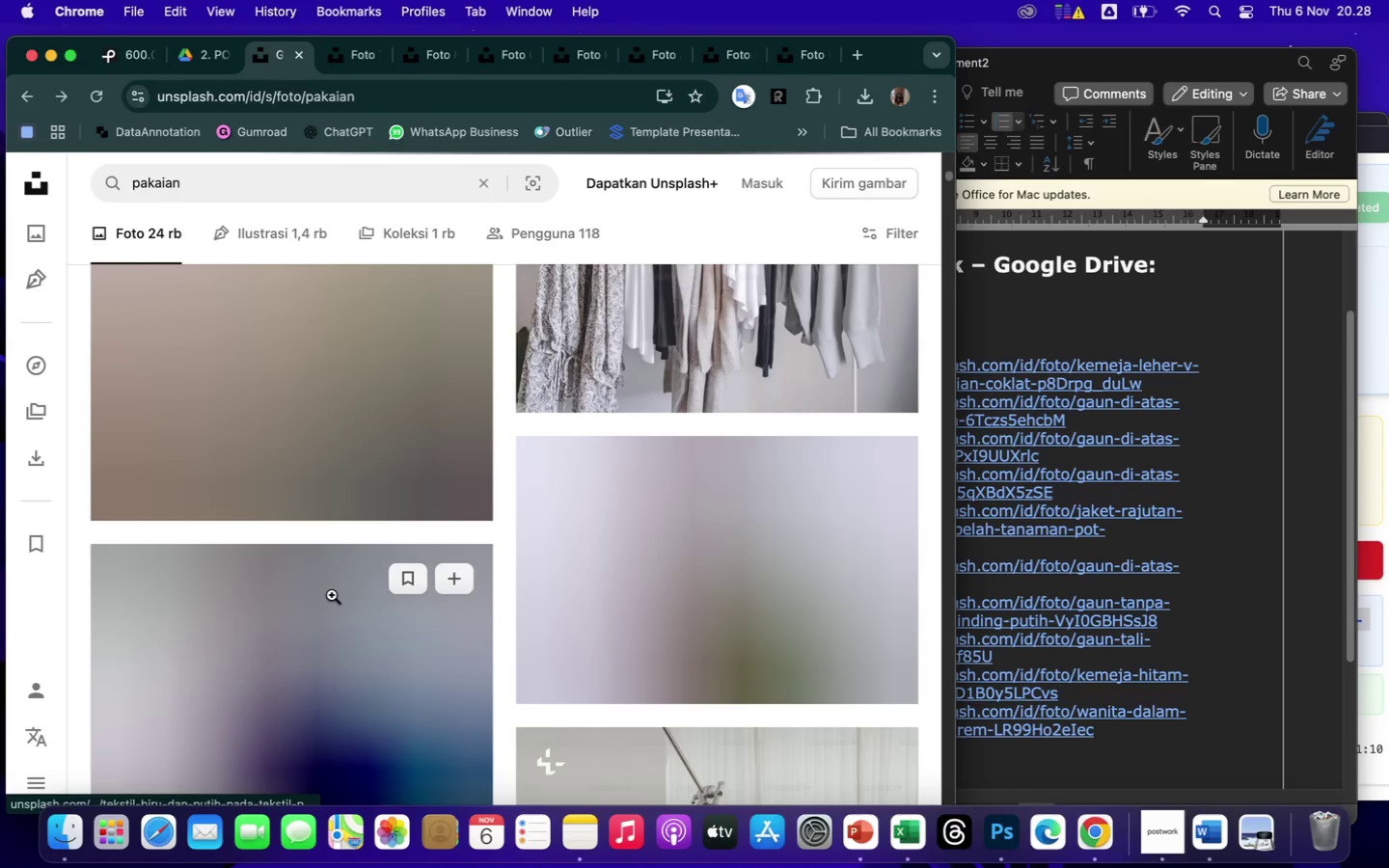 
scroll: coordinate [332, 595], scroll_direction: up, amount: 80.0
 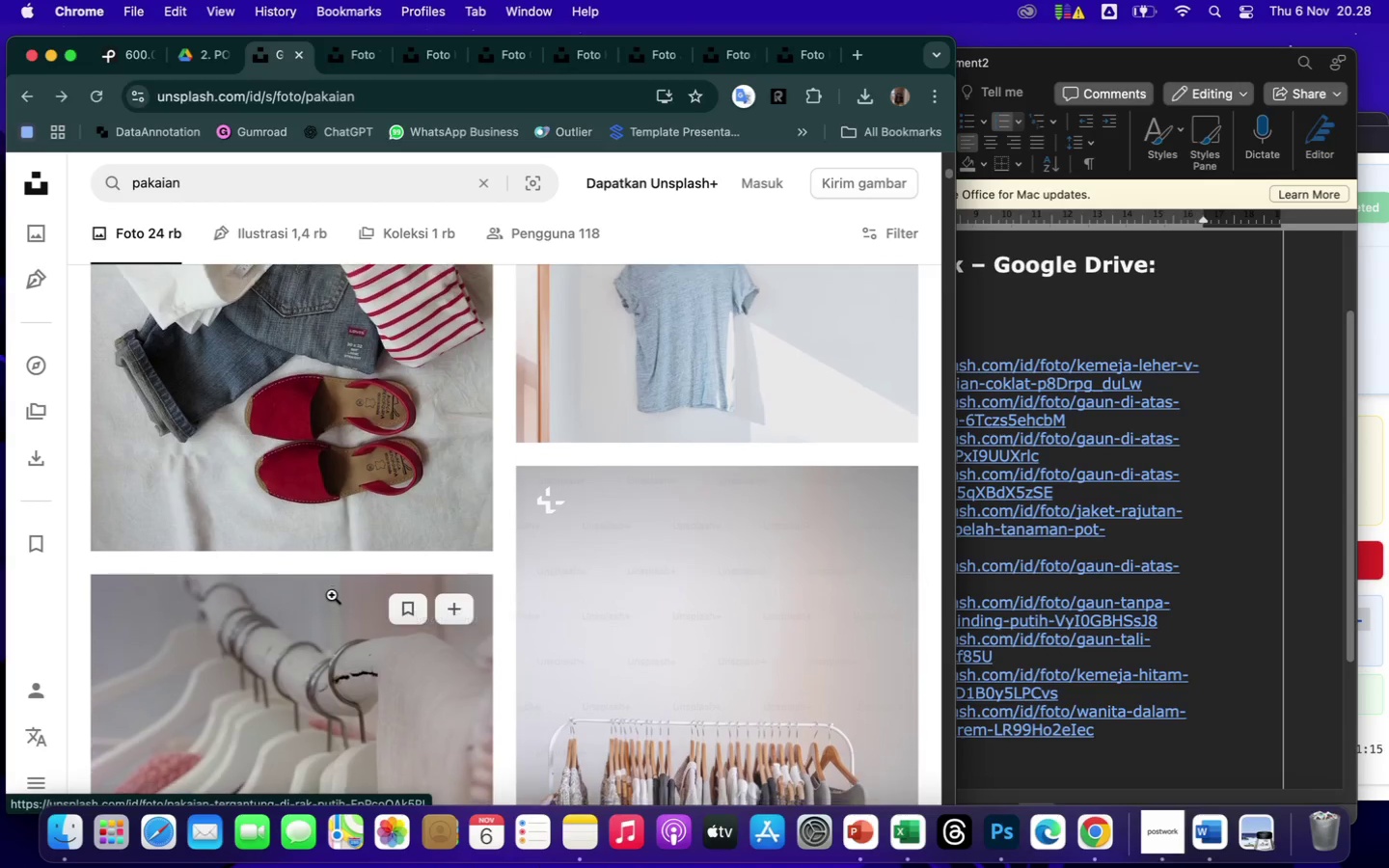 
scroll: coordinate [332, 595], scroll_direction: down, amount: 84.0
 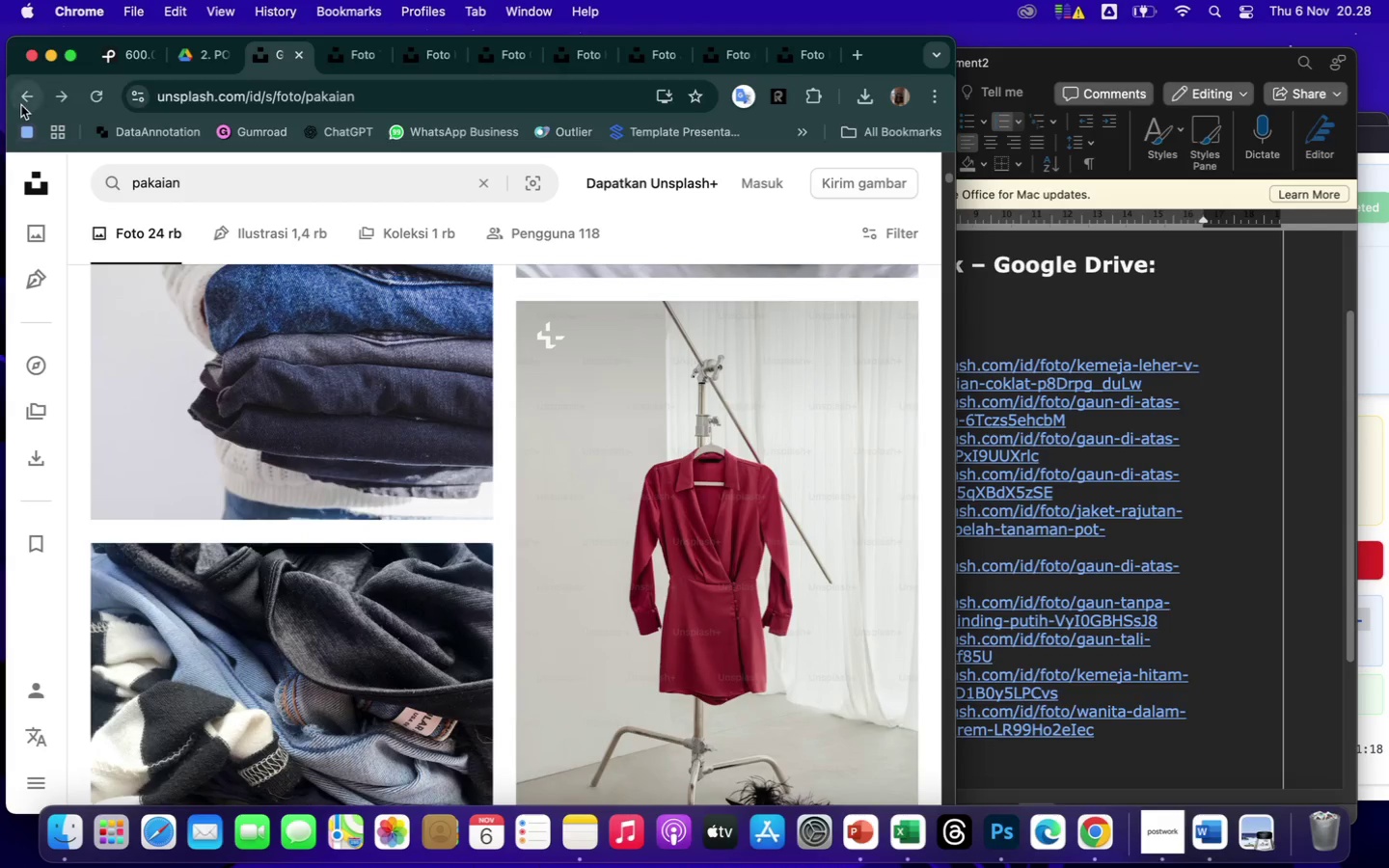 
left_click([27, 106])
 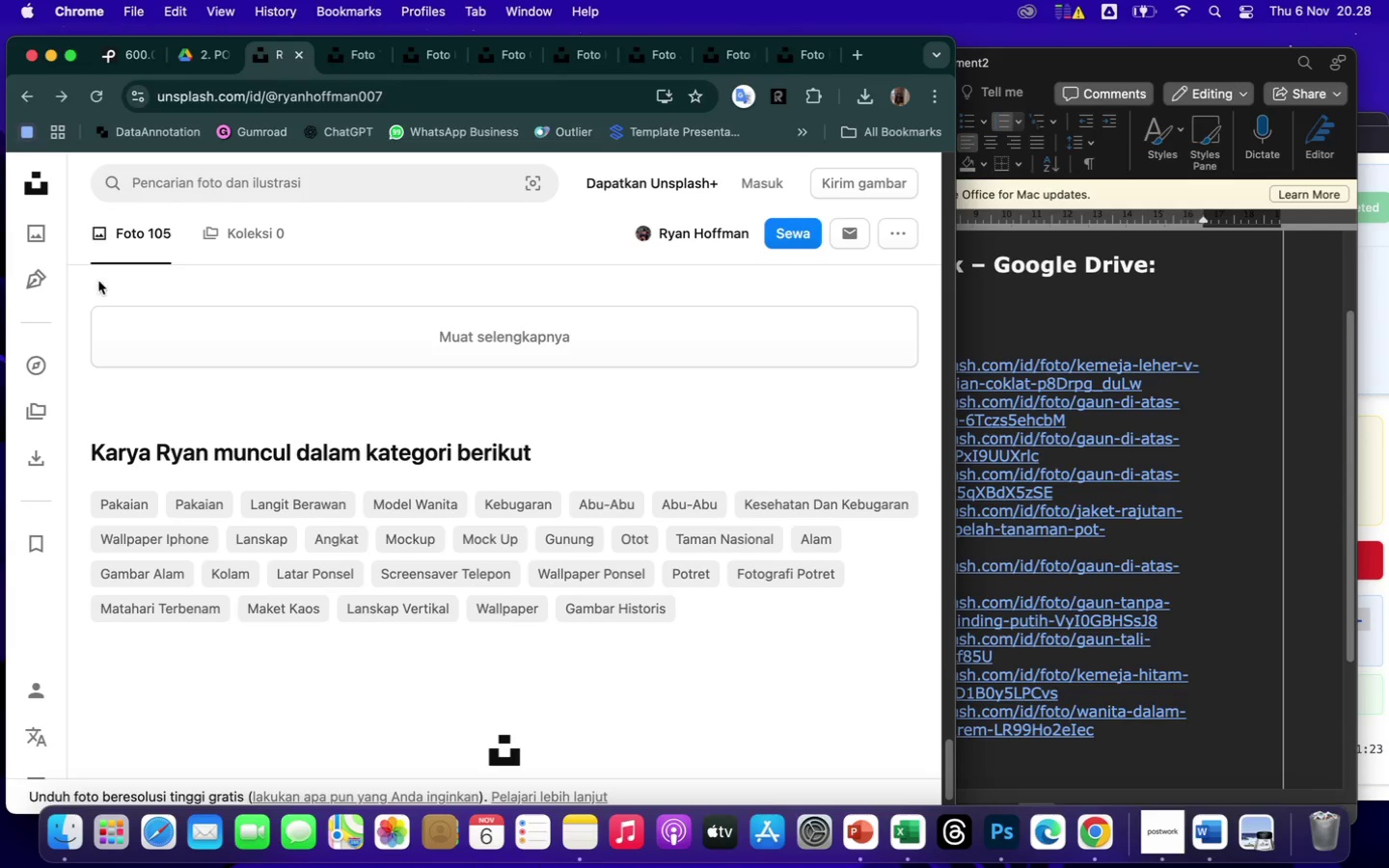 
wait(5.48)
 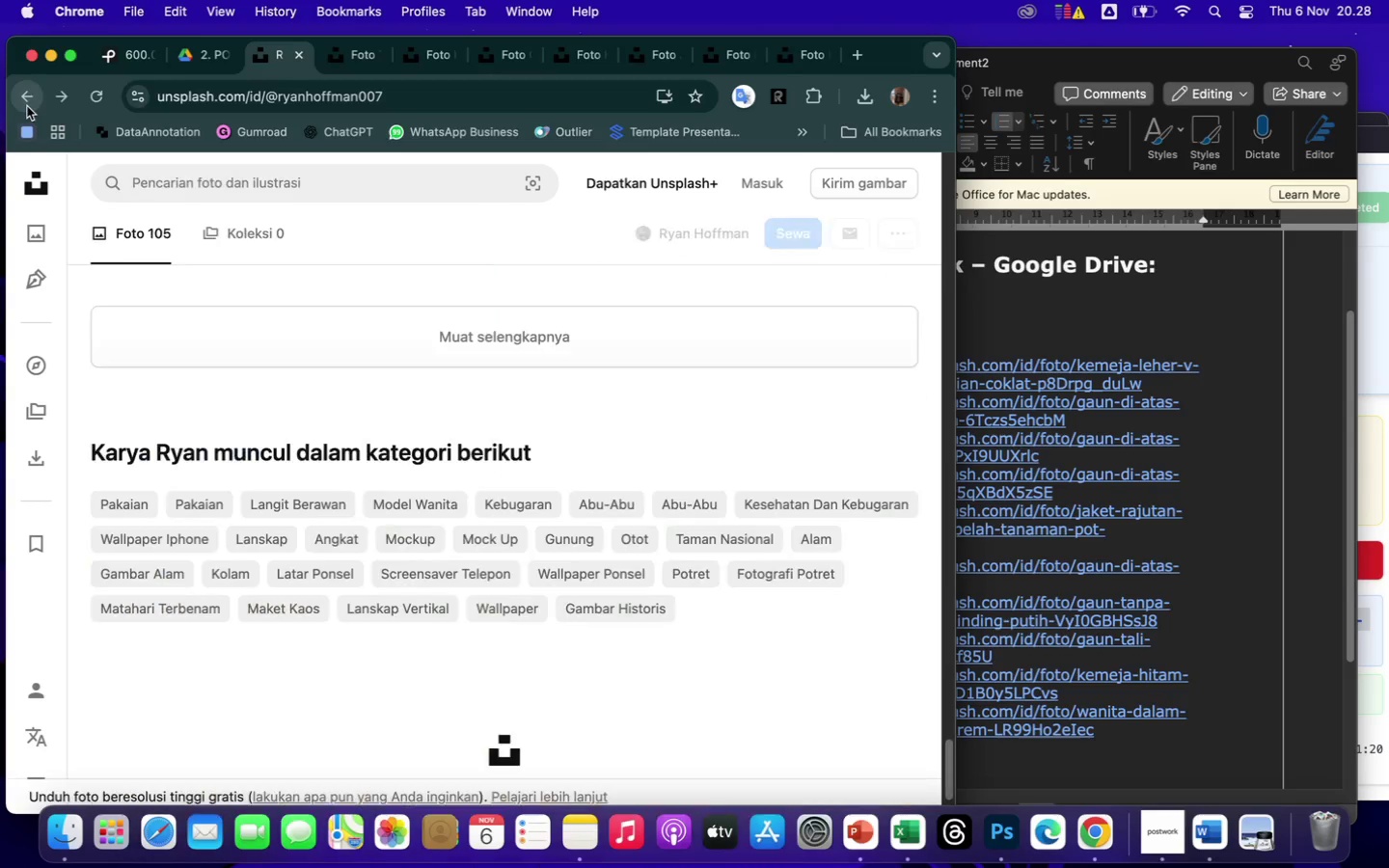 
left_click([195, 504])
 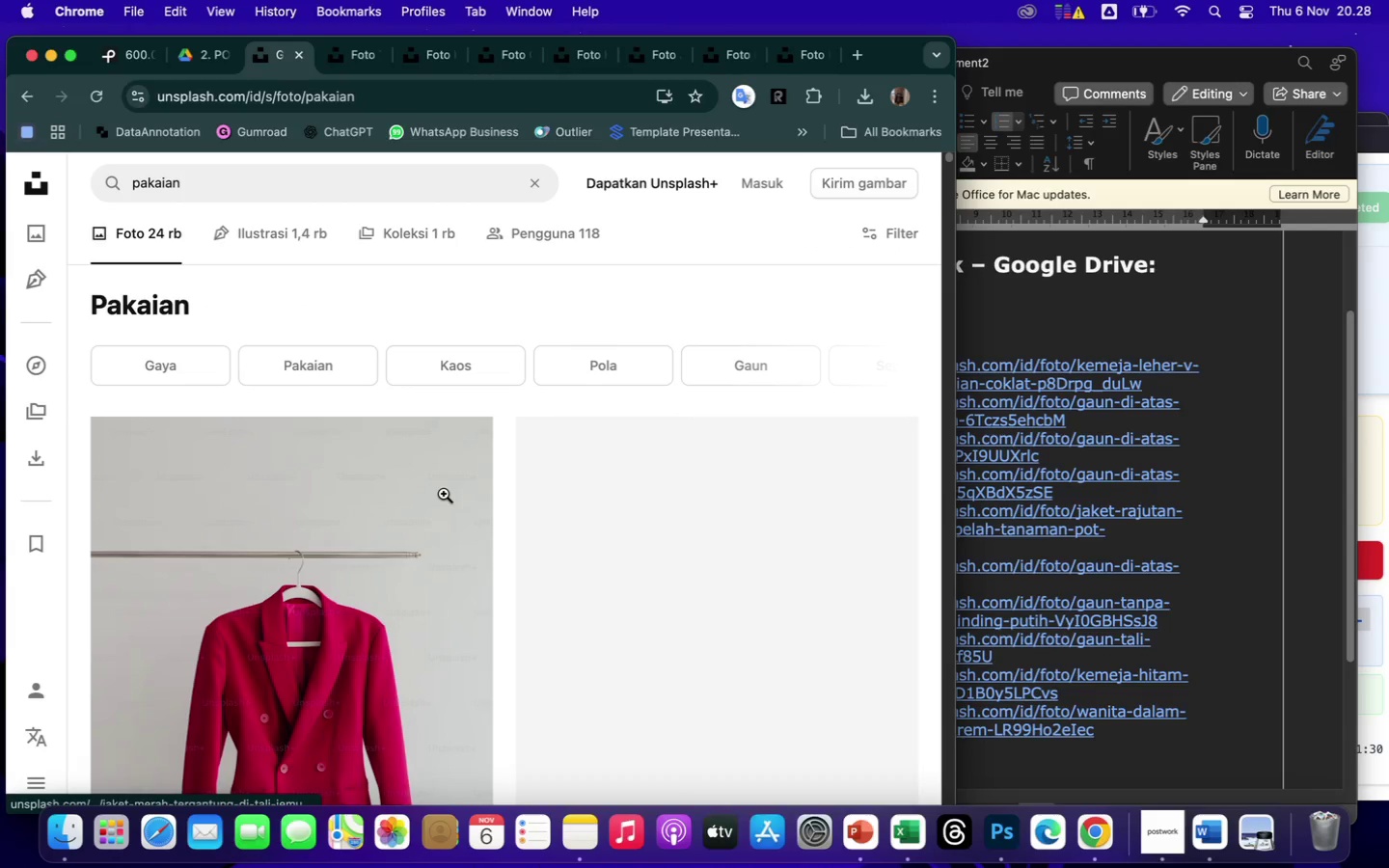 
wait(7.72)
 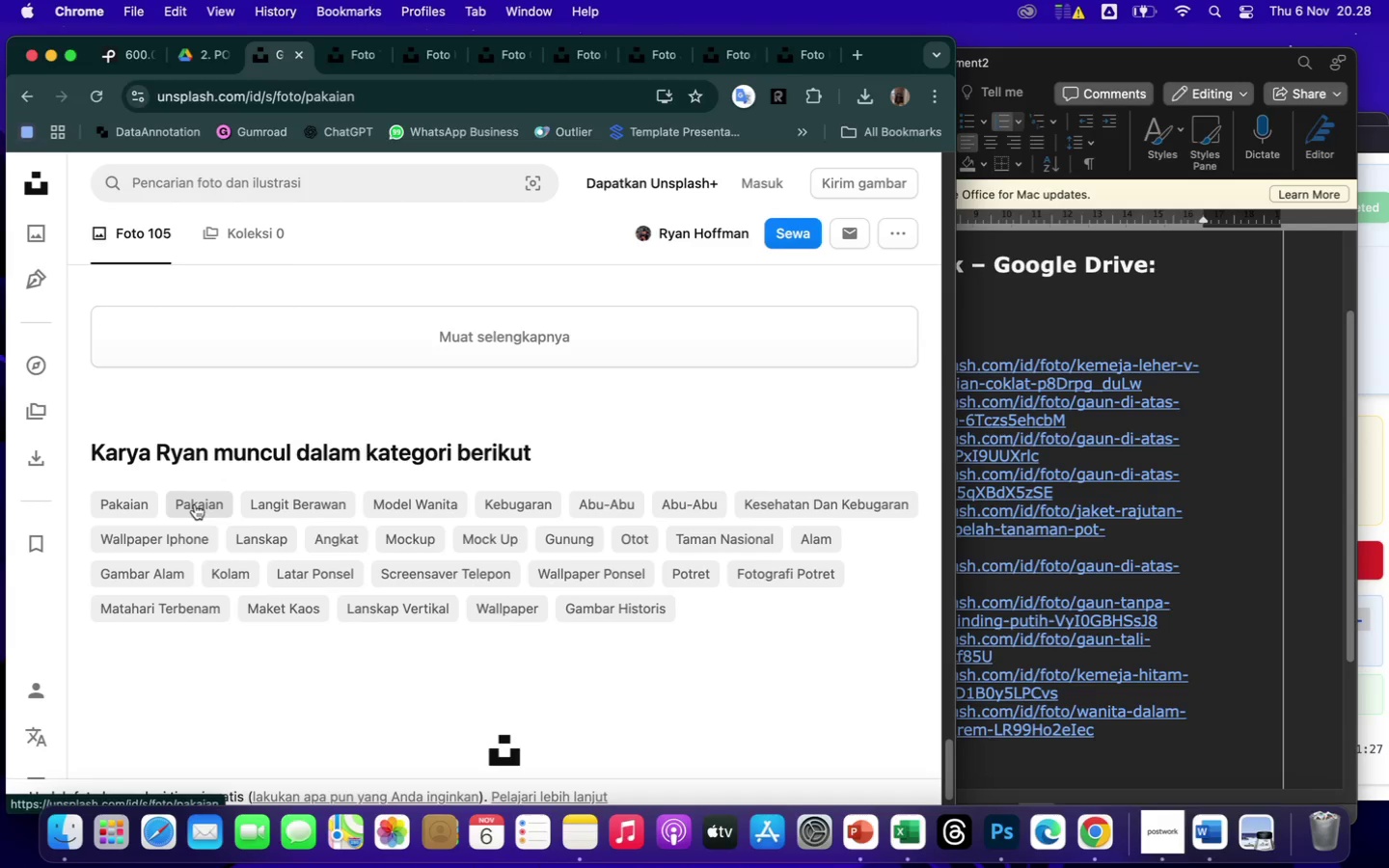 
scroll: coordinate [382, 567], scroll_direction: down, amount: 29.0
 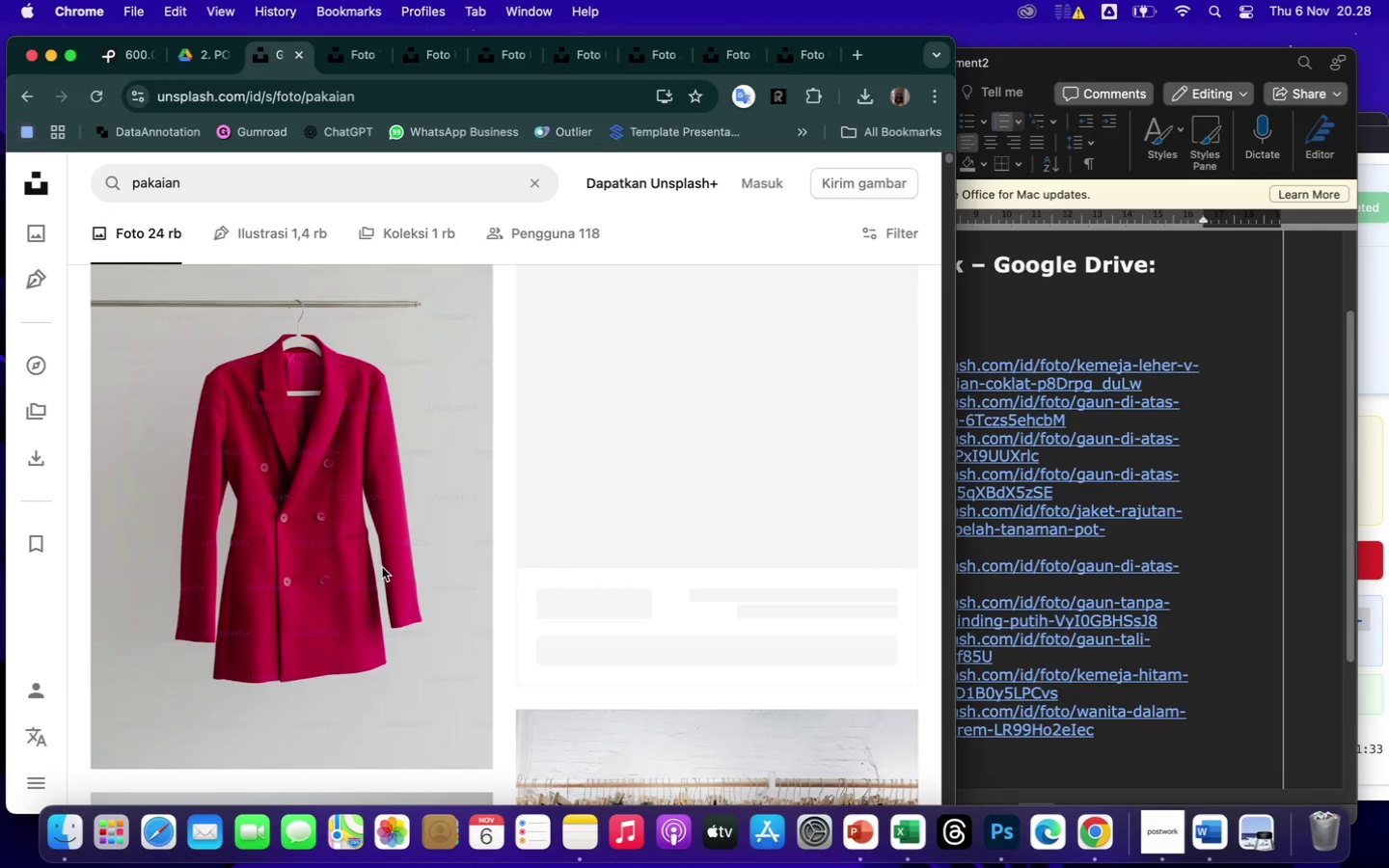 
scroll: coordinate [382, 567], scroll_direction: up, amount: 17.0
 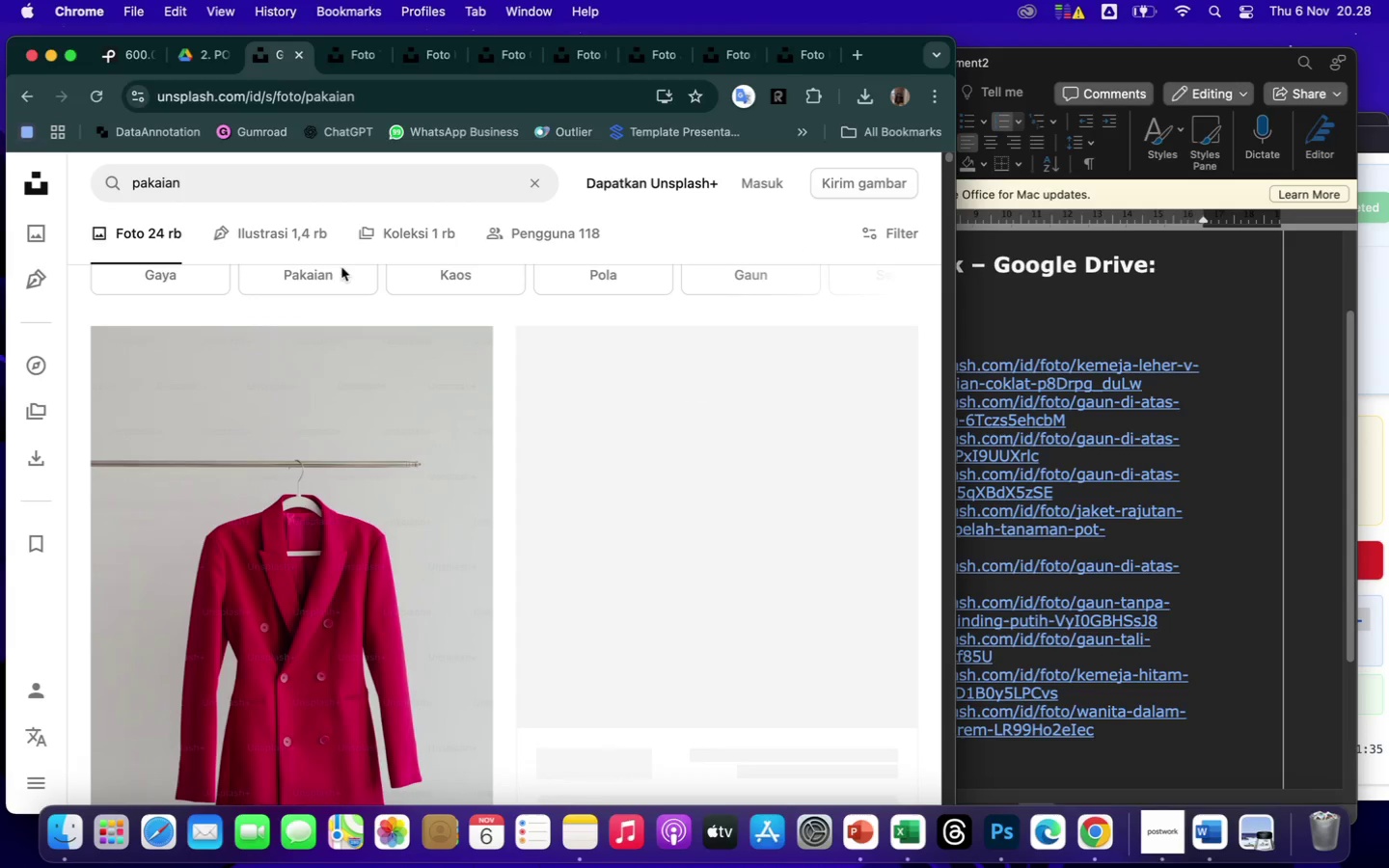 
left_click([329, 276])
 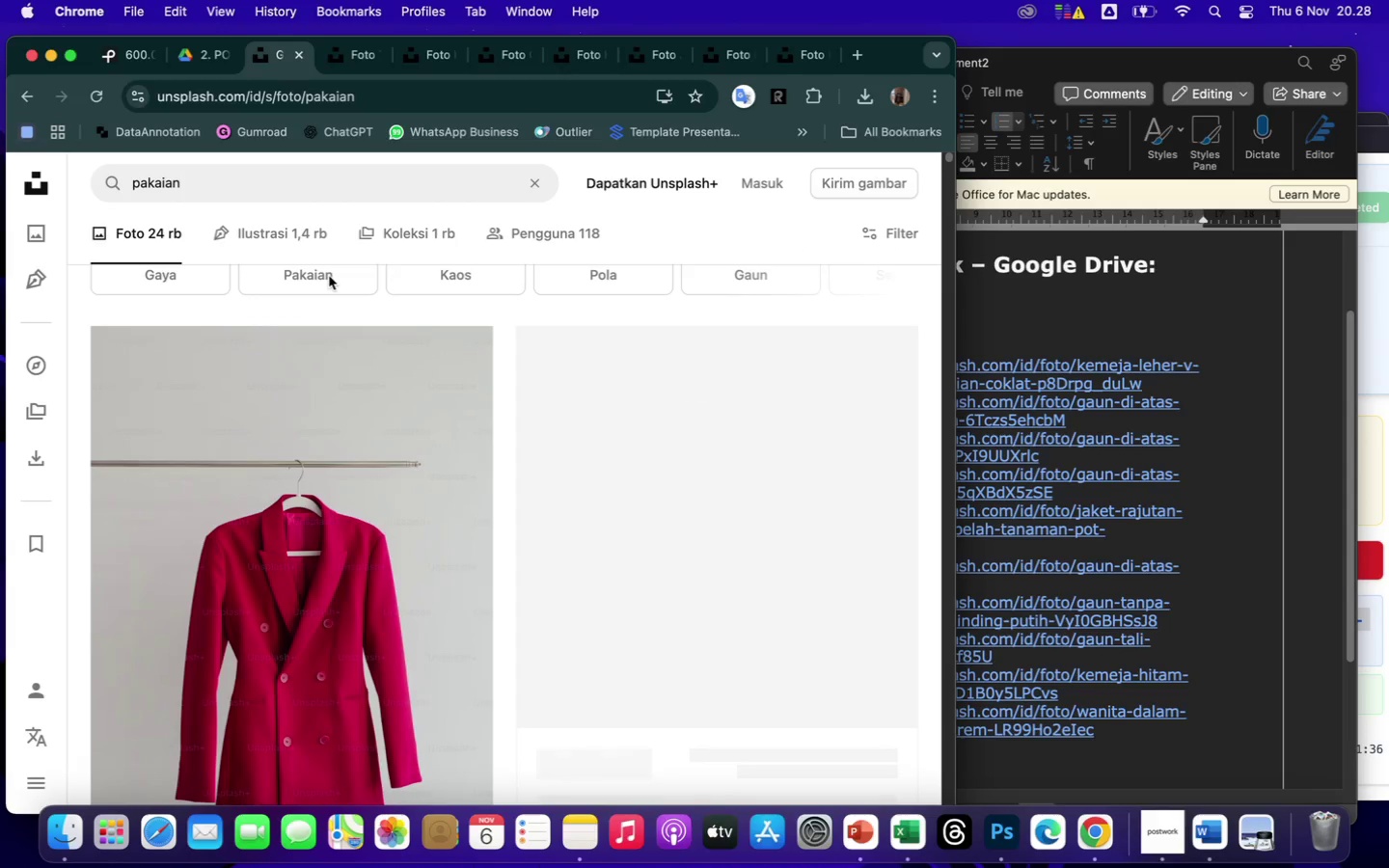 
left_click([329, 276])
 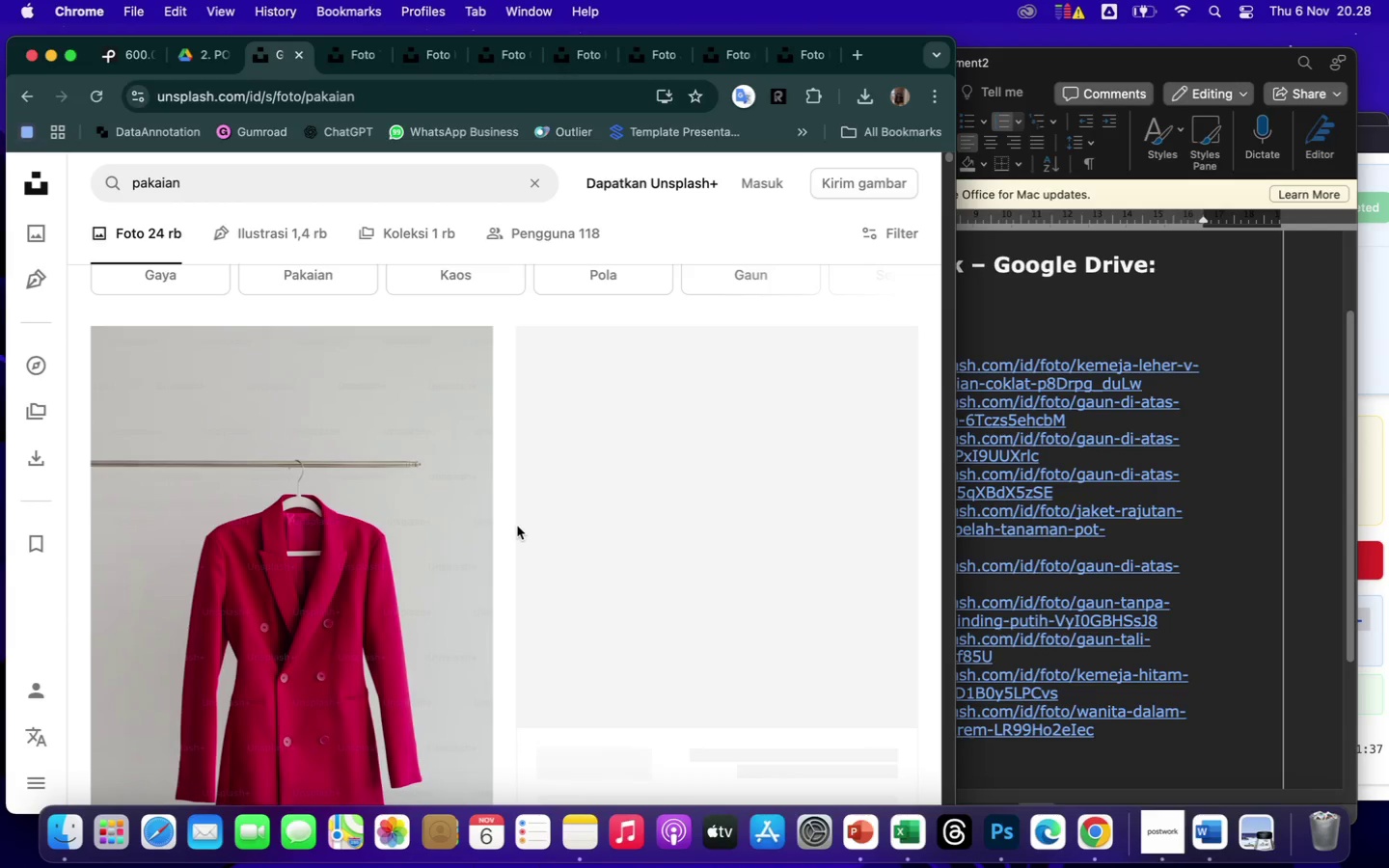 
scroll: coordinate [518, 517], scroll_direction: down, amount: 679.0
 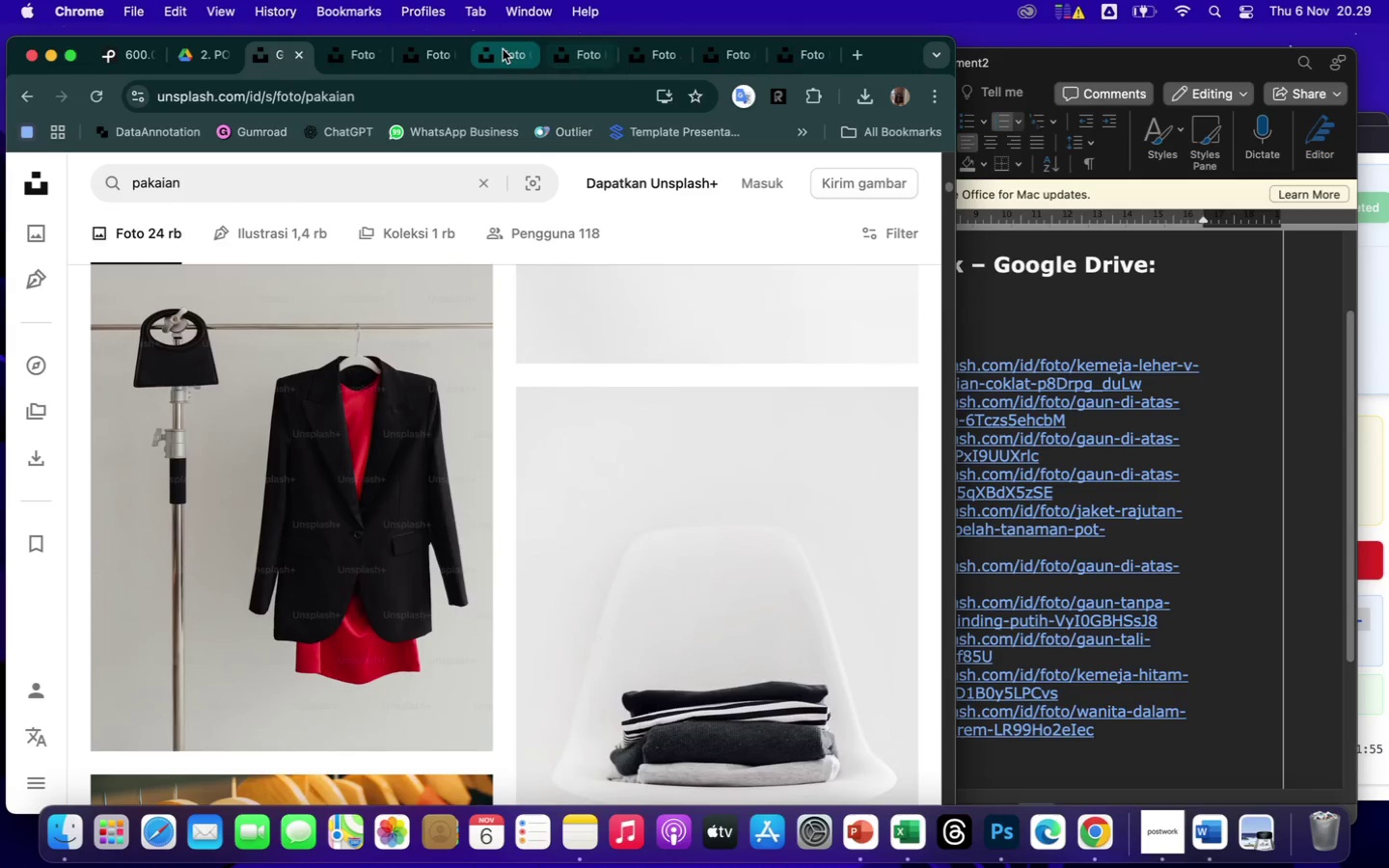 
wait(7.0)
 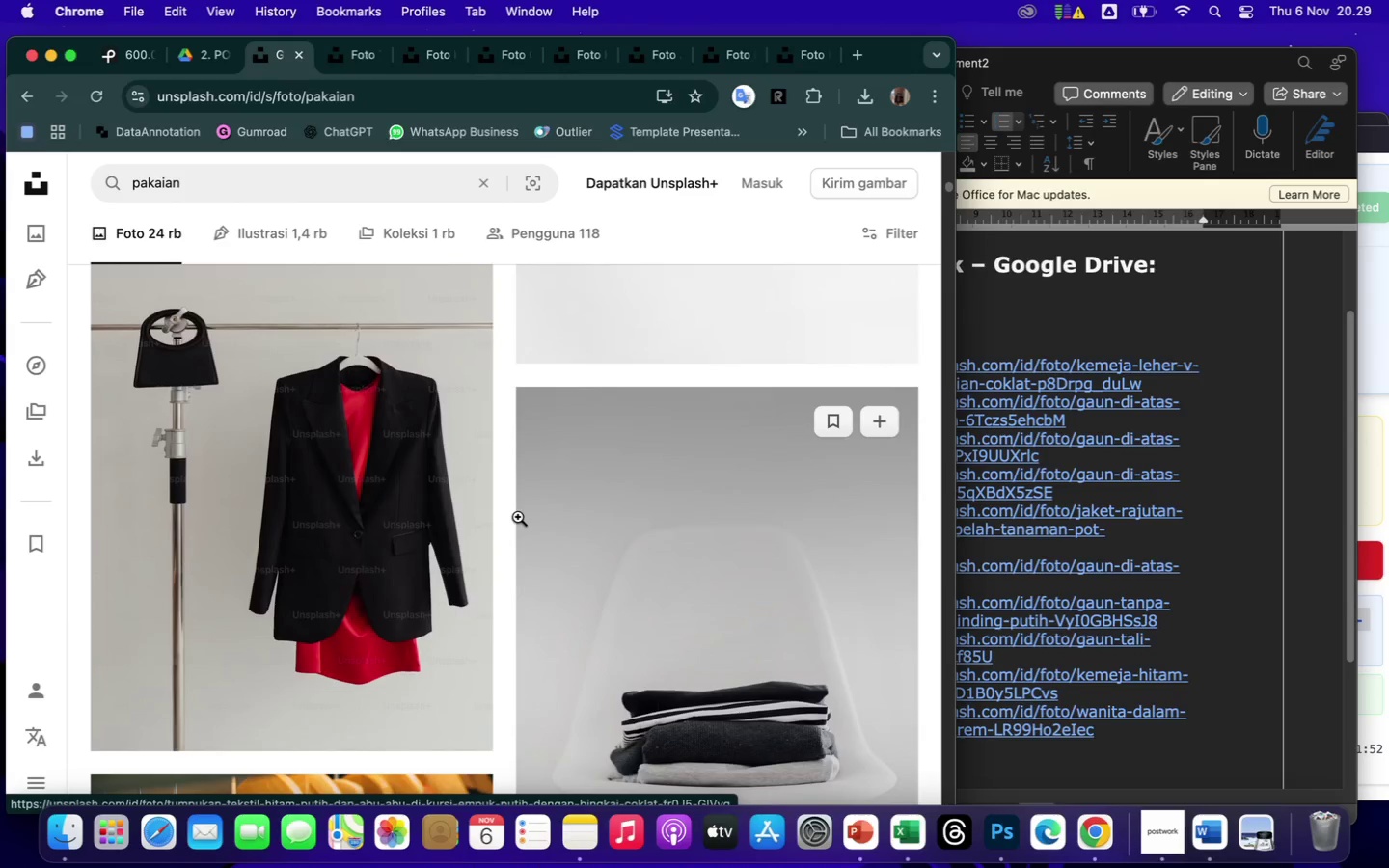 
scroll: coordinate [592, 506], scroll_direction: down, amount: 886.0
 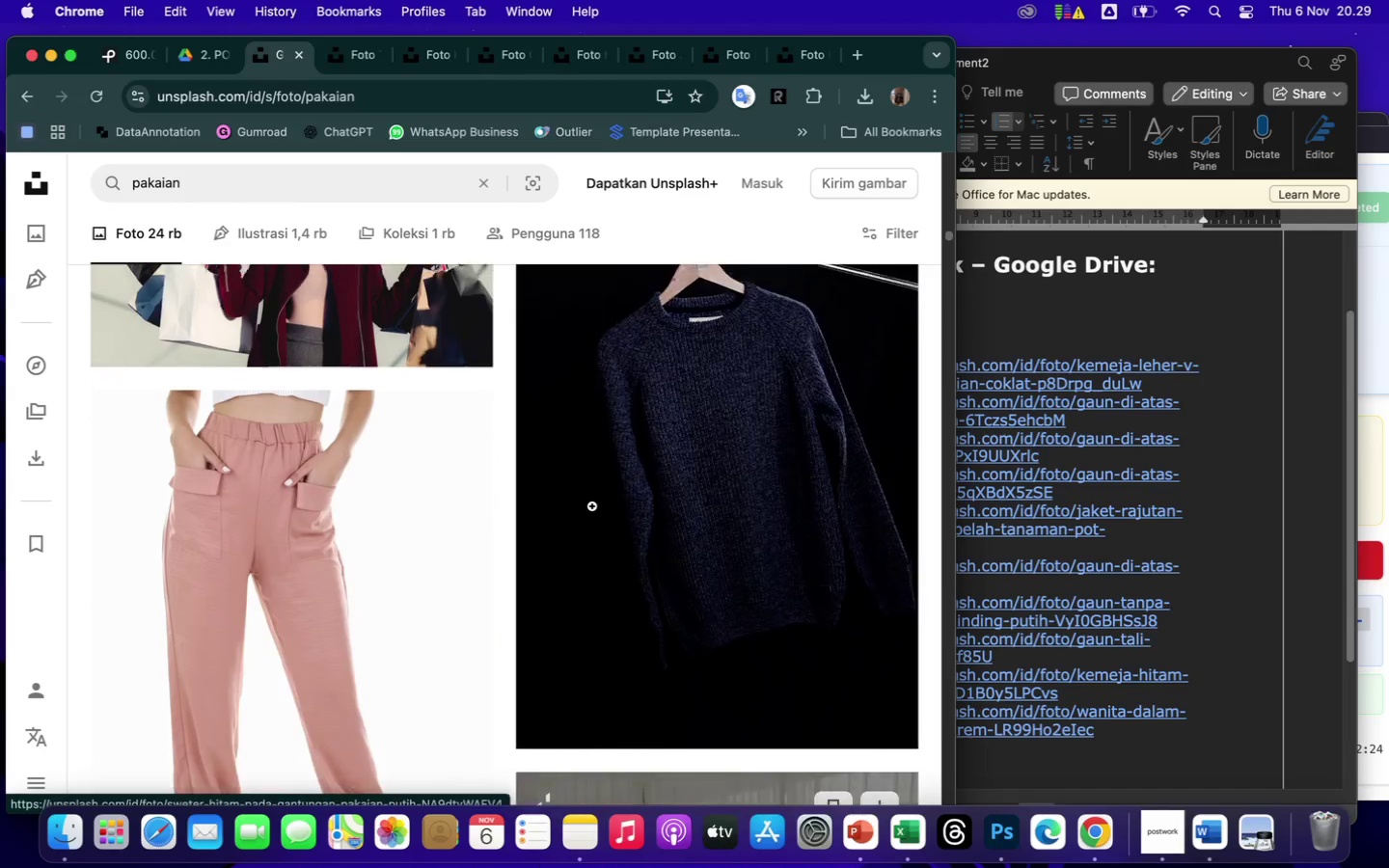 
scroll: coordinate [592, 506], scroll_direction: down, amount: 144.0
 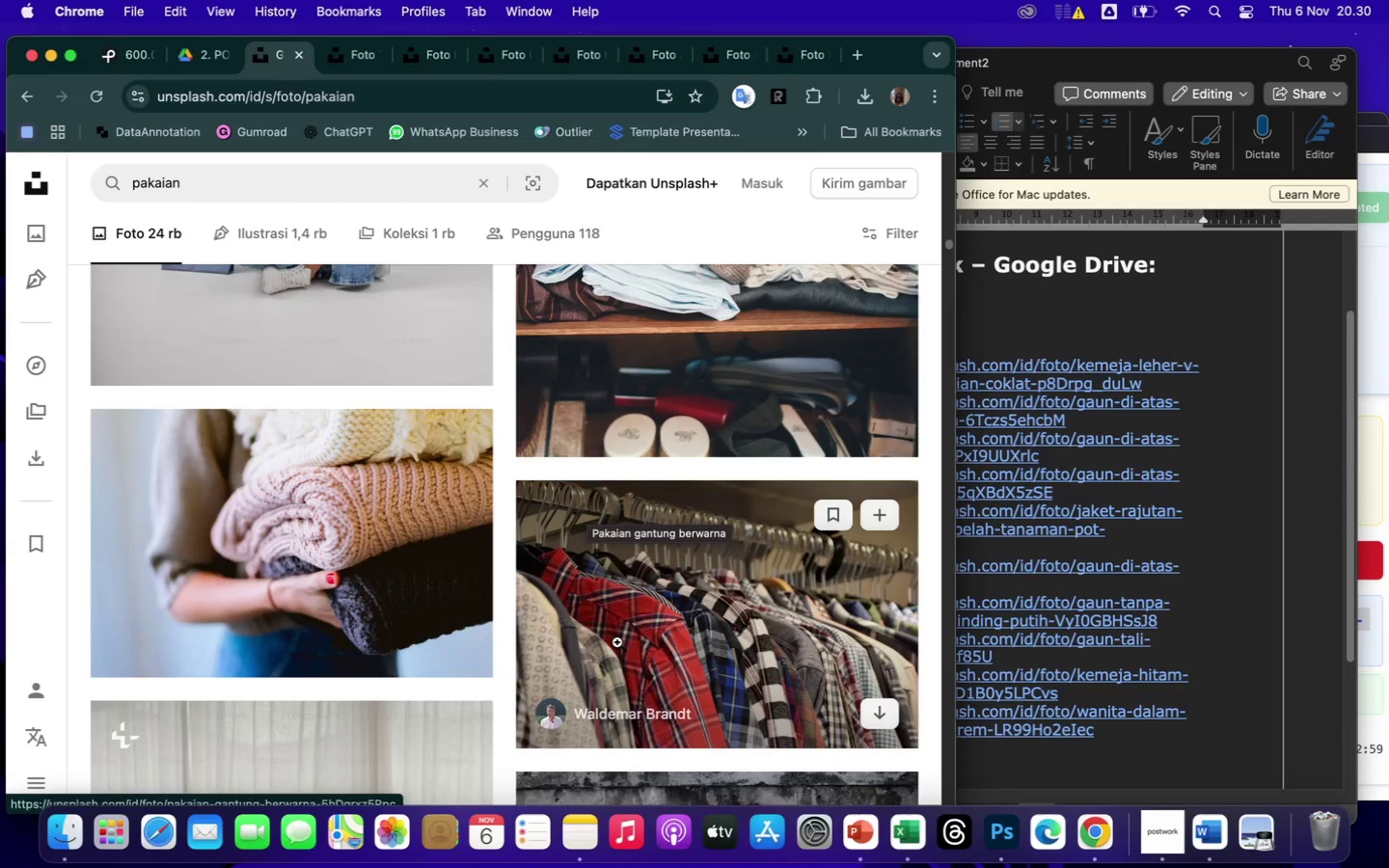 
wait(34.0)
 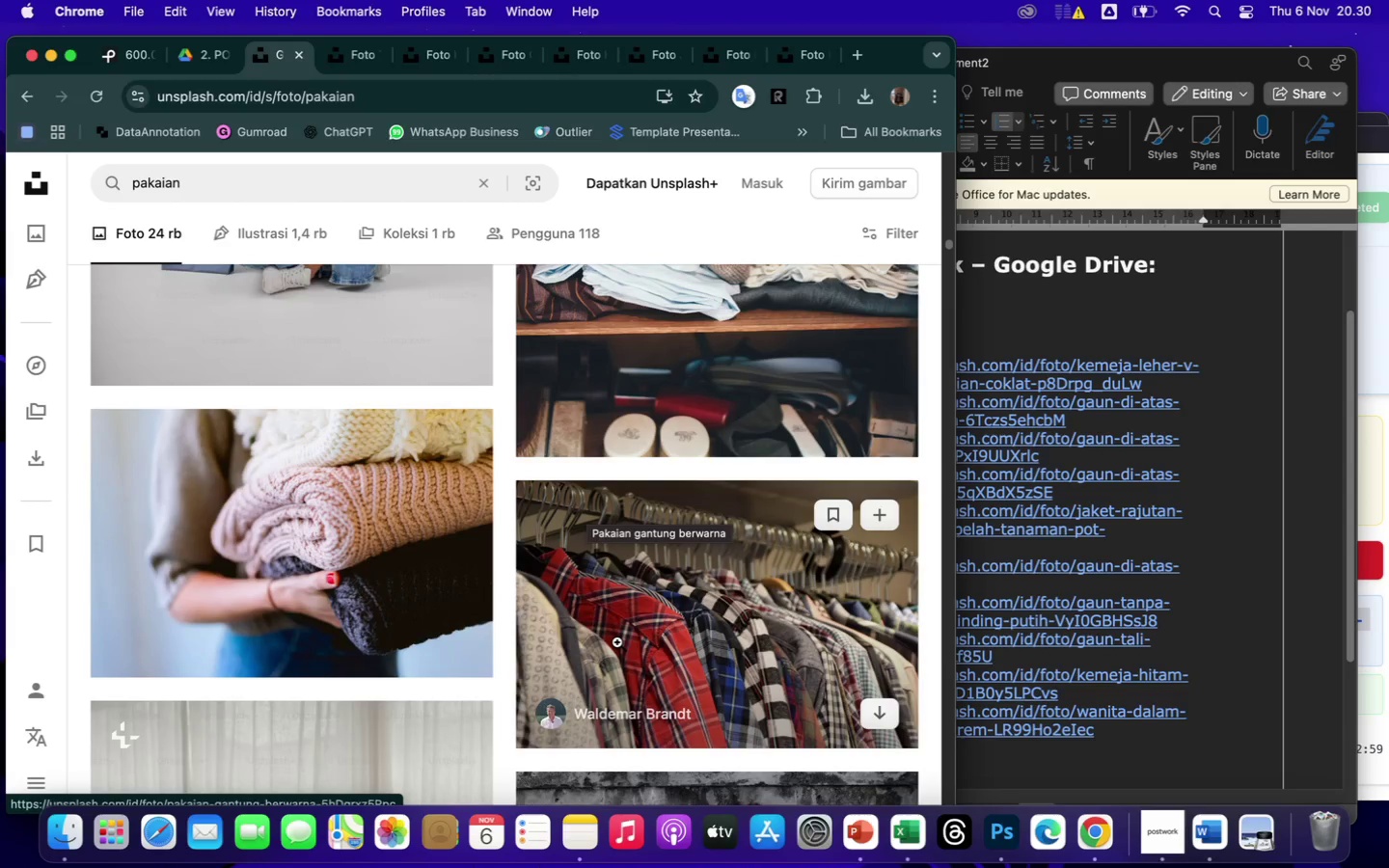 
scroll: coordinate [637, 689], scroll_direction: down, amount: 108.0
 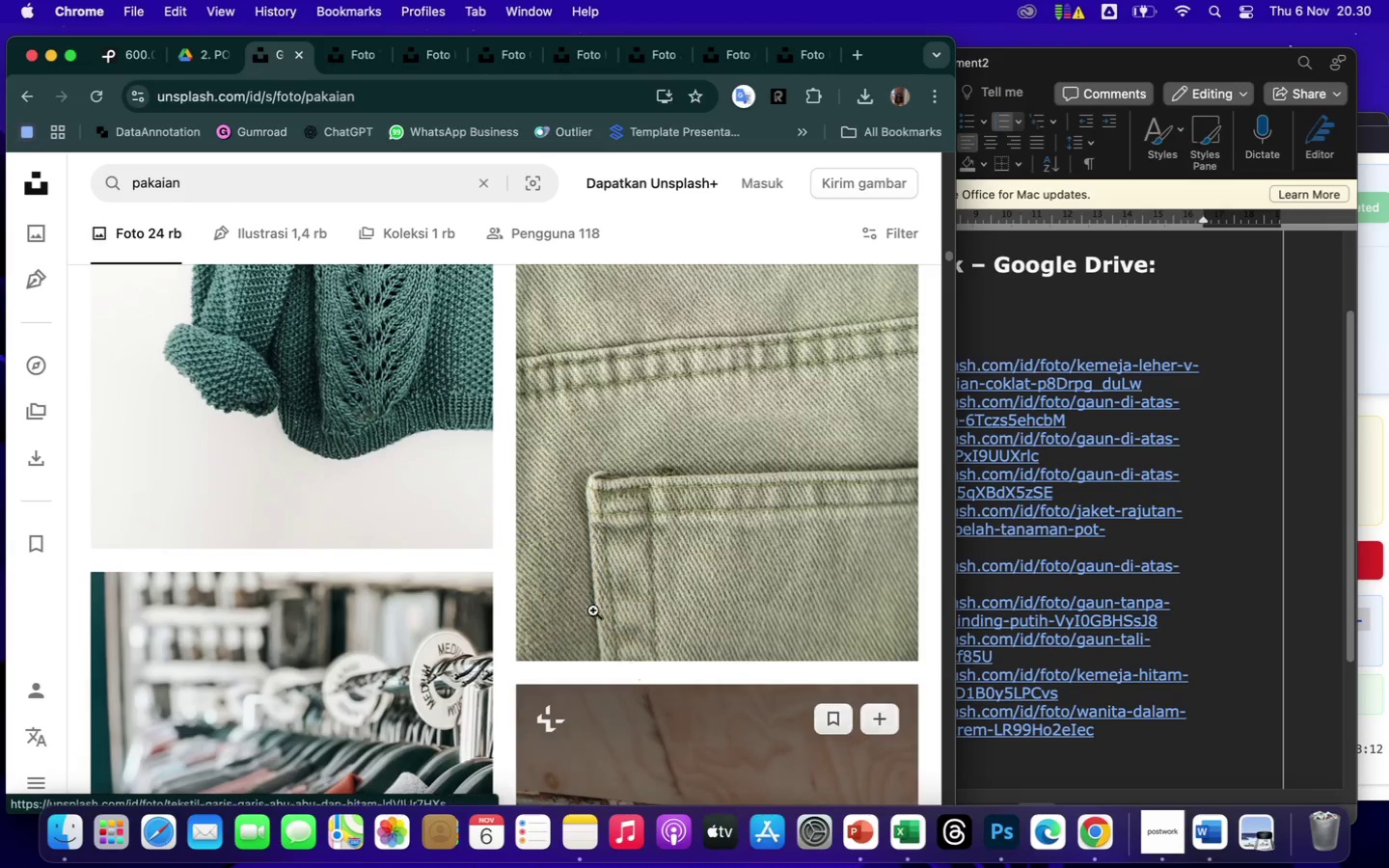 
scroll: coordinate [349, 457], scroll_direction: up, amount: 18.0
 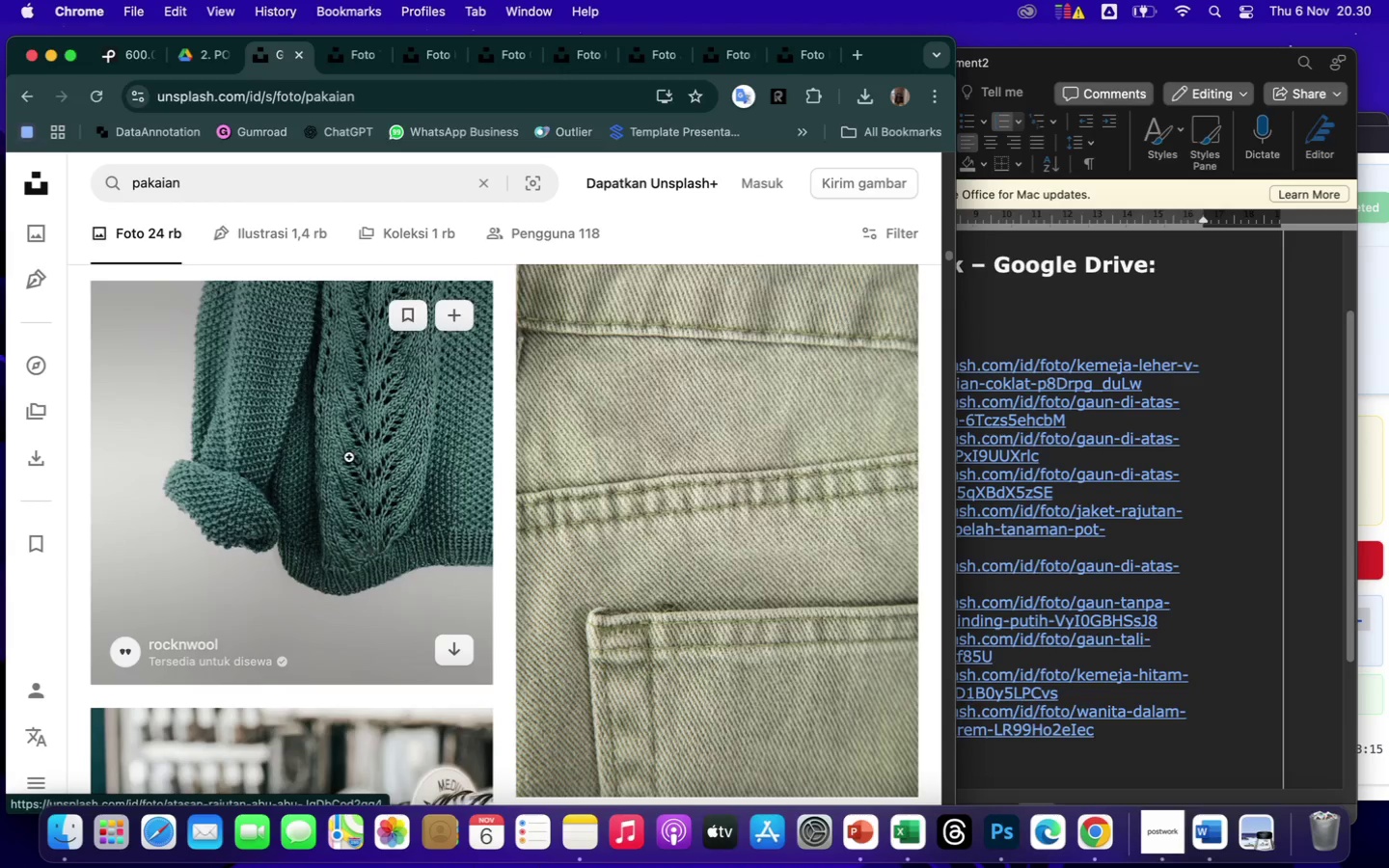 
scroll: coordinate [652, 460], scroll_direction: down, amount: 502.0
 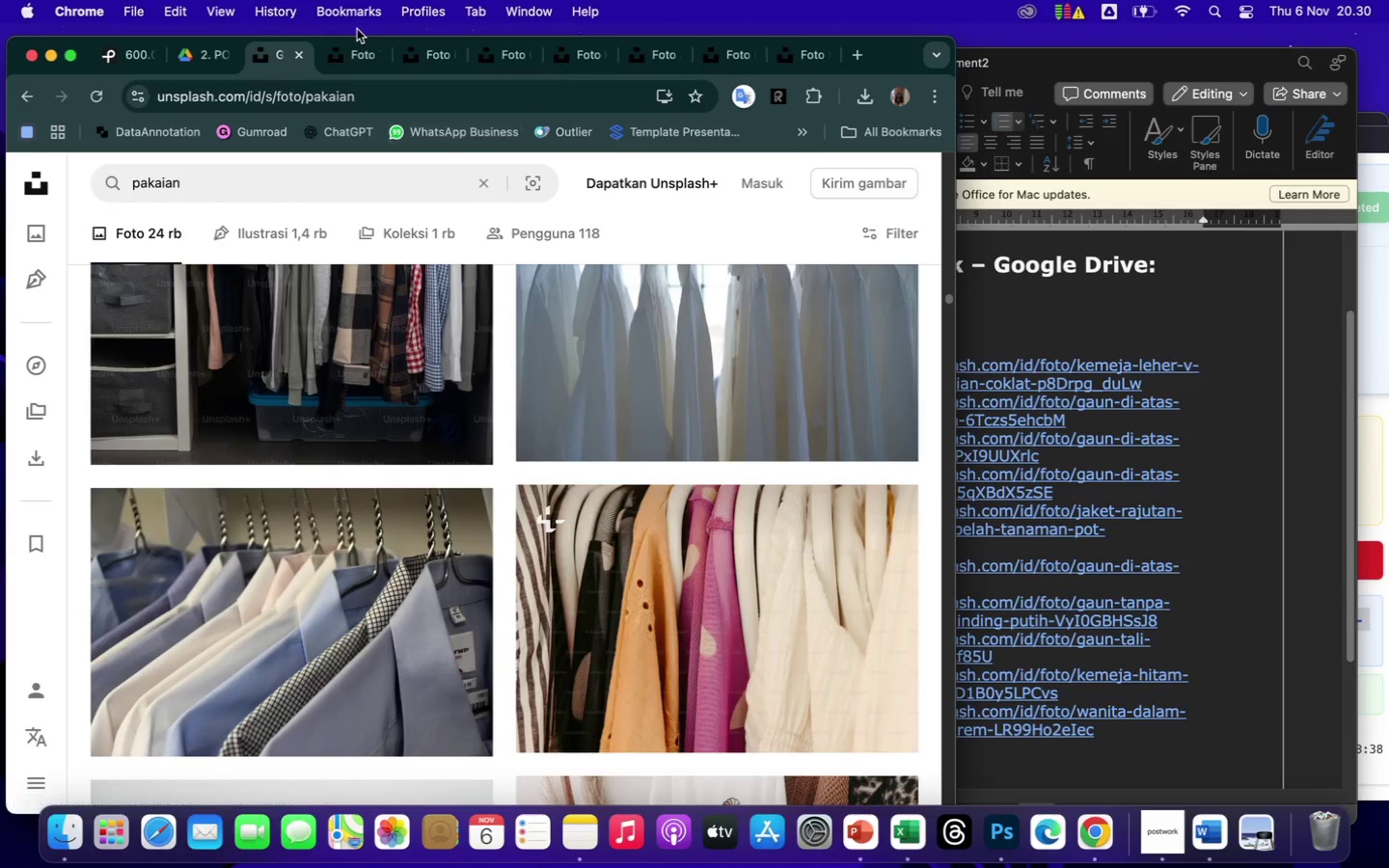 
left_click([248, 175])
 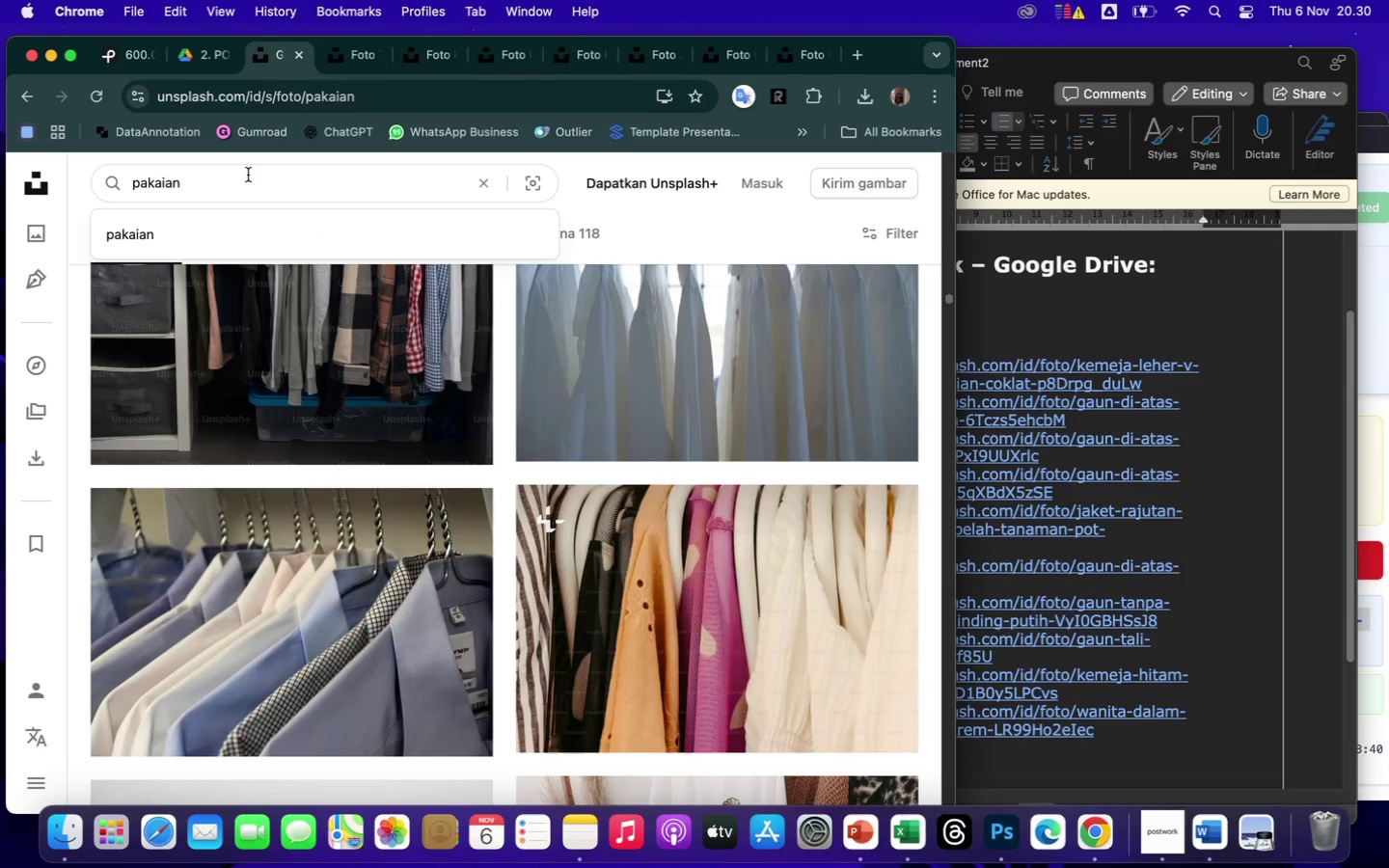 
type( wool)
 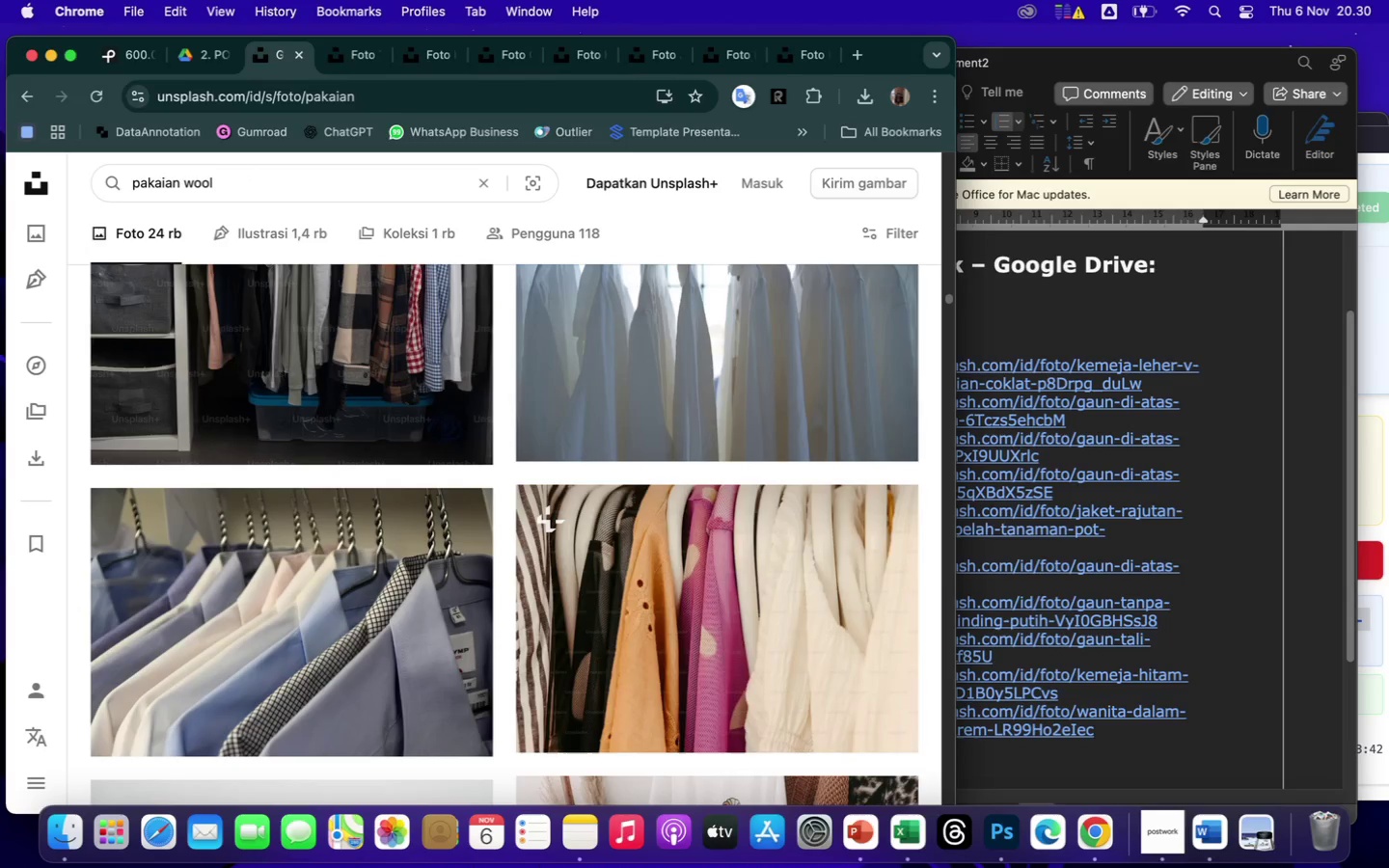 
key(Enter)
 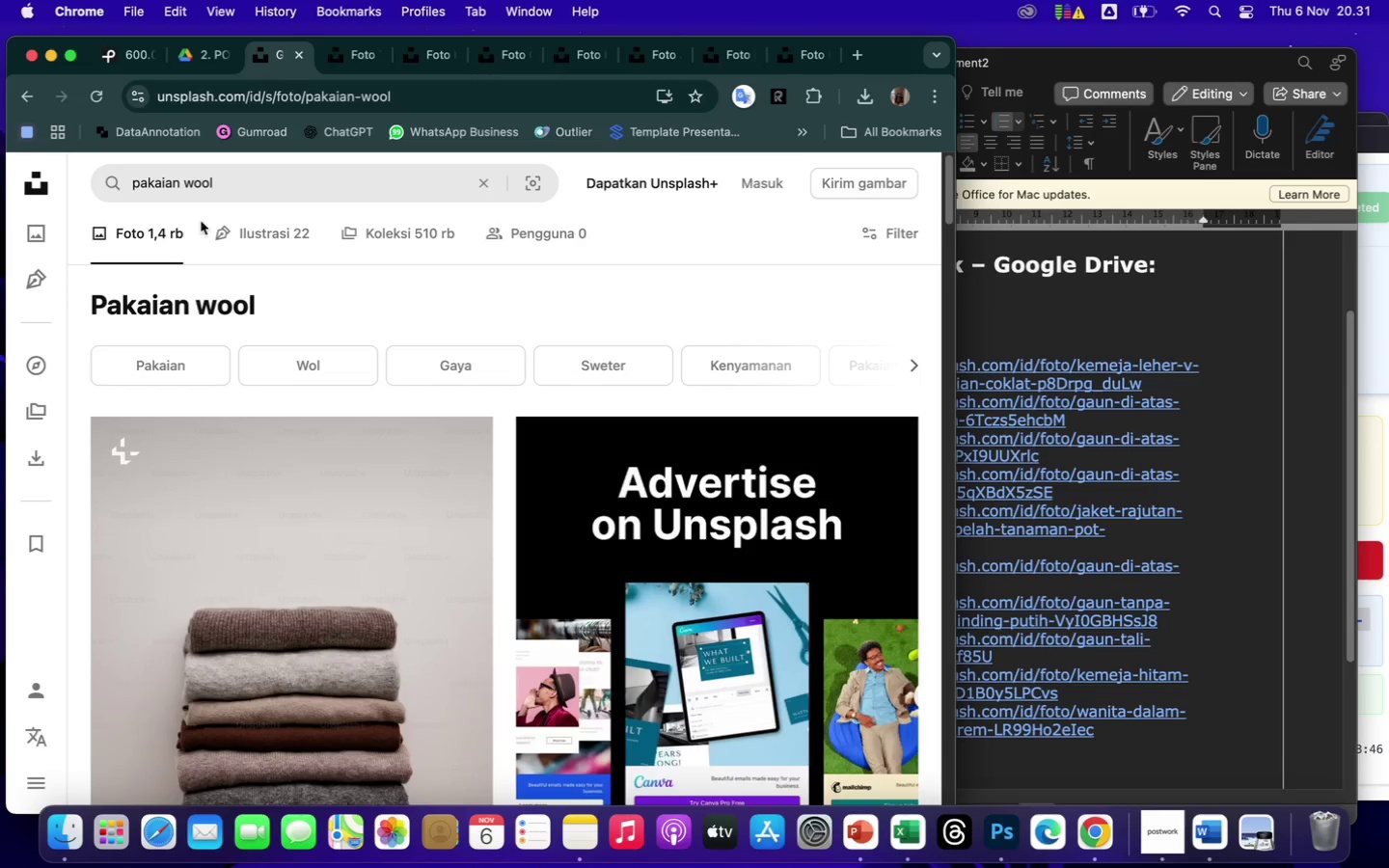 
scroll: coordinate [355, 664], scroll_direction: down, amount: 100.0
 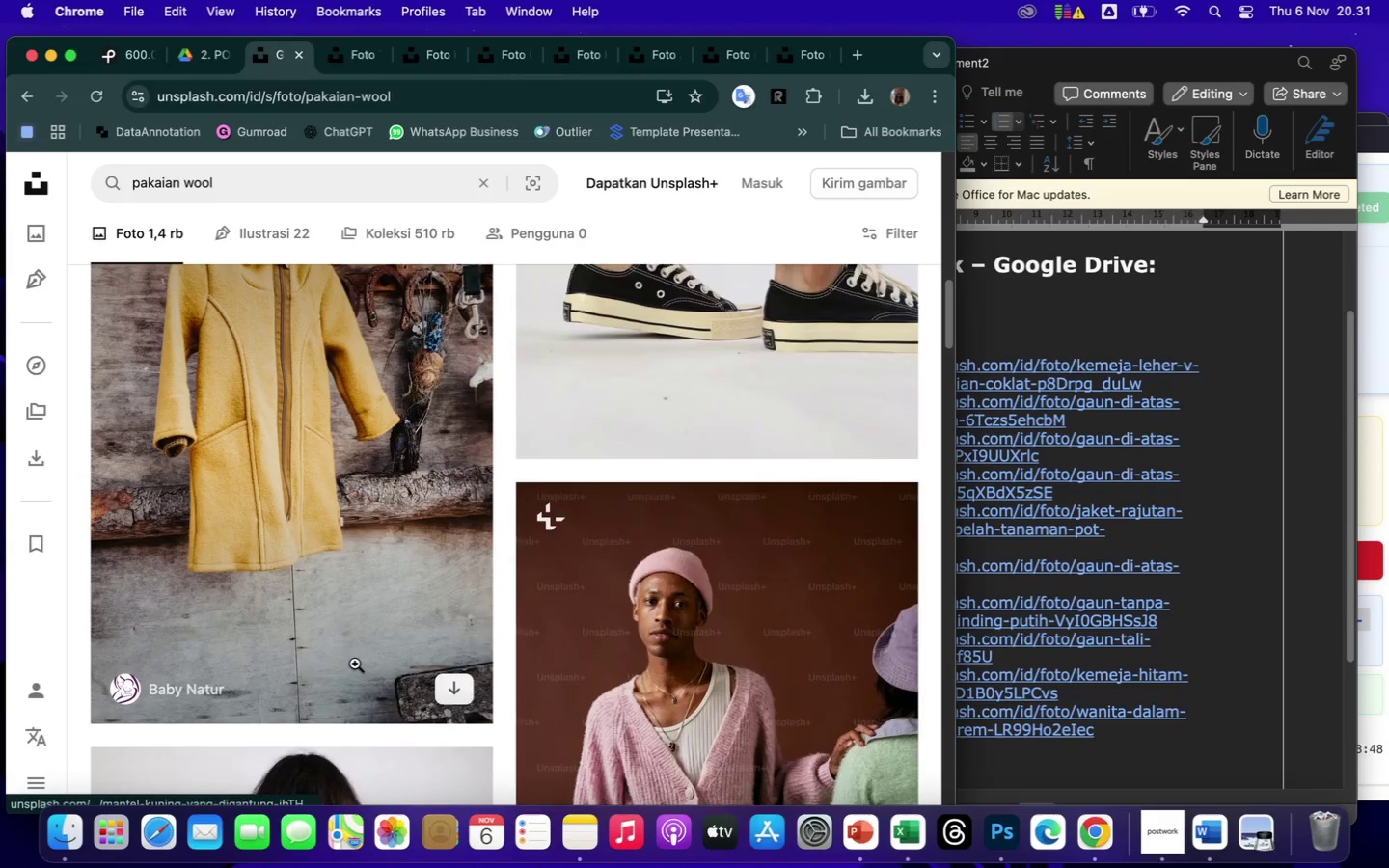 
scroll: coordinate [355, 664], scroll_direction: up, amount: 18.0
 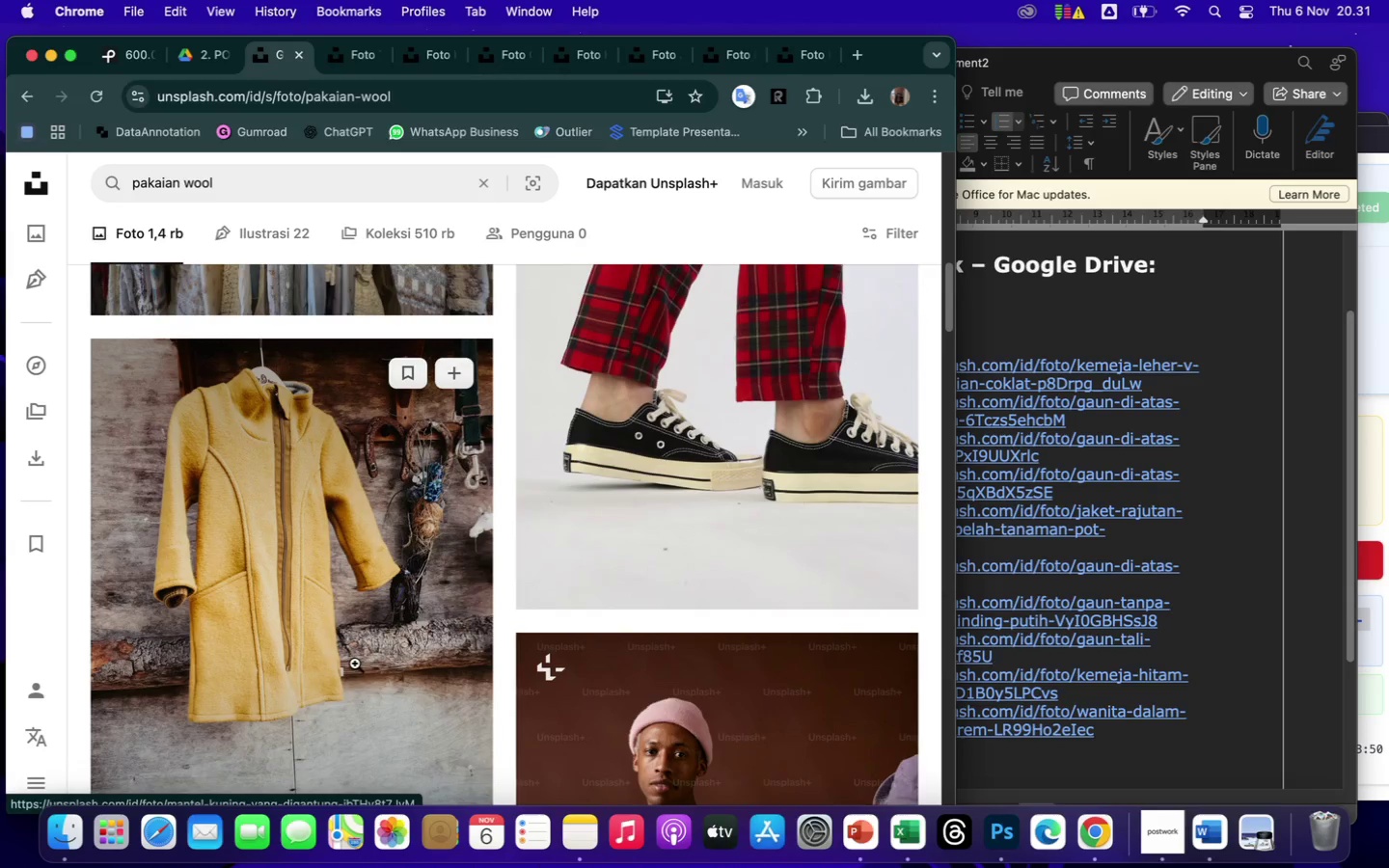 
scroll: coordinate [355, 661], scroll_direction: down, amount: 399.0
 